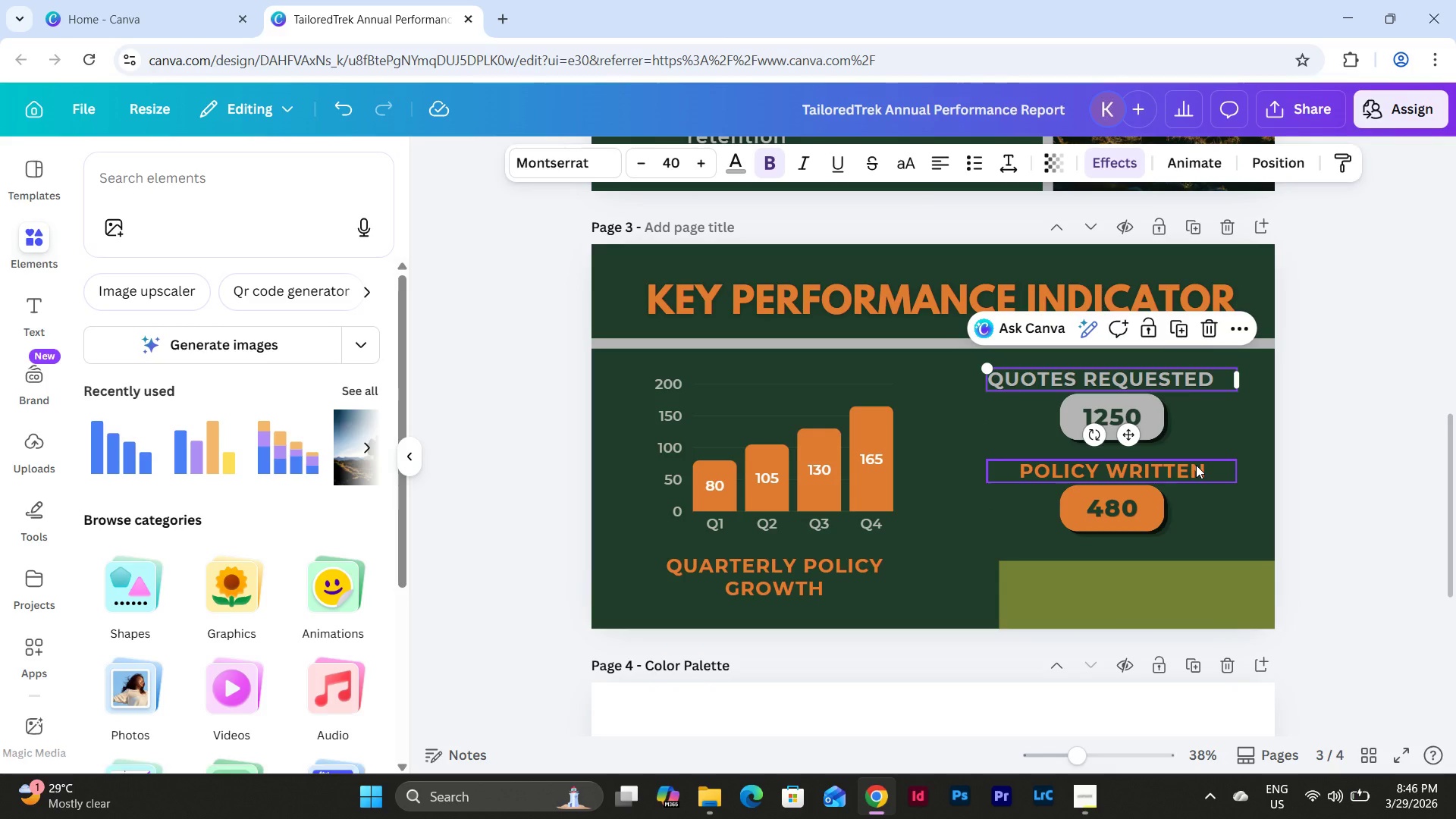 
key(Control+Z)
 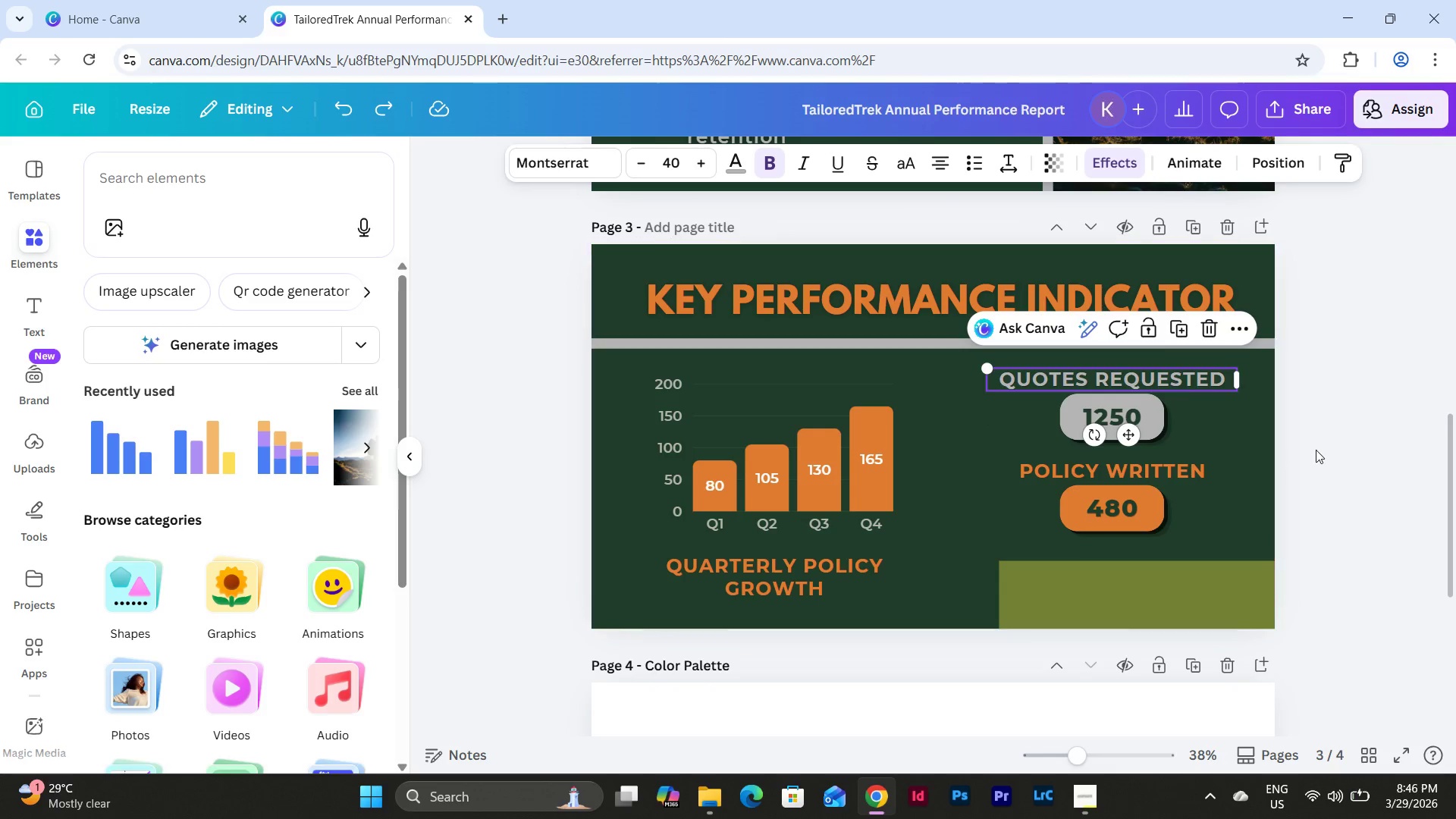 
left_click([1319, 449])
 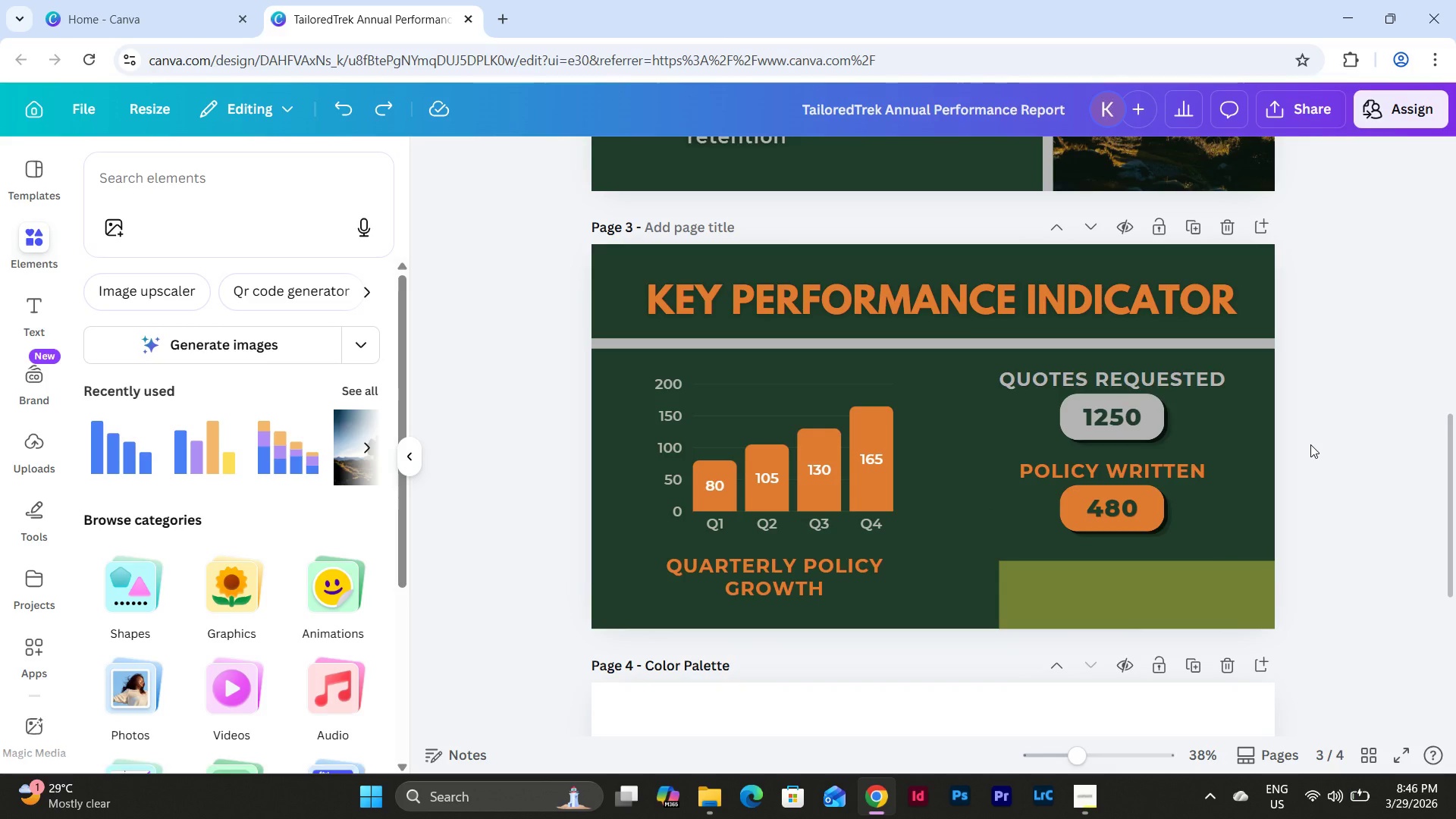 
scroll: coordinate [1310, 444], scroll_direction: down, amount: 1.0
 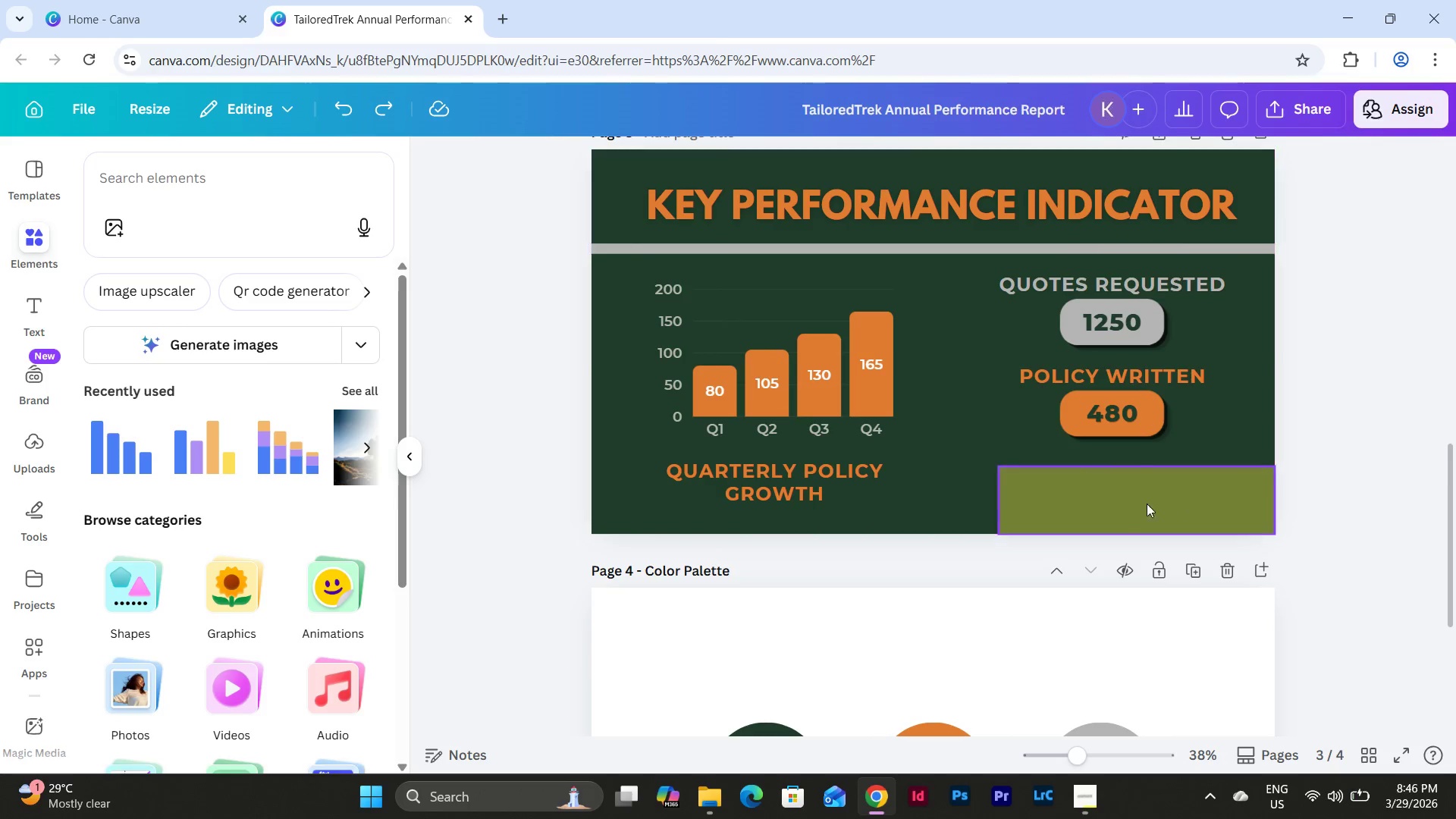 
left_click([1125, 504])
 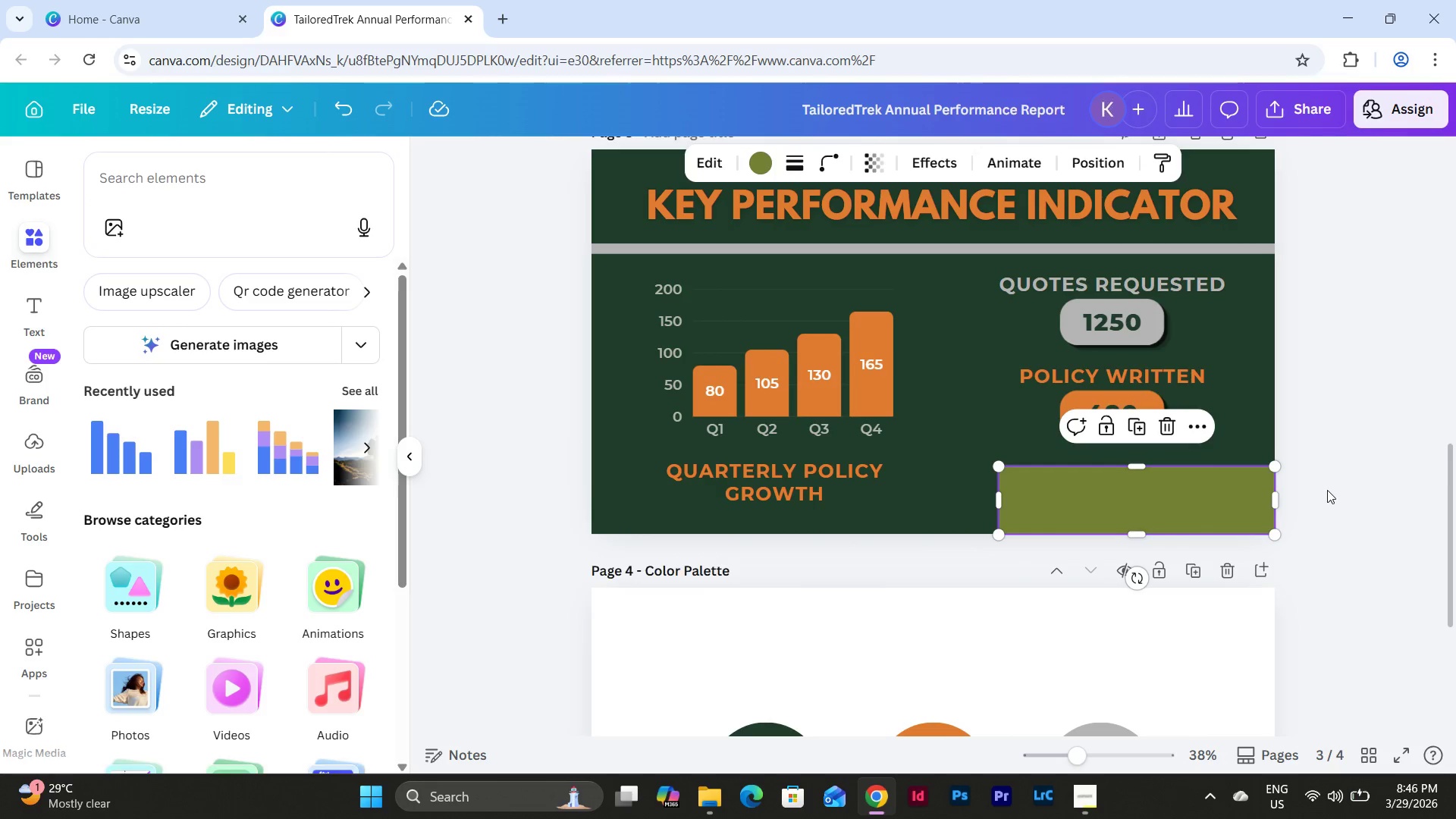 
left_click([1119, 406])
 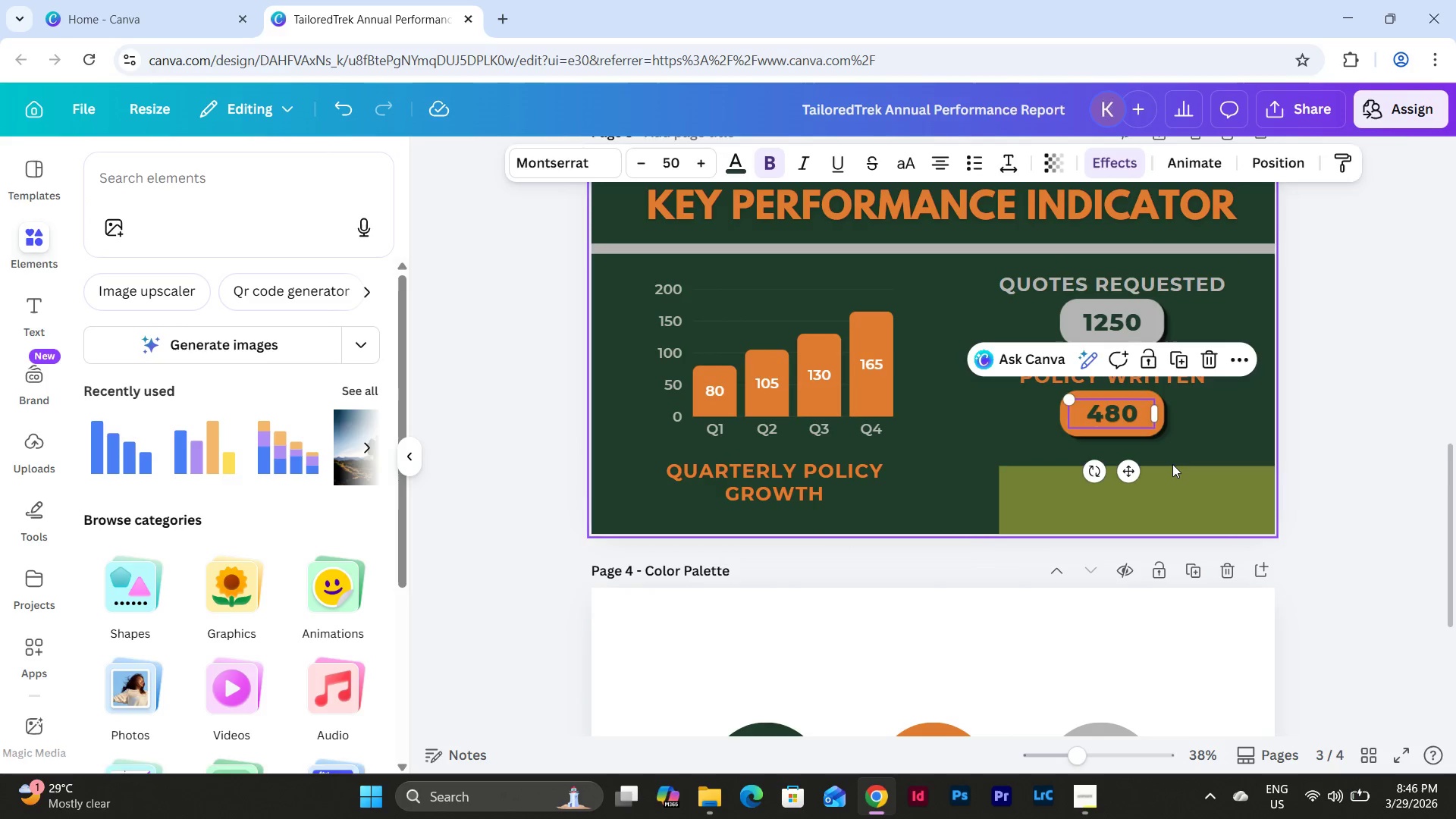 
left_click([1207, 499])
 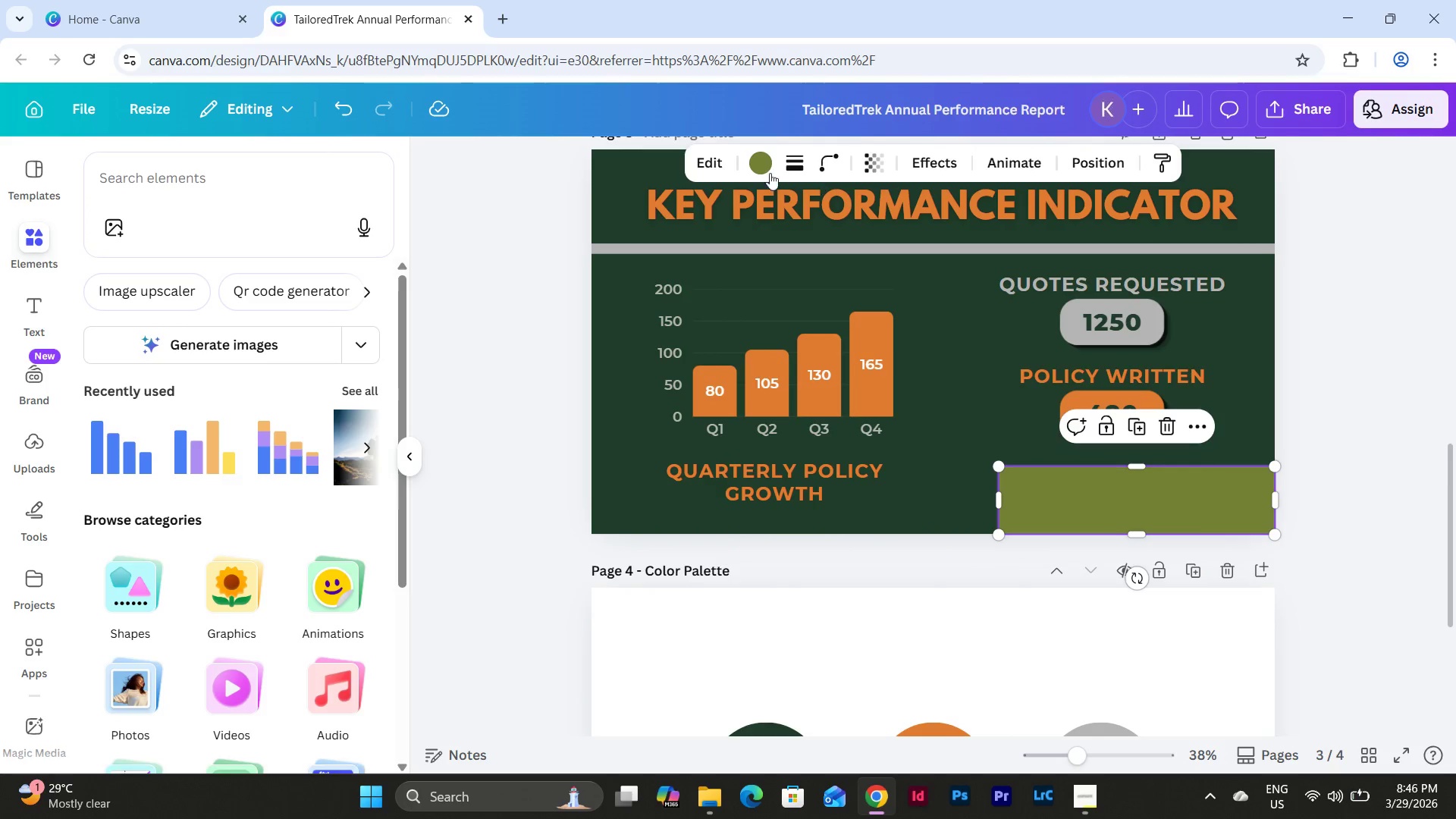 
left_click([755, 166])
 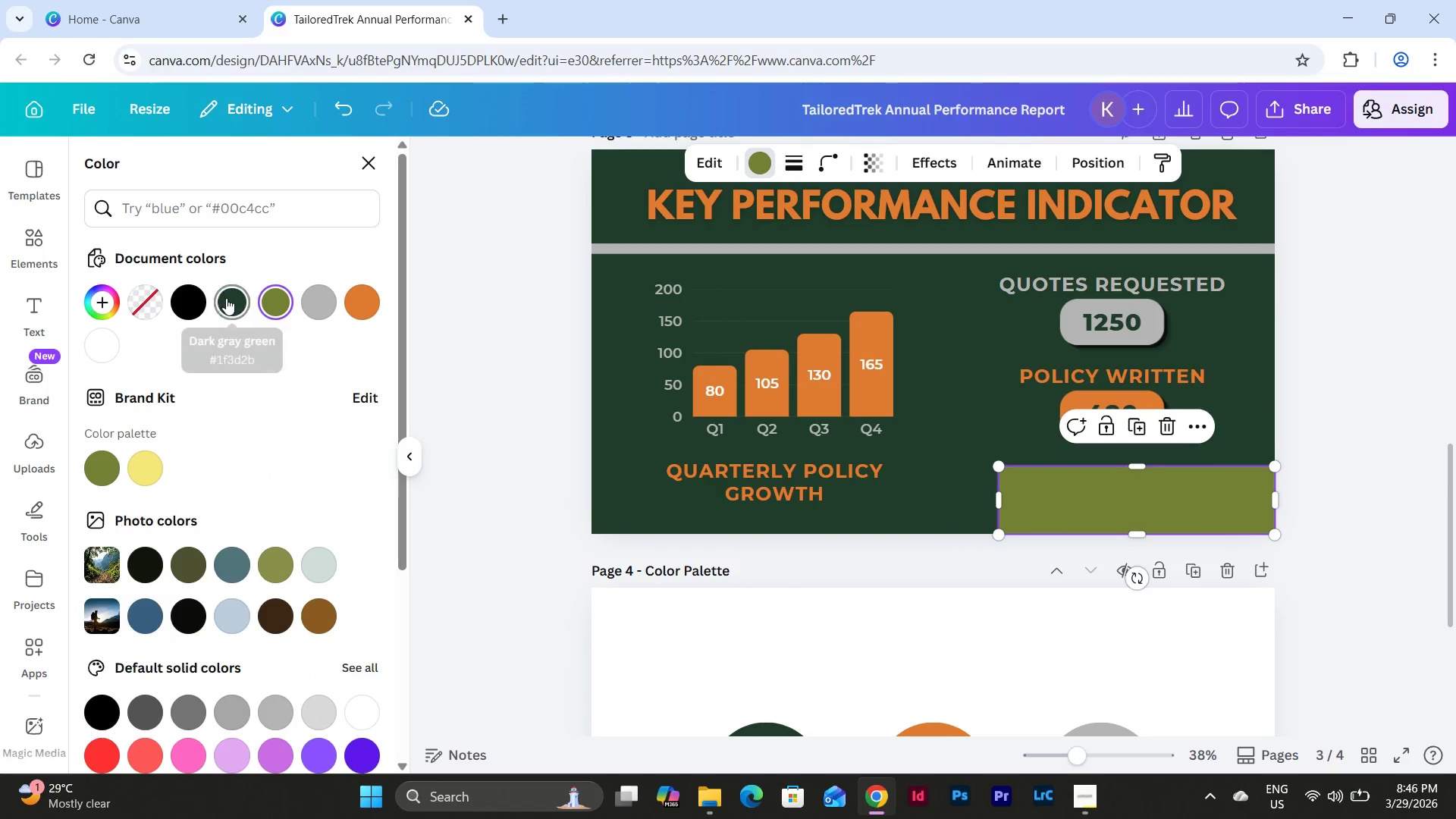 
left_click([321, 300])
 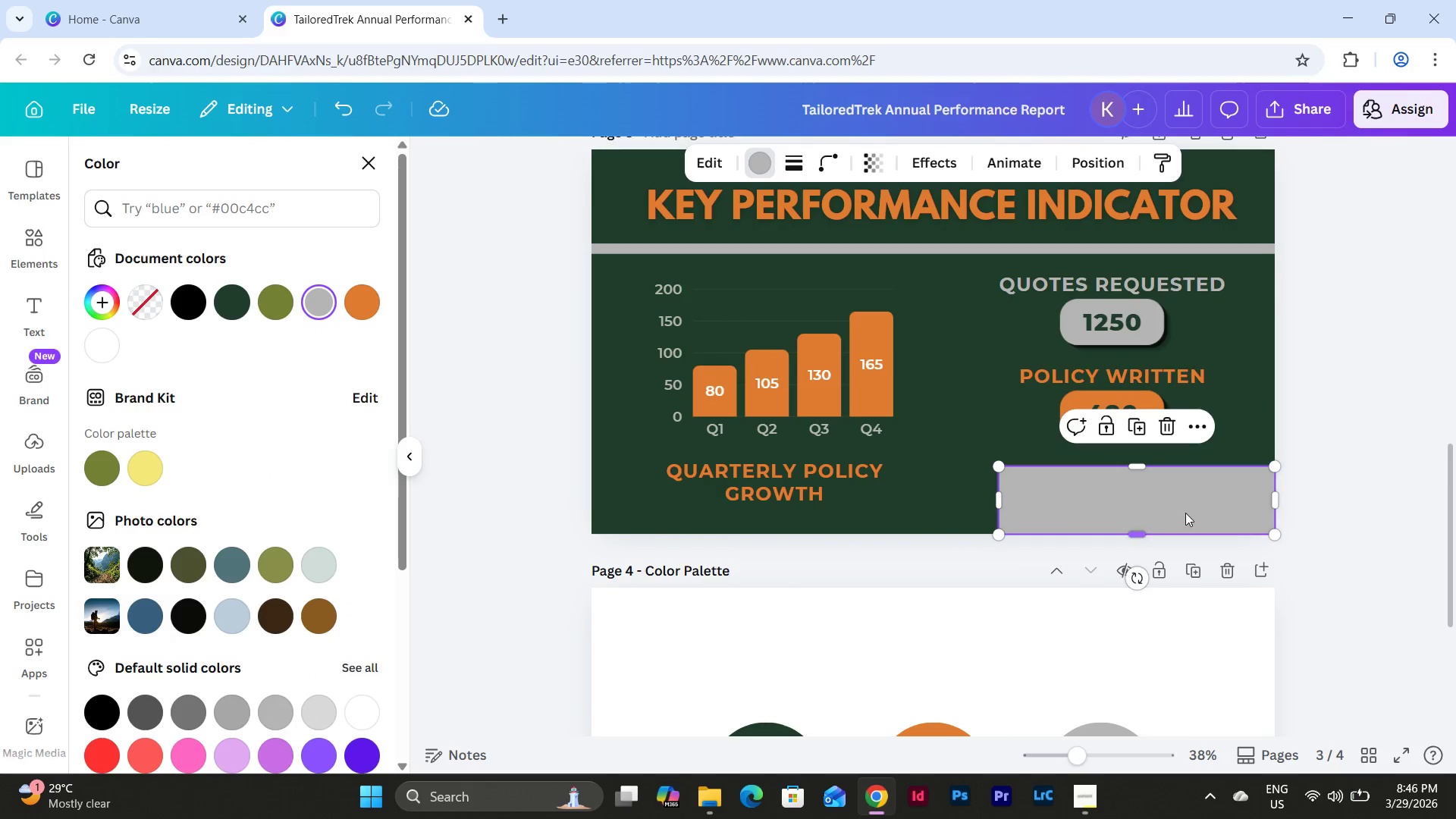 
left_click([1337, 483])
 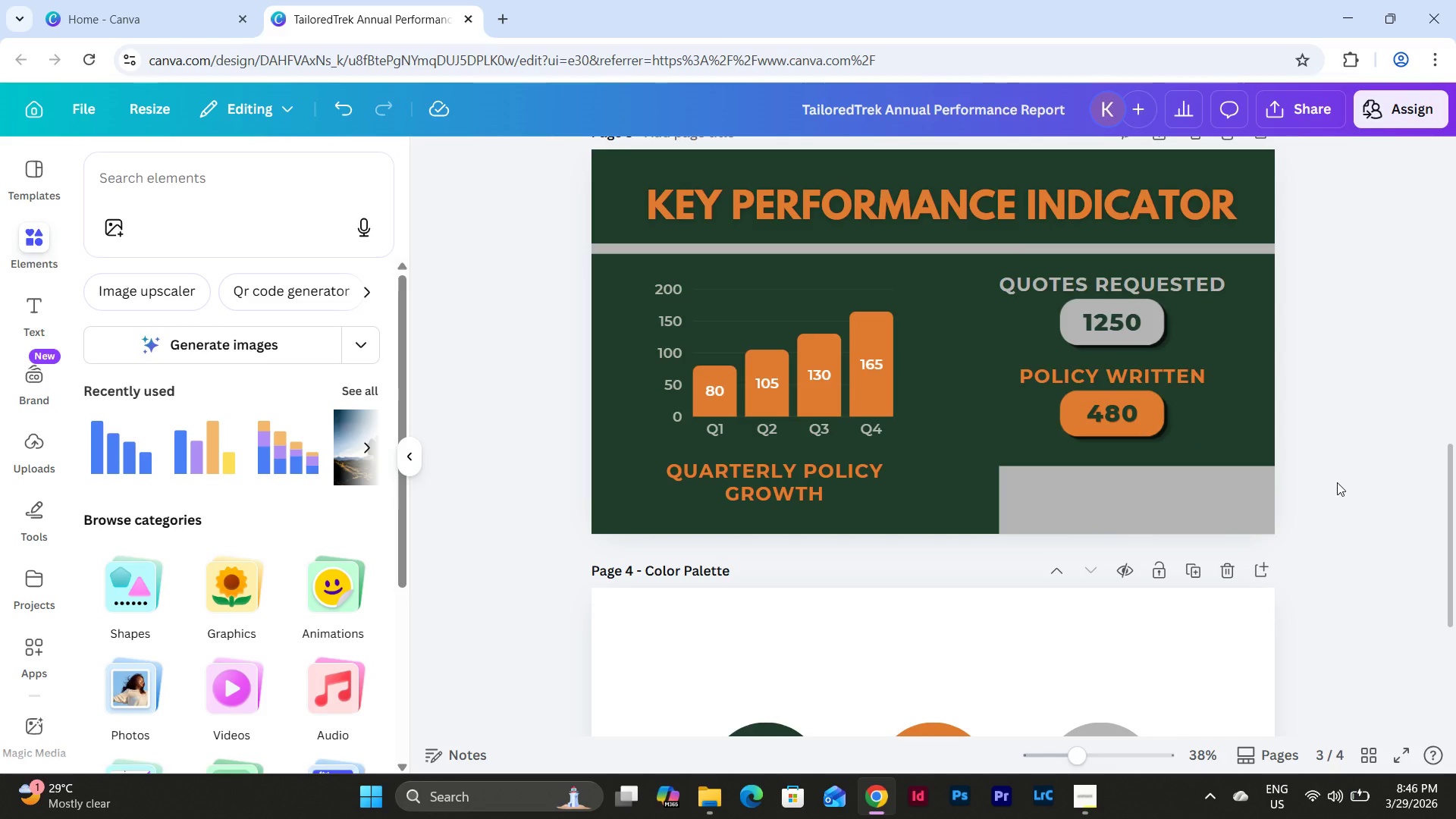 
scroll: coordinate [1337, 482], scroll_direction: up, amount: 2.0
 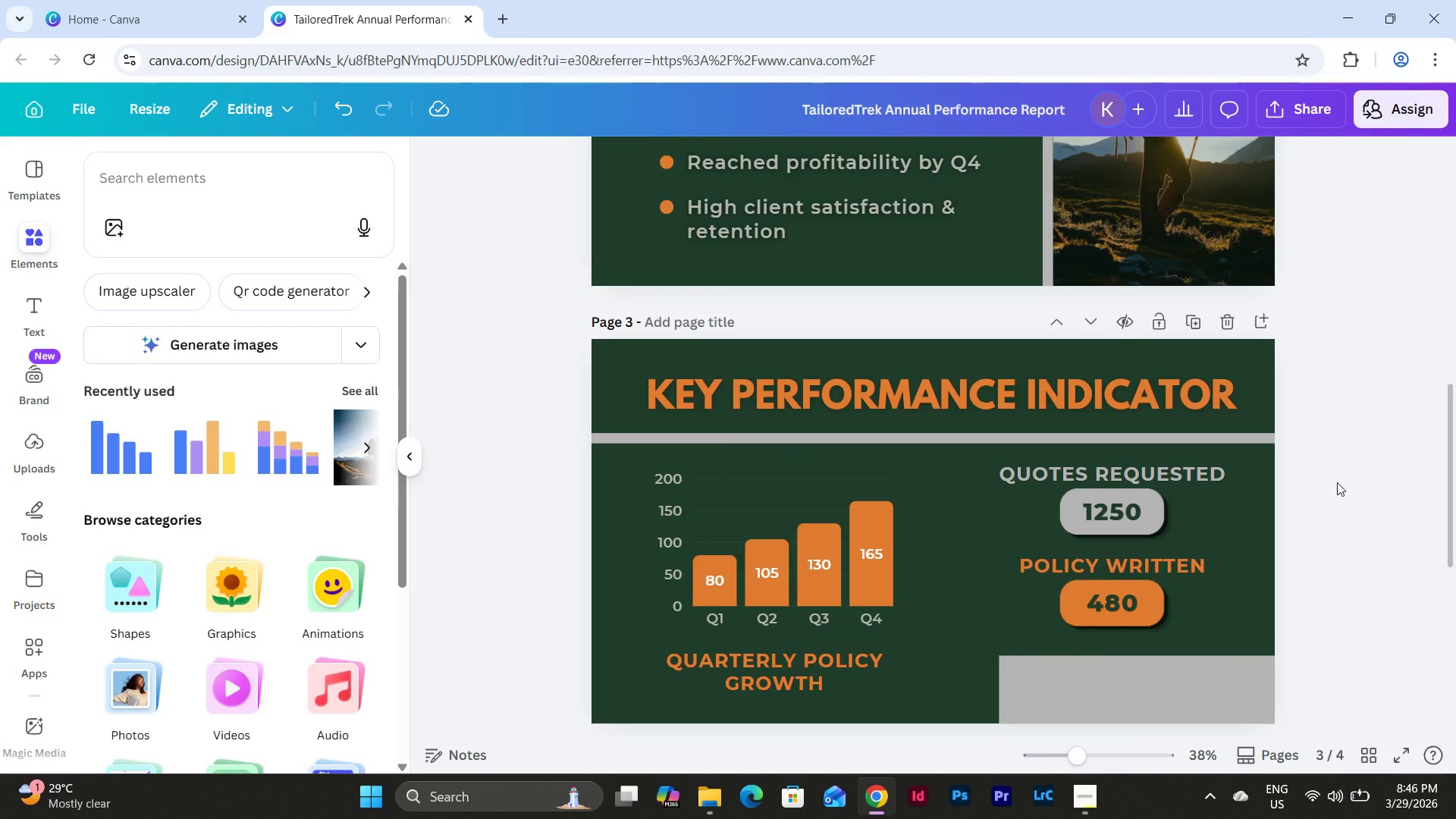 
scroll: coordinate [1337, 482], scroll_direction: down, amount: 1.0
 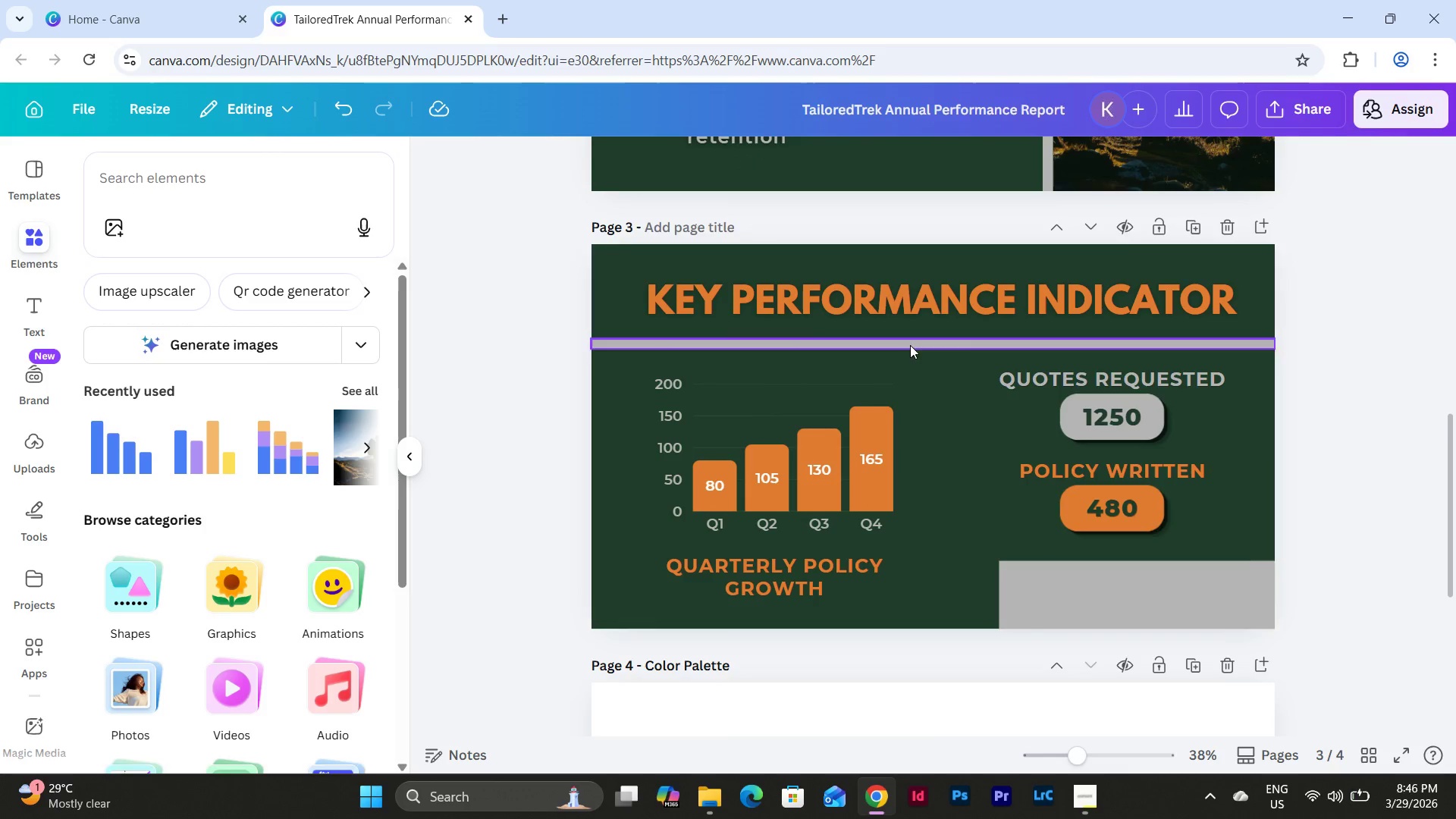 
left_click([1118, 507])
 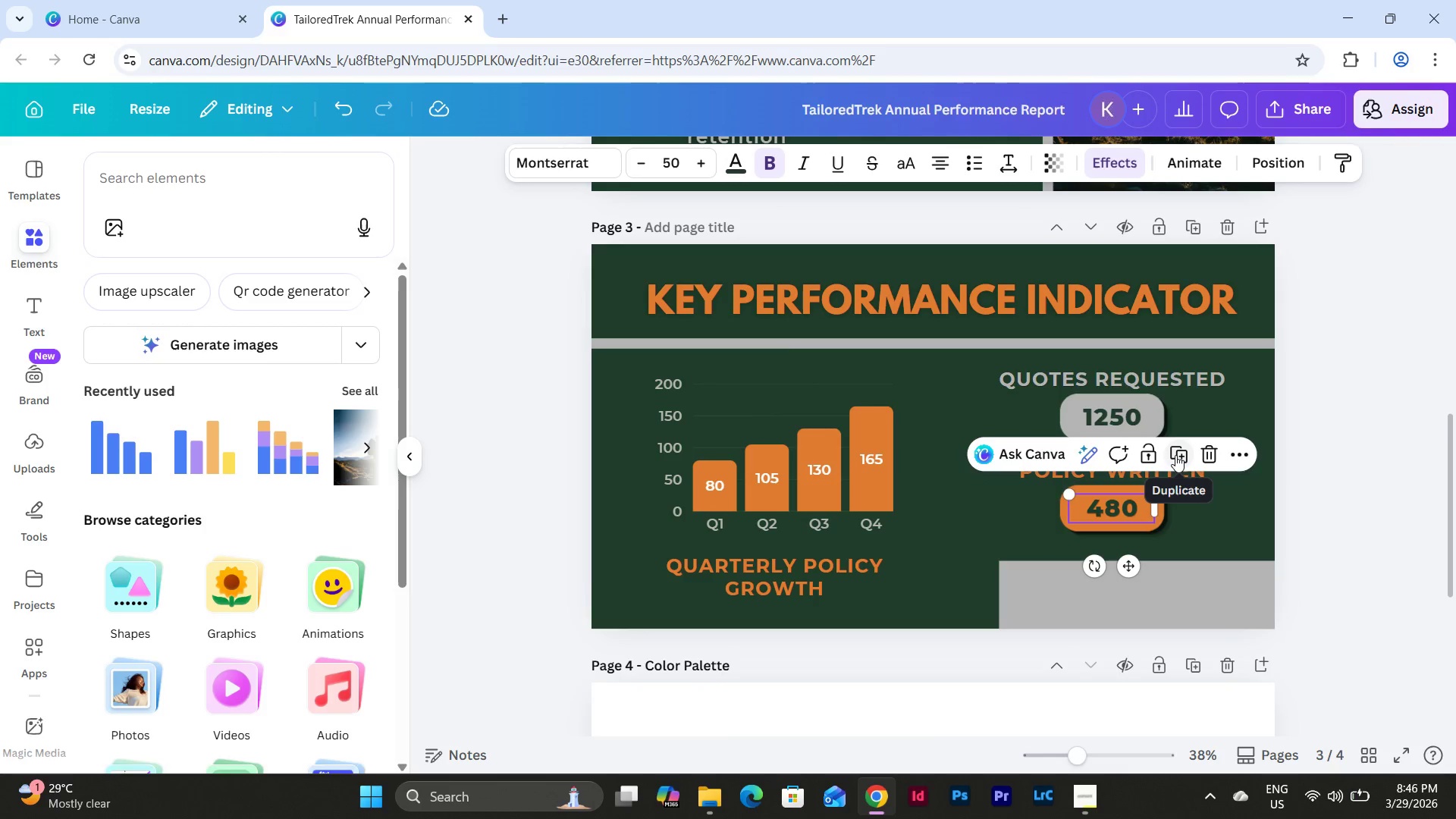 
left_click([1175, 455])
 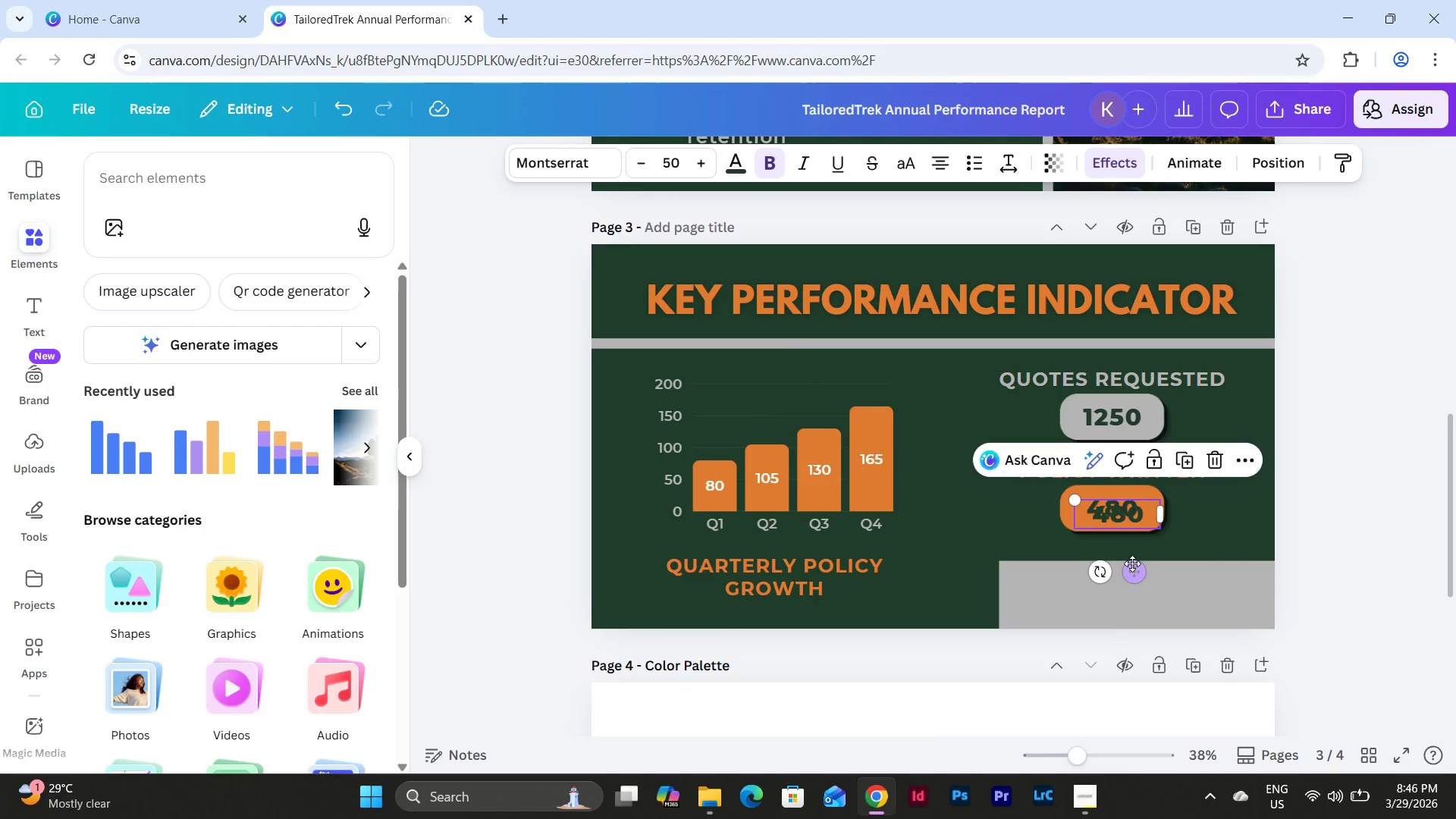 
left_click_drag(start_coordinate=[1134, 570], to_coordinate=[1093, 651])
 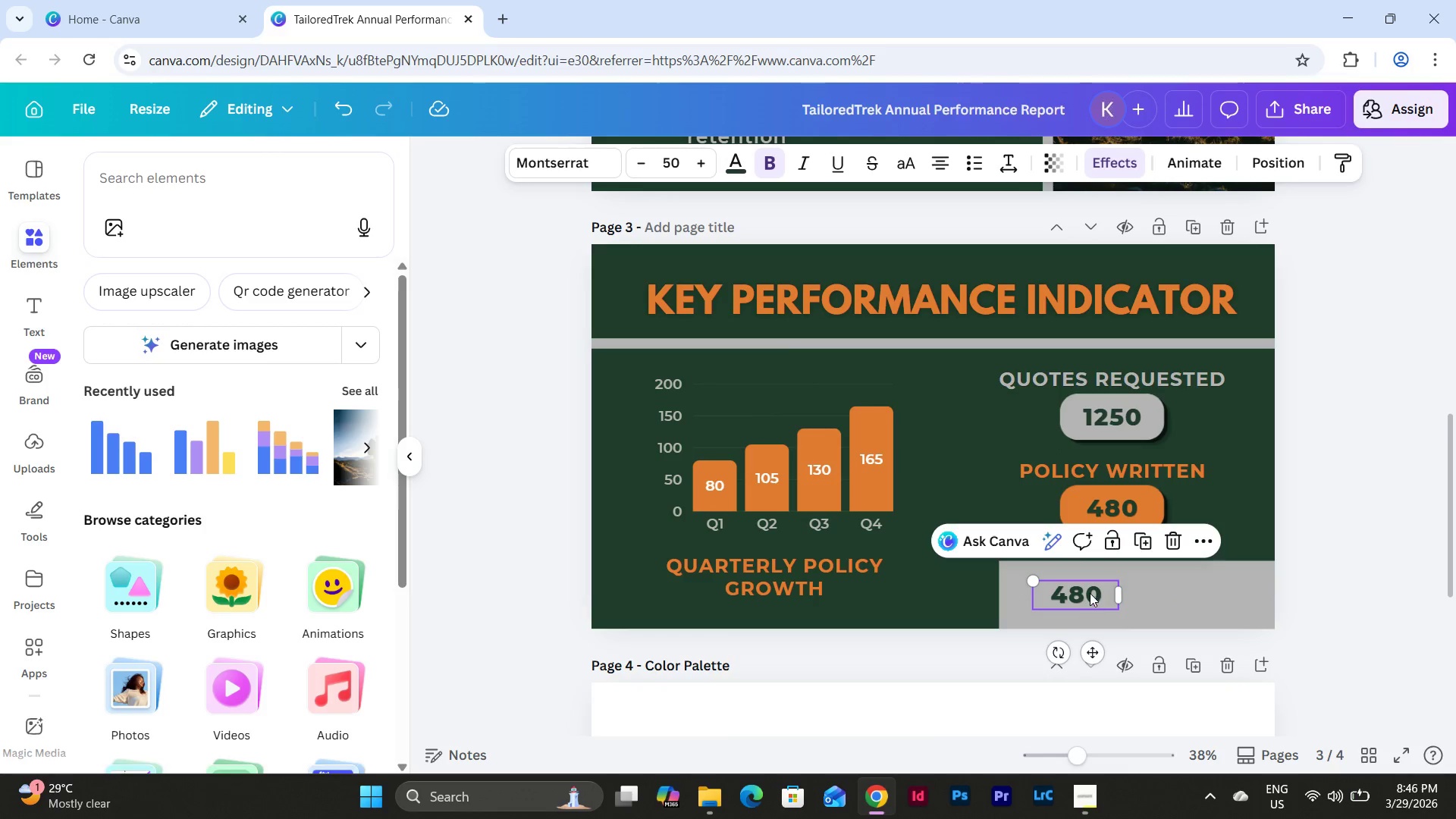 
left_click([1090, 593])
 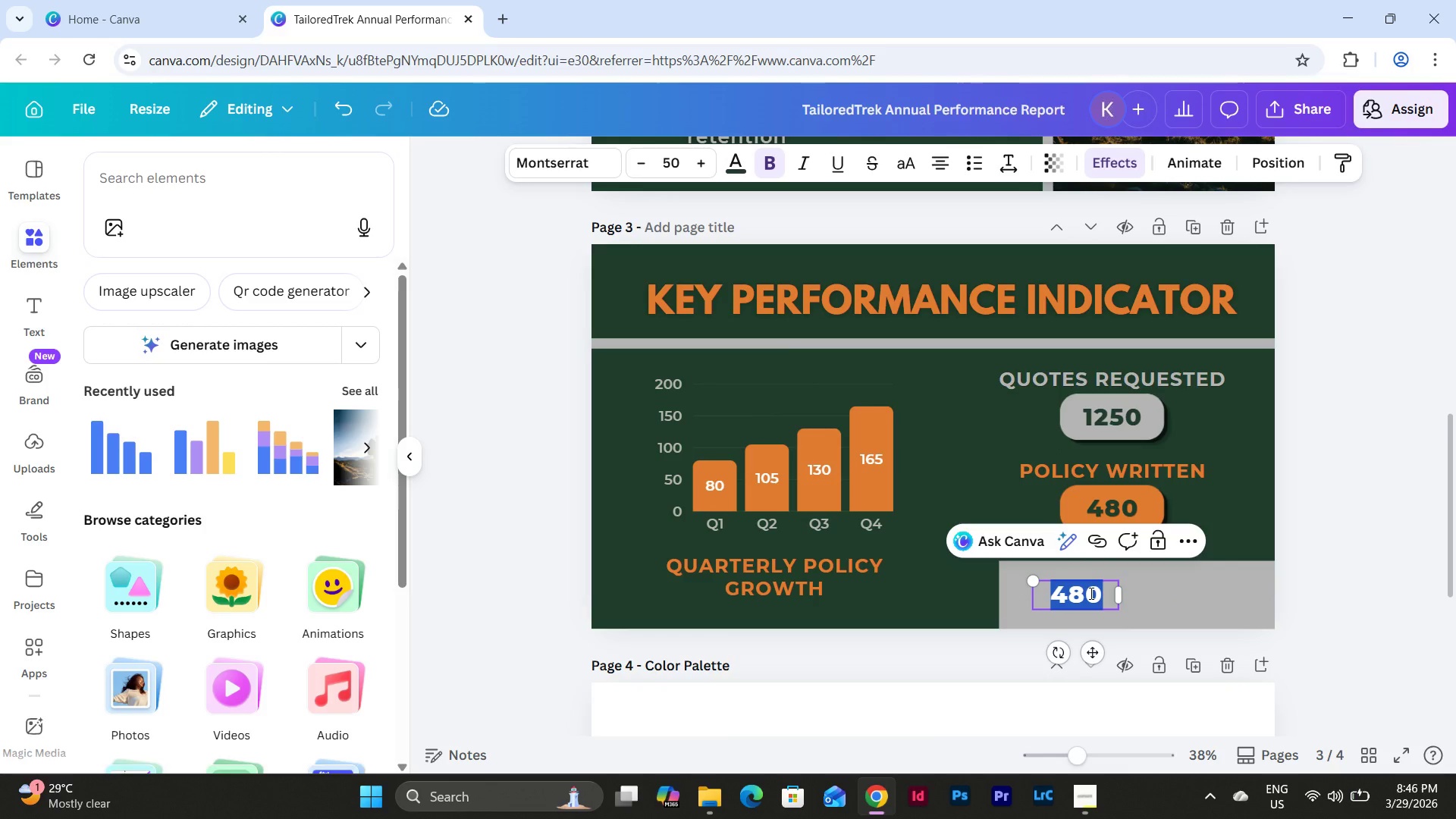 
type(38% RETENTION RATE)
 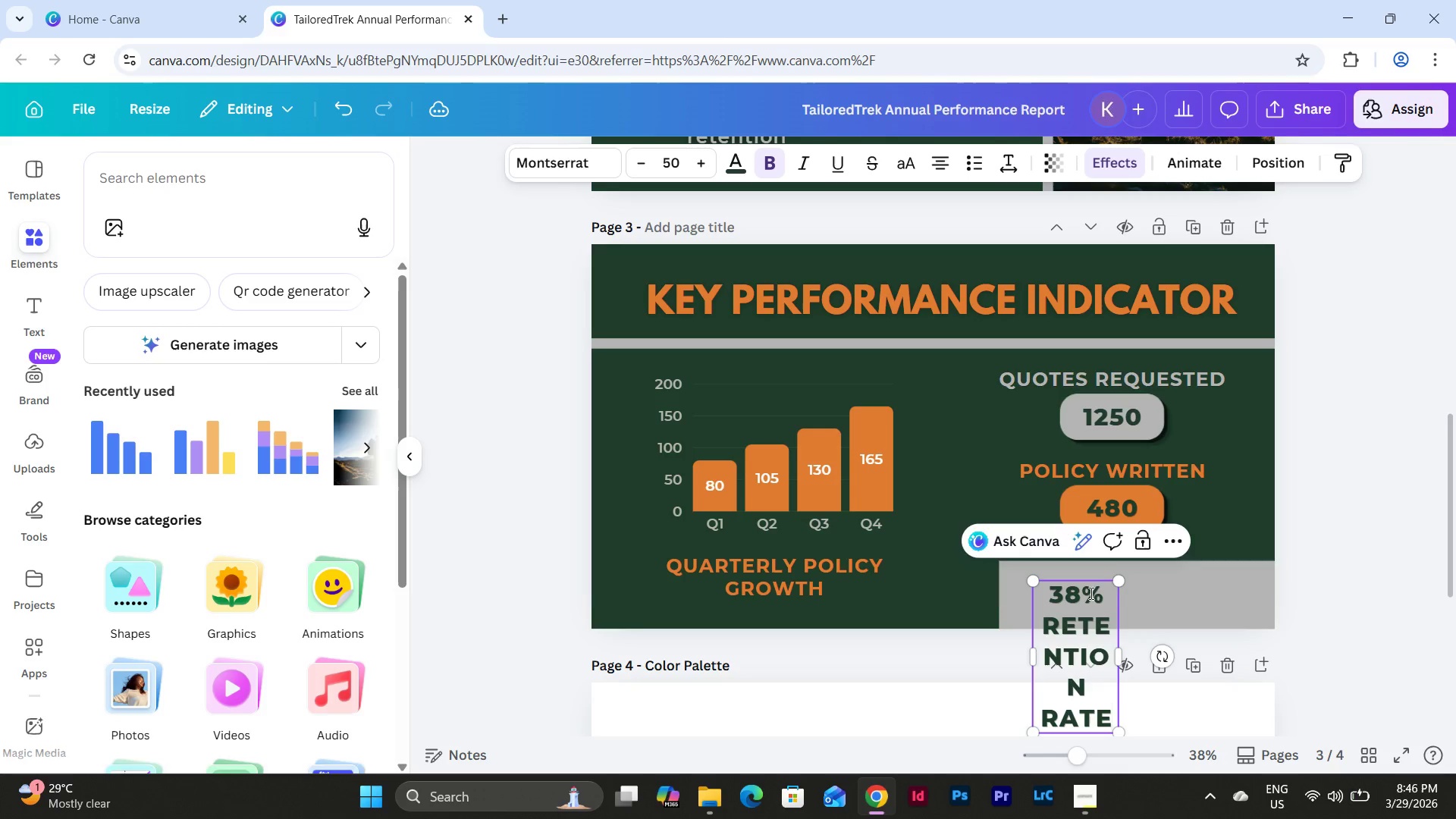 
left_click_drag(start_coordinate=[1128, 661], to_coordinate=[1278, 616])
 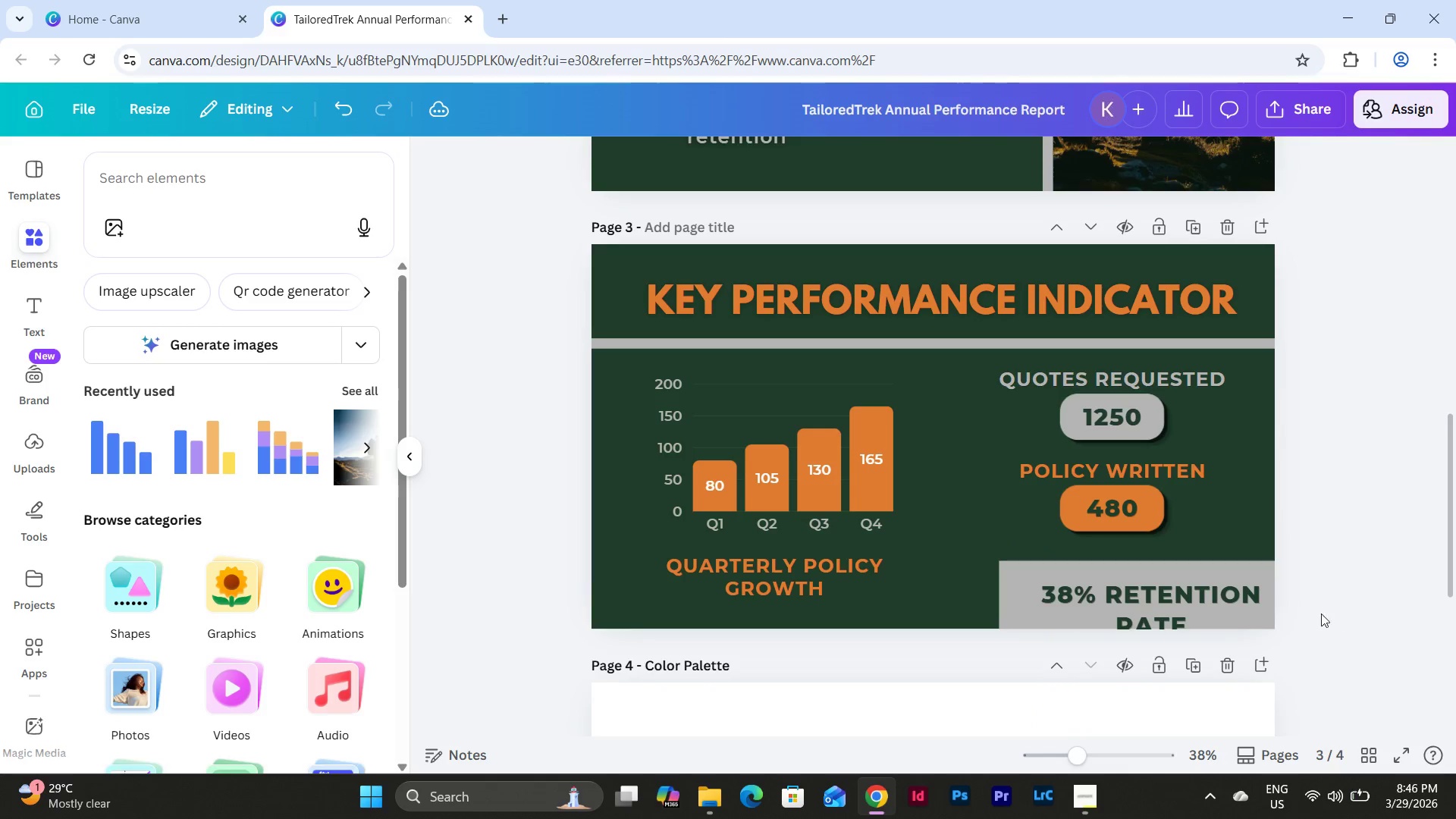 
left_click([1199, 605])
 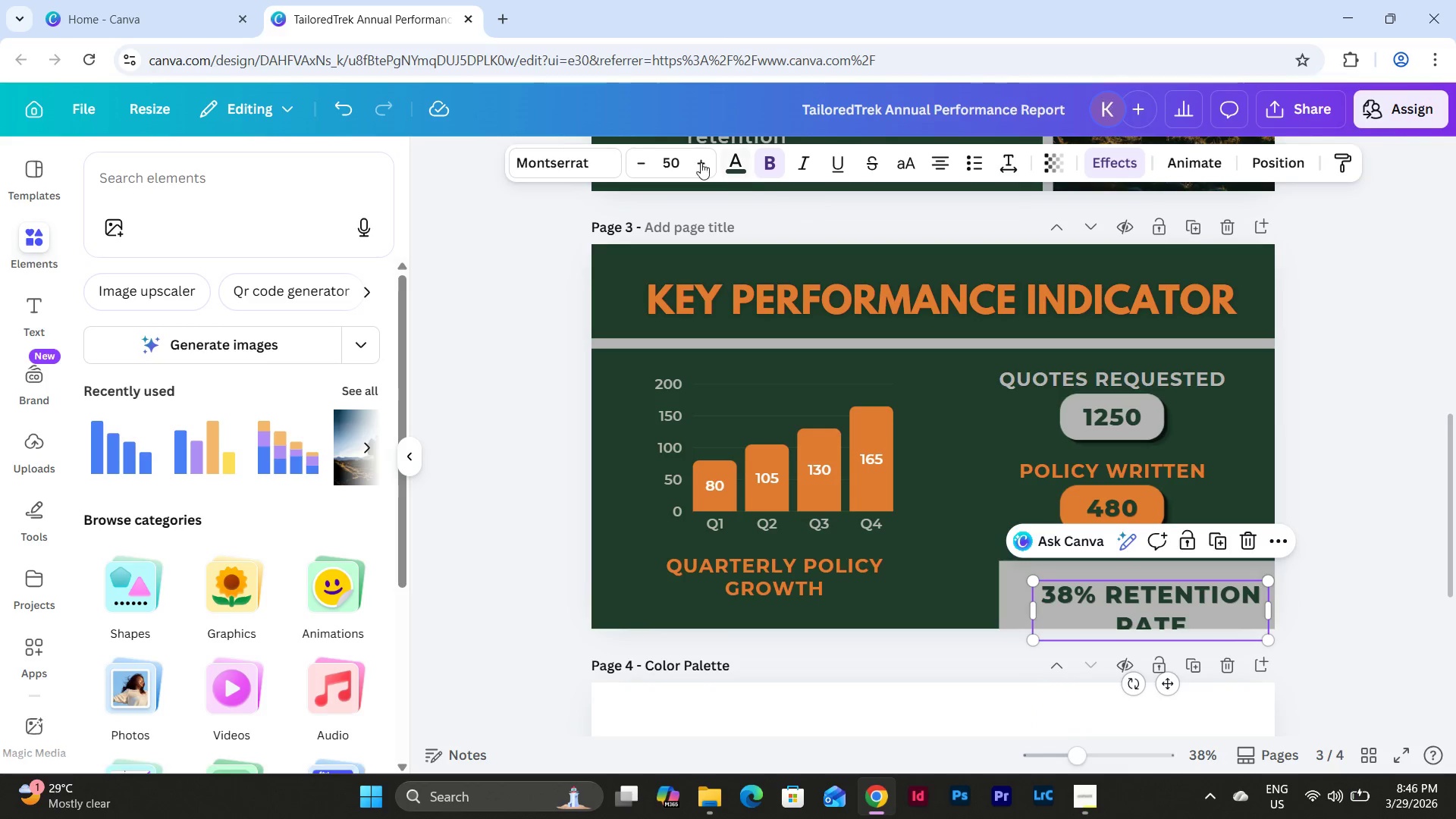 
left_click([676, 162])
 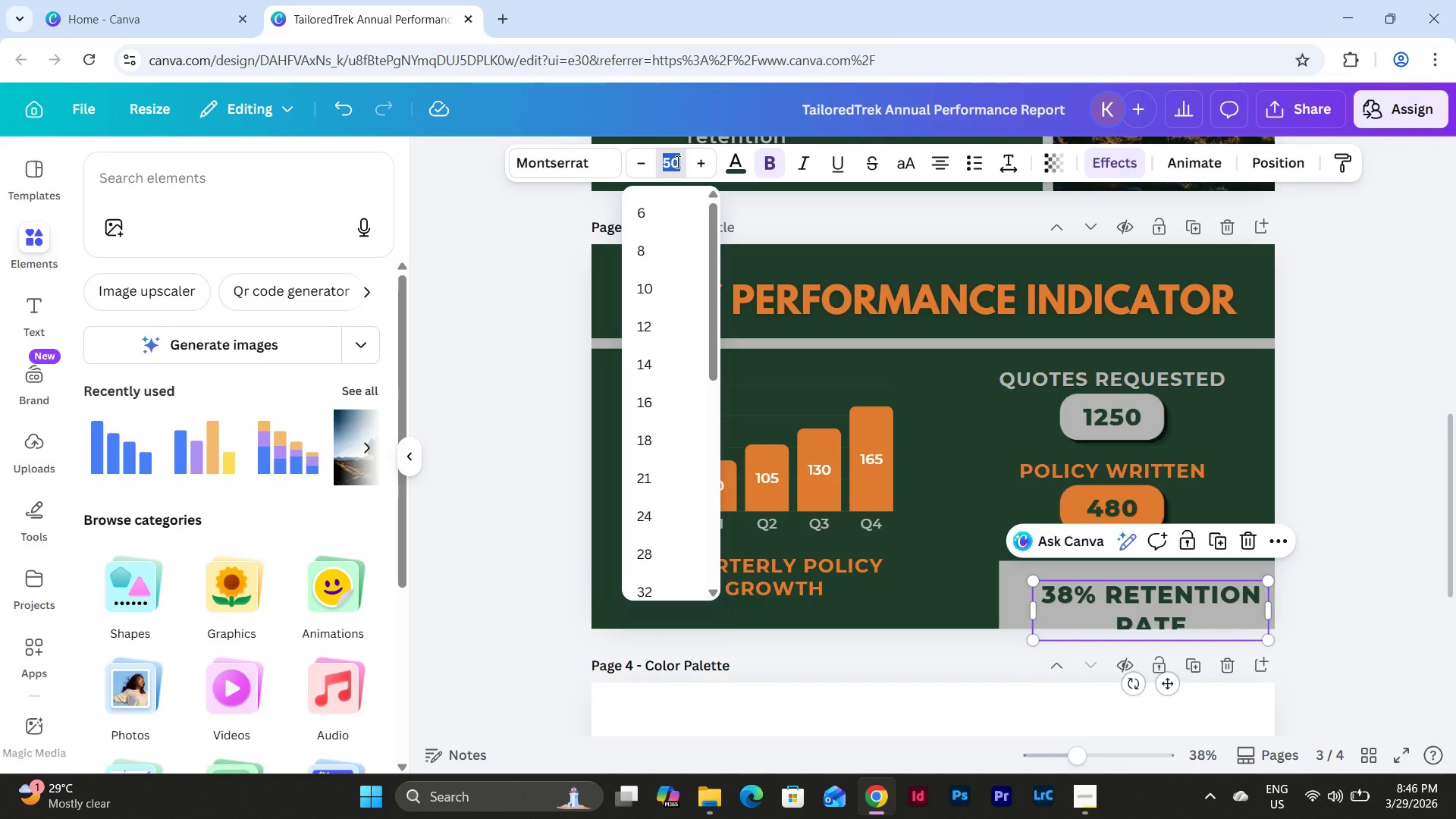 
key(Numpad4)
 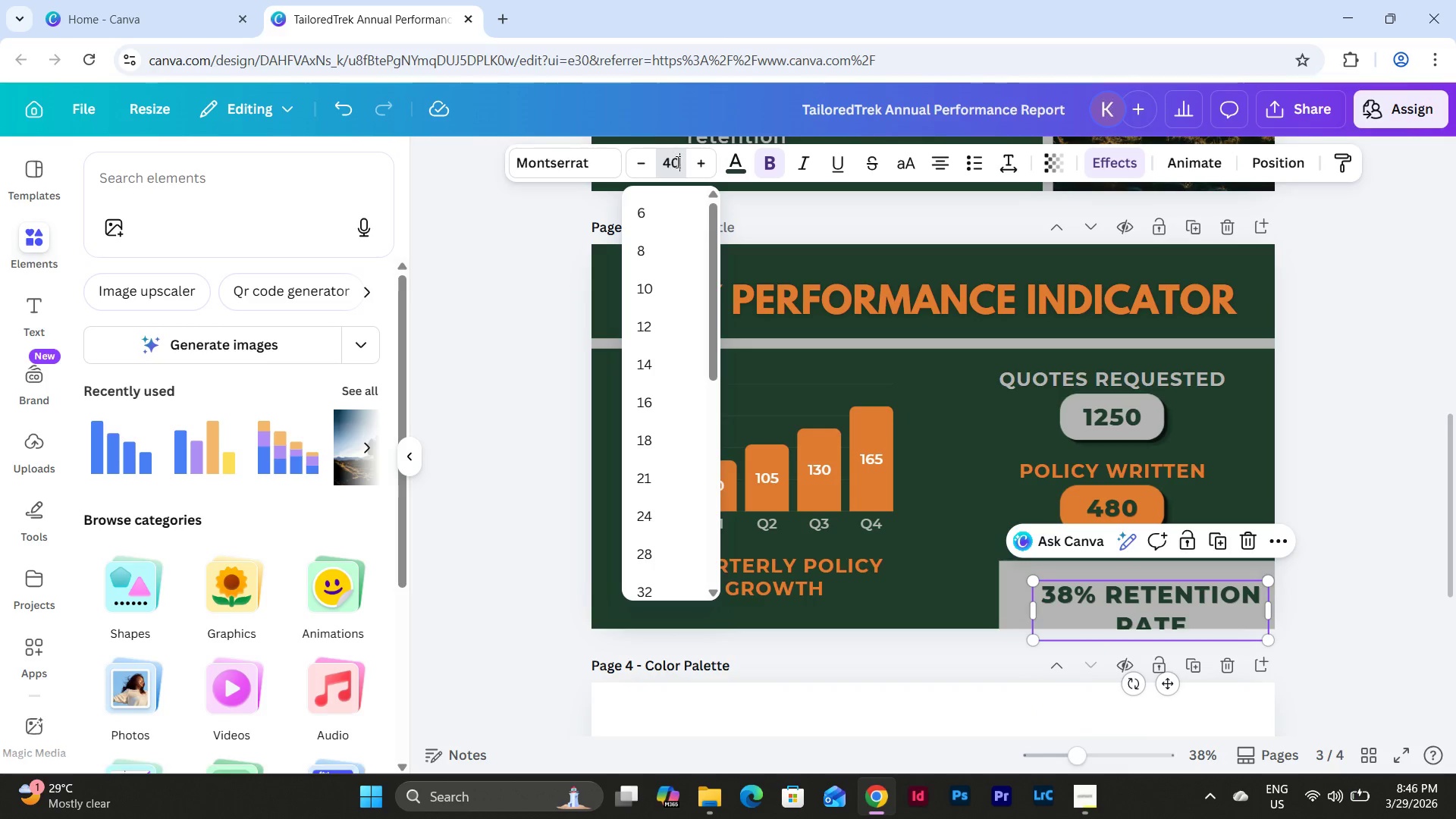 
key(Numpad0)
 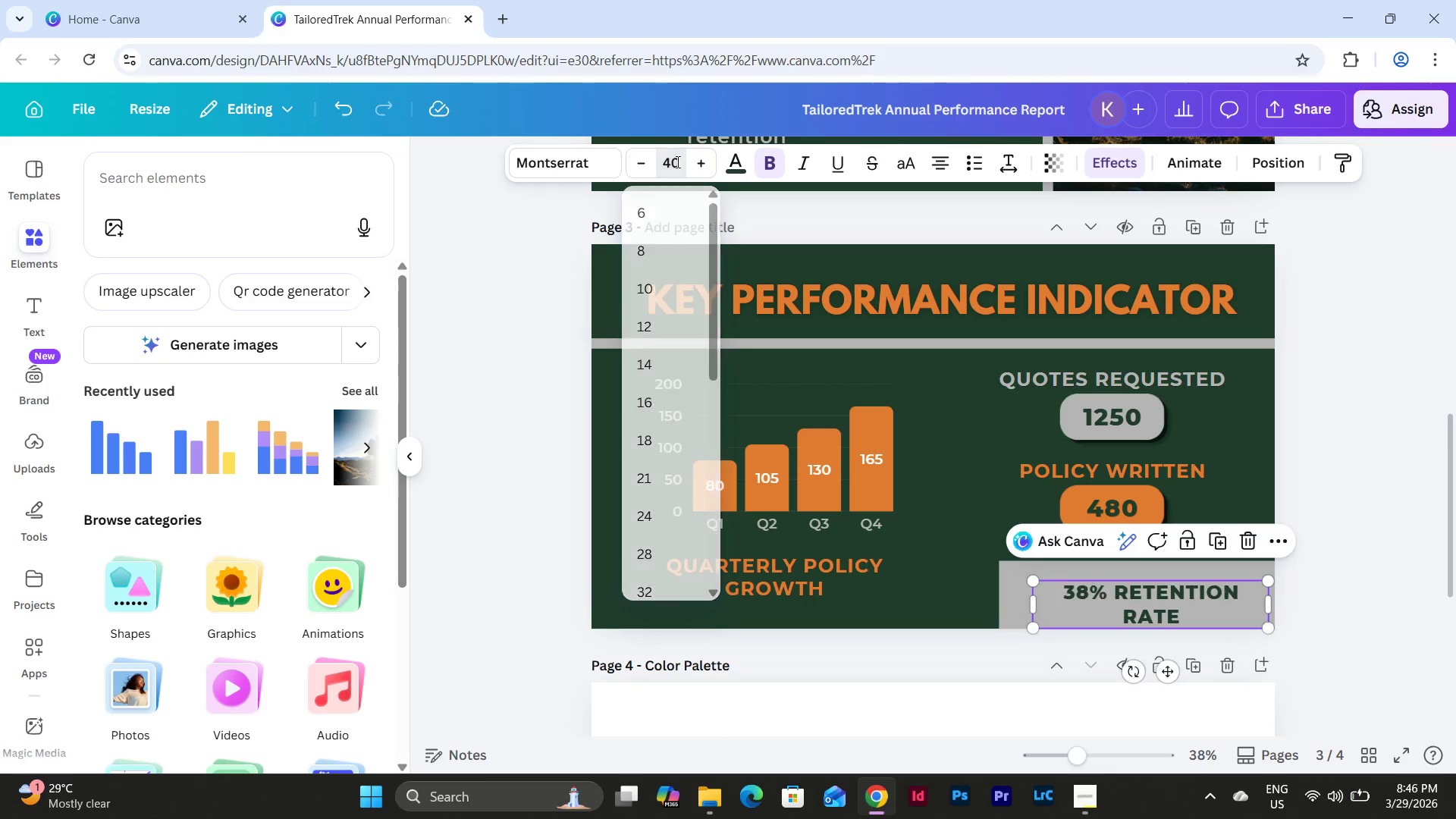 
key(NumpadEnter)
 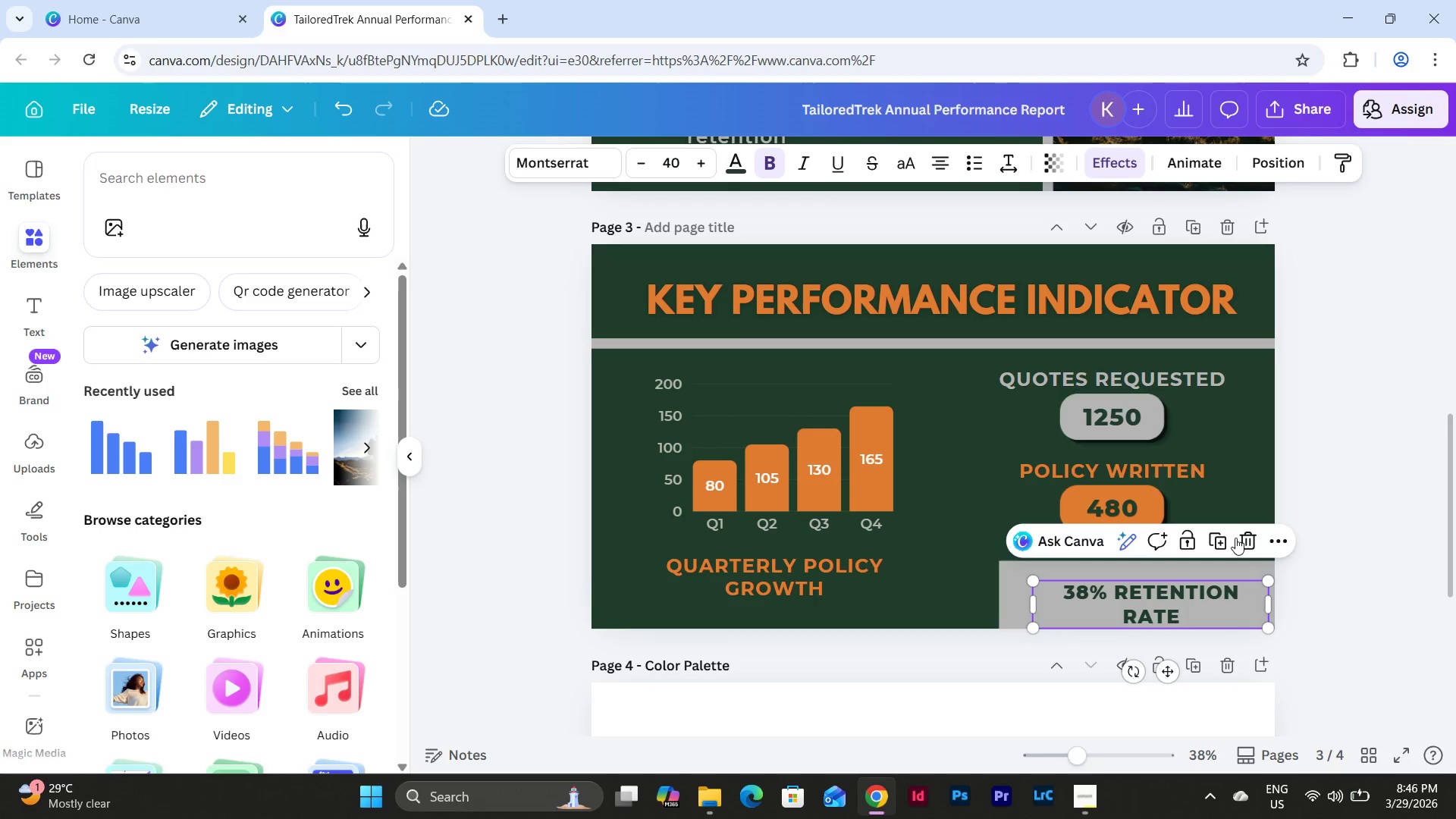 
left_click([1352, 527])
 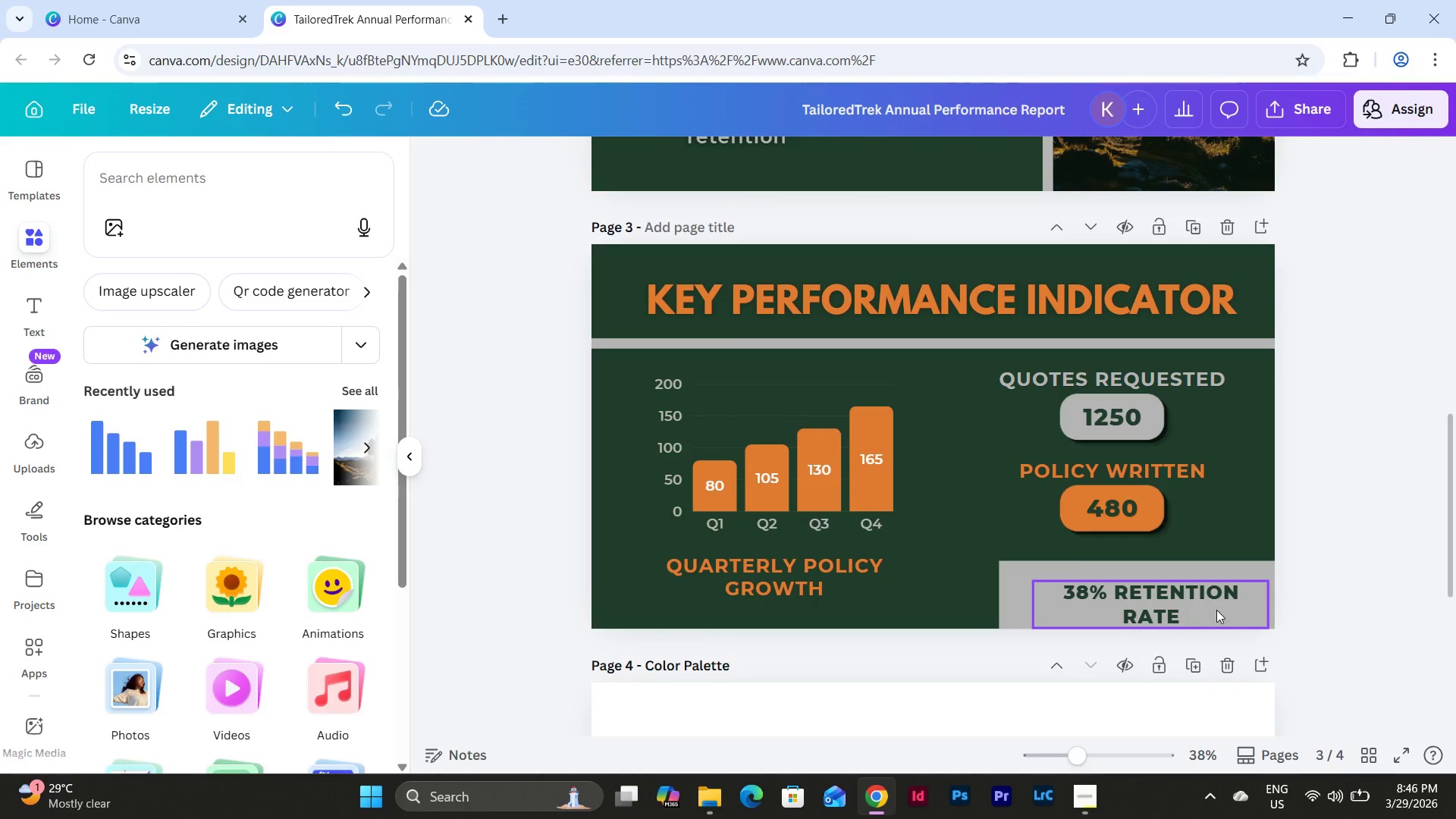 
left_click_drag(start_coordinate=[1212, 609], to_coordinate=[1201, 600])
 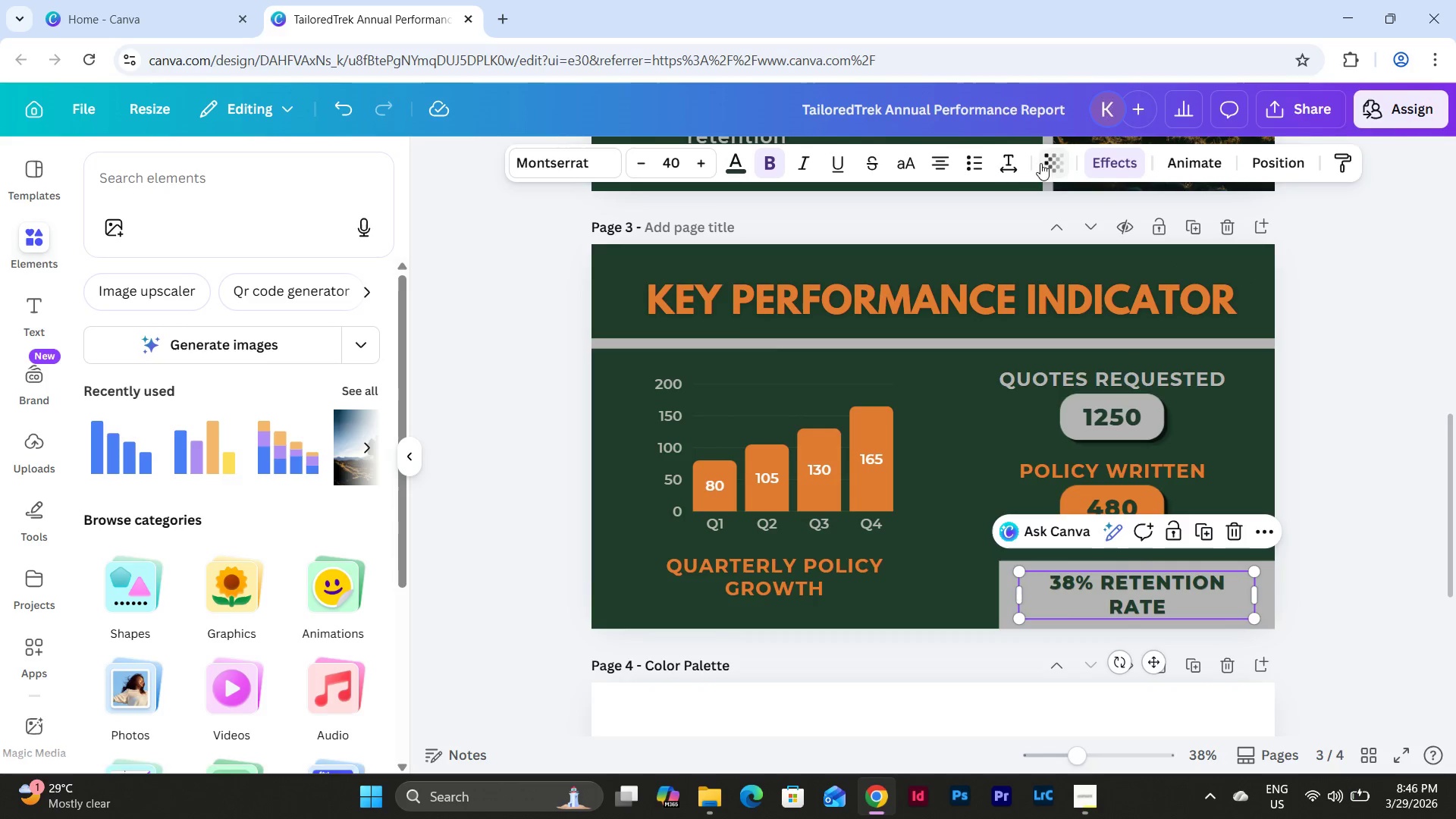 
left_click([1004, 165])
 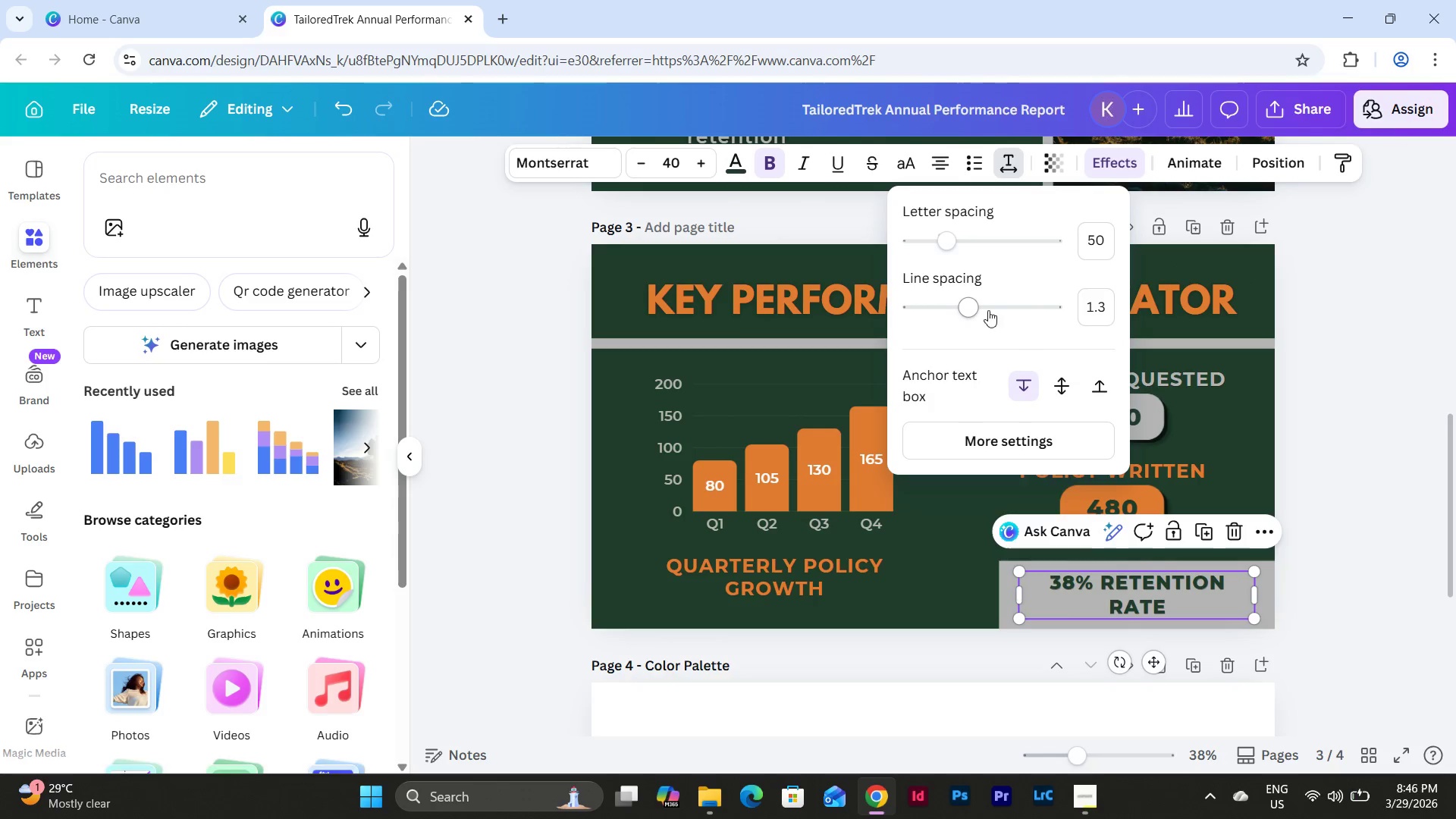 
left_click_drag(start_coordinate=[979, 306], to_coordinate=[993, 304])
 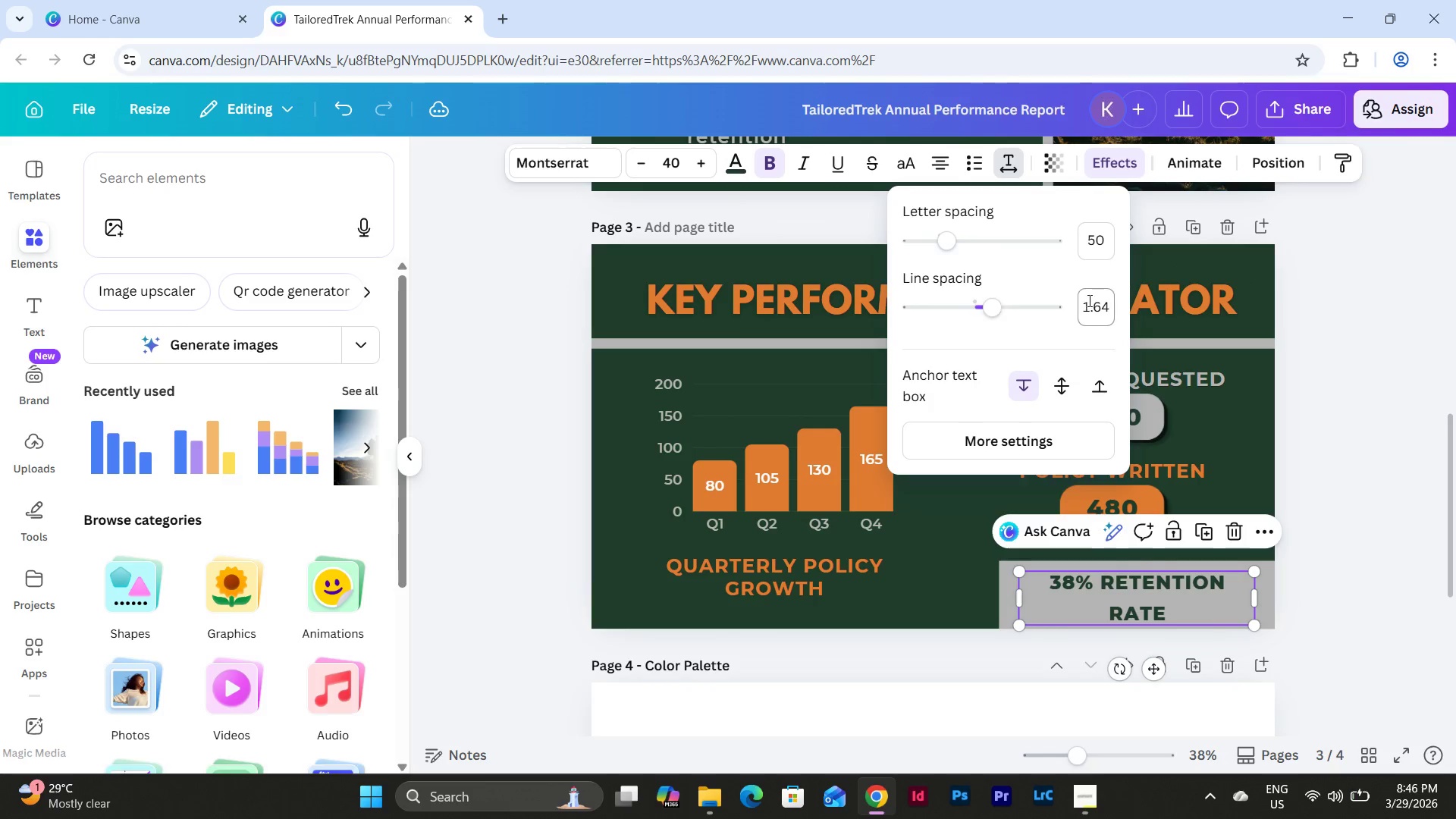 
left_click([1087, 300])
 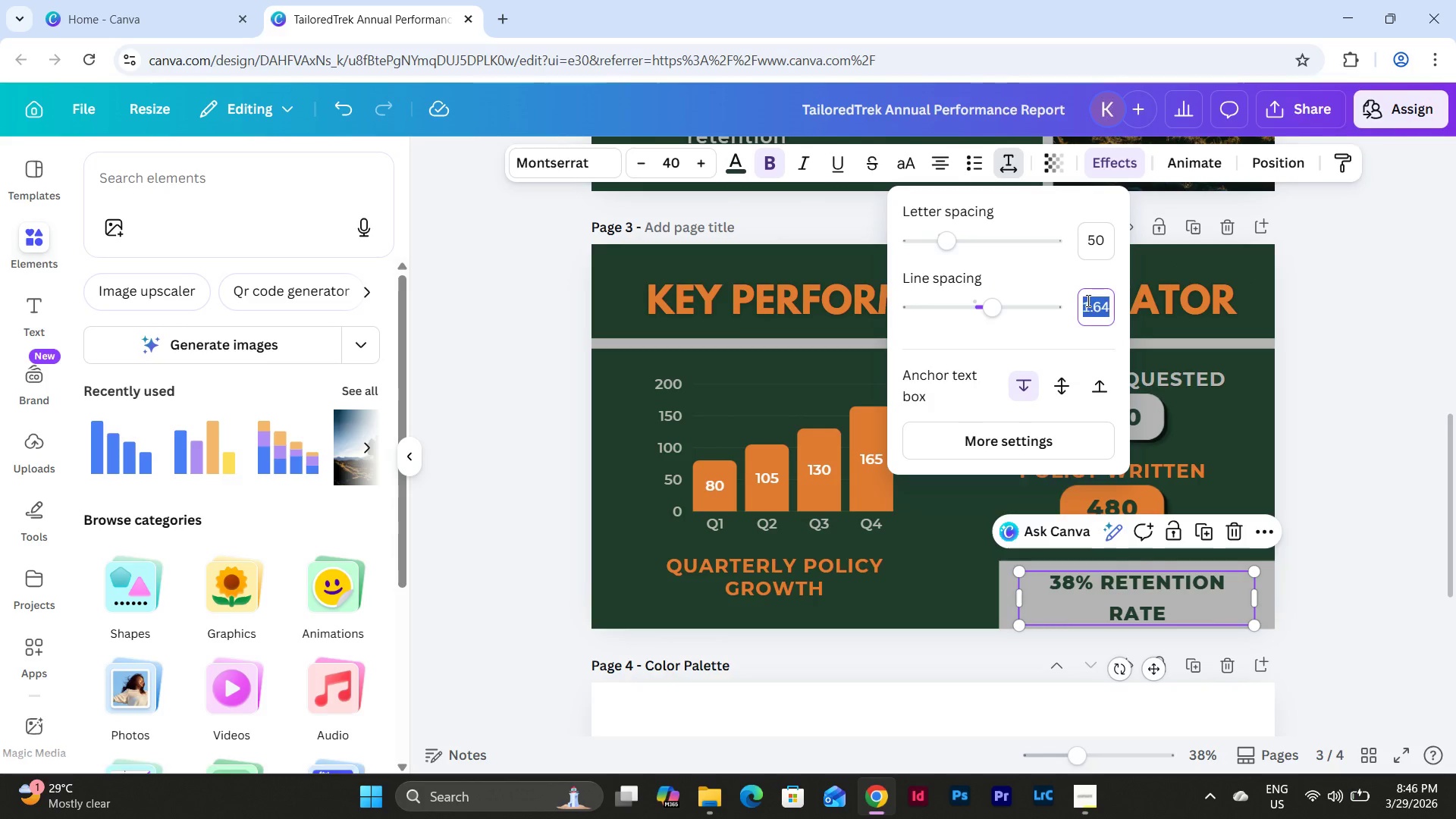 
key(Numpad1)
 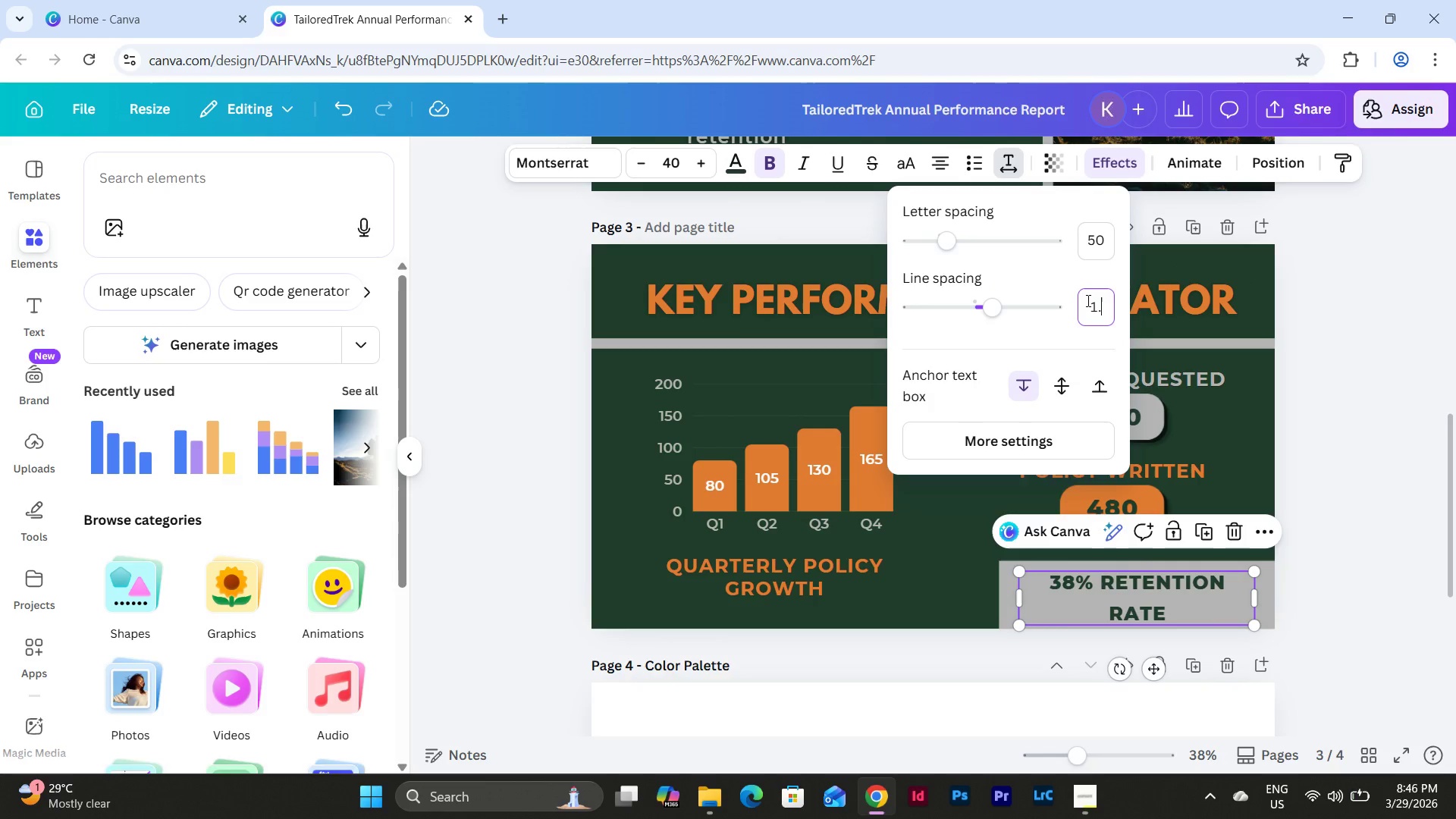 
key(NumpadDecimal)
 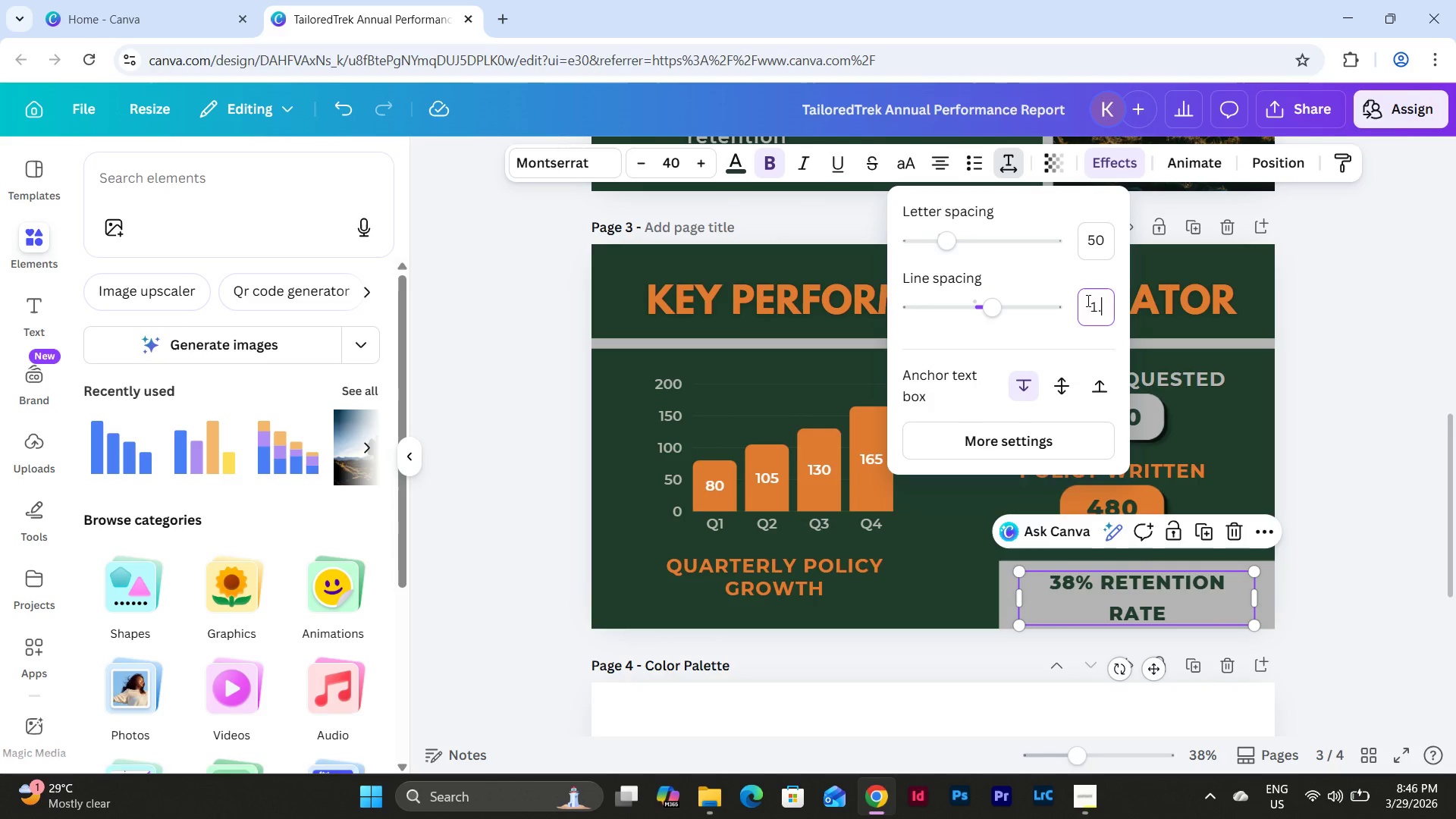 
key(Numpad3)
 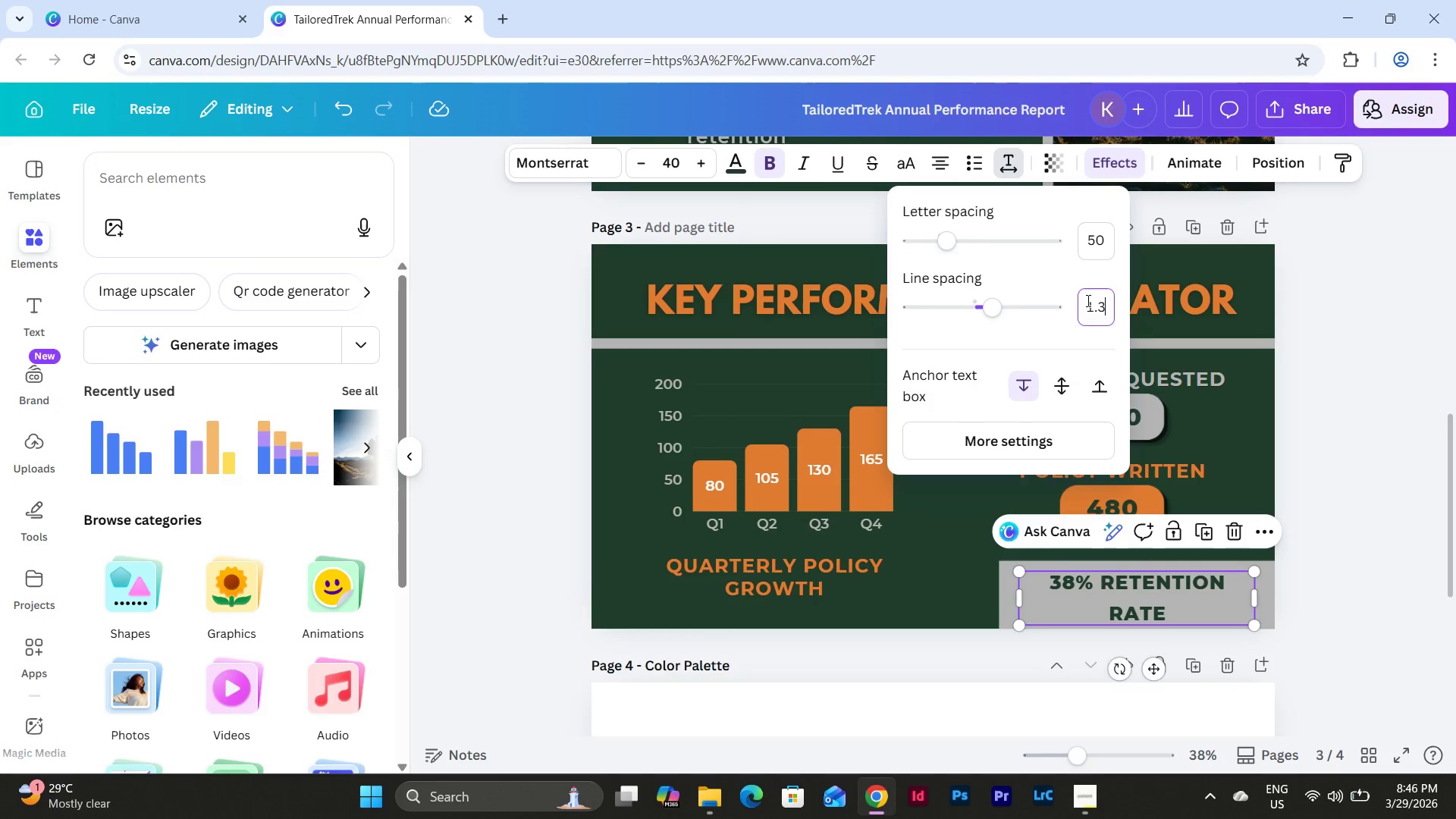 
key(NumpadEnter)
 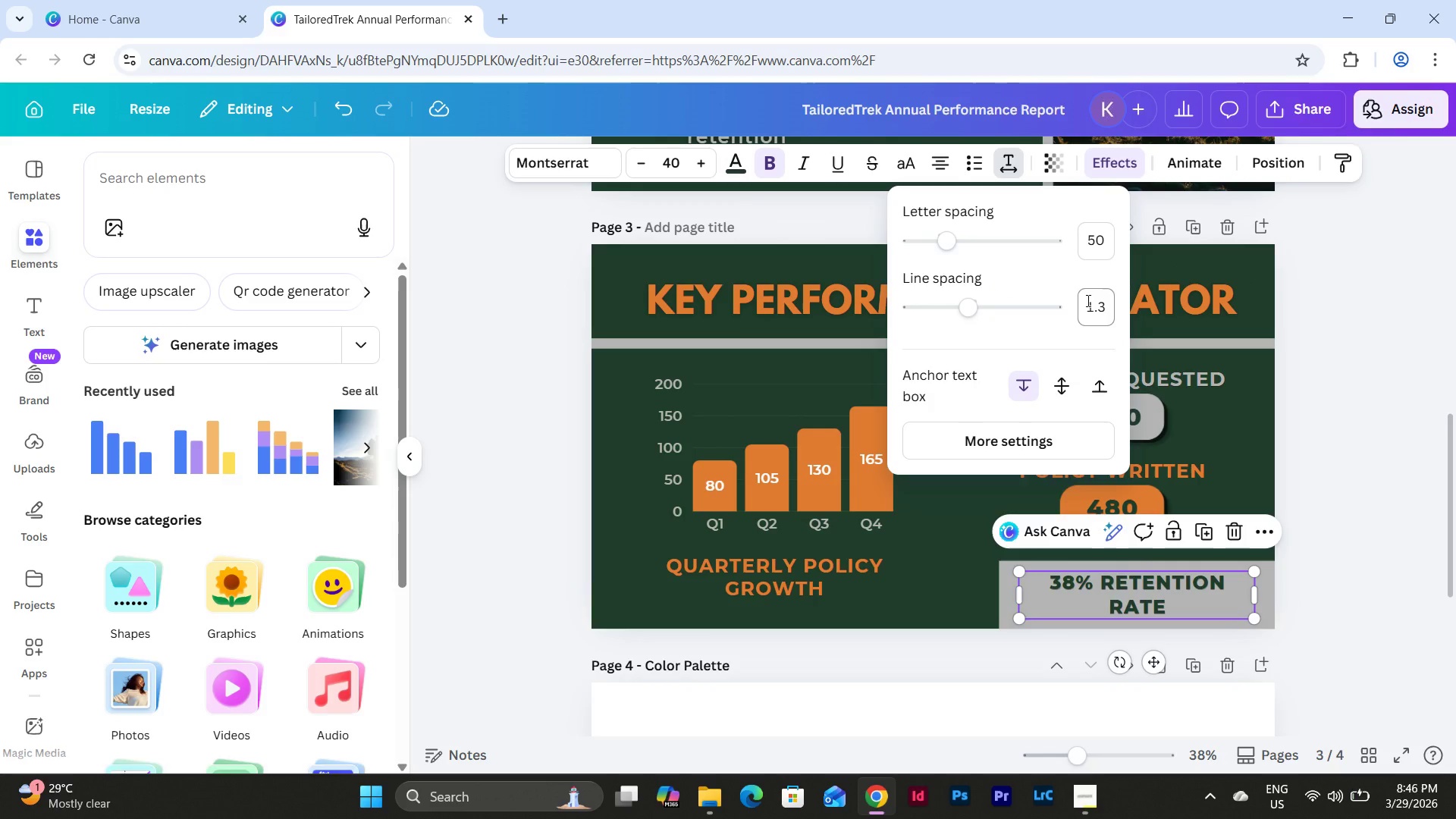 
left_click([1087, 300])
 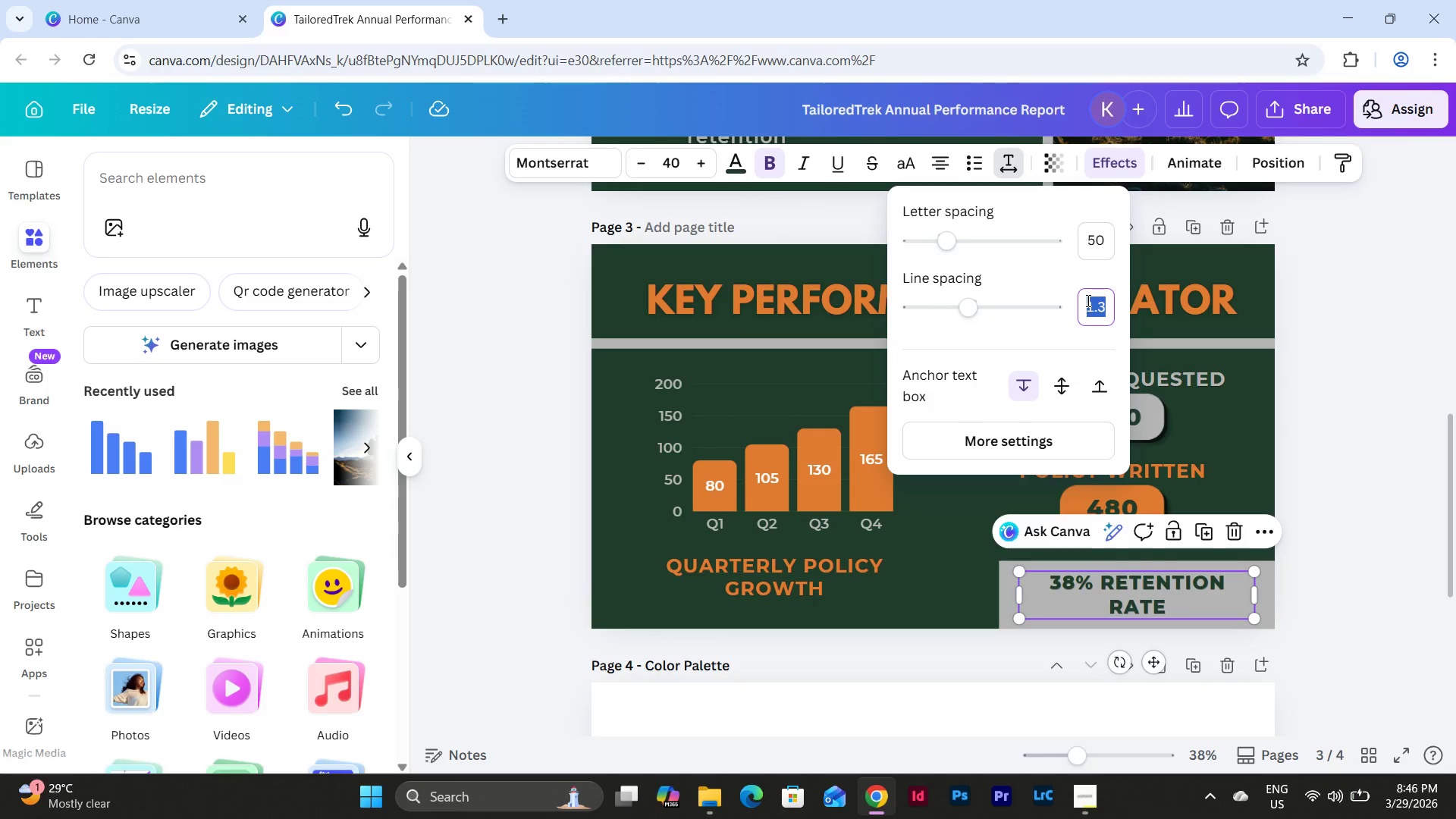 
key(Numpad1)
 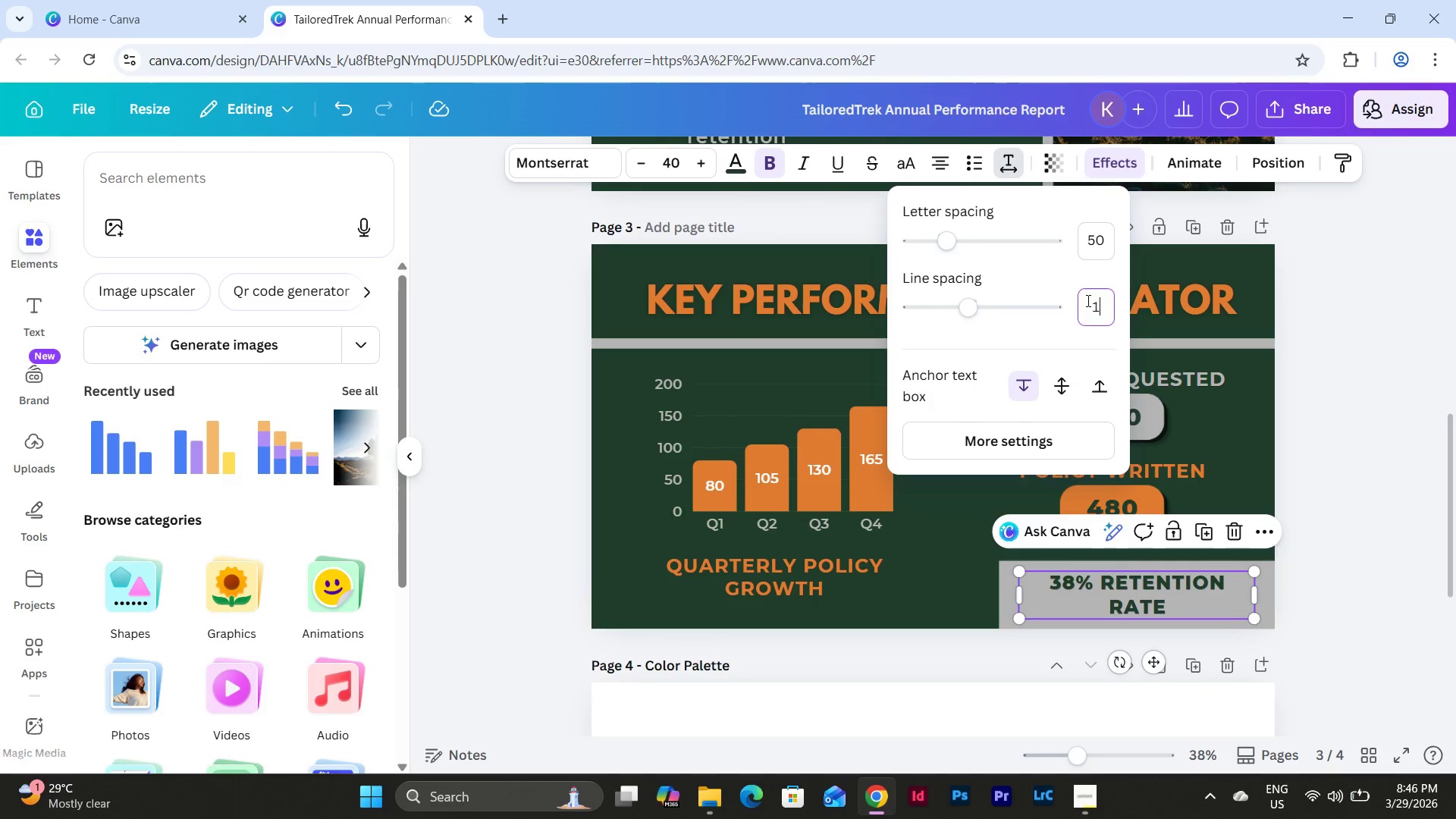 
key(NumpadDecimal)
 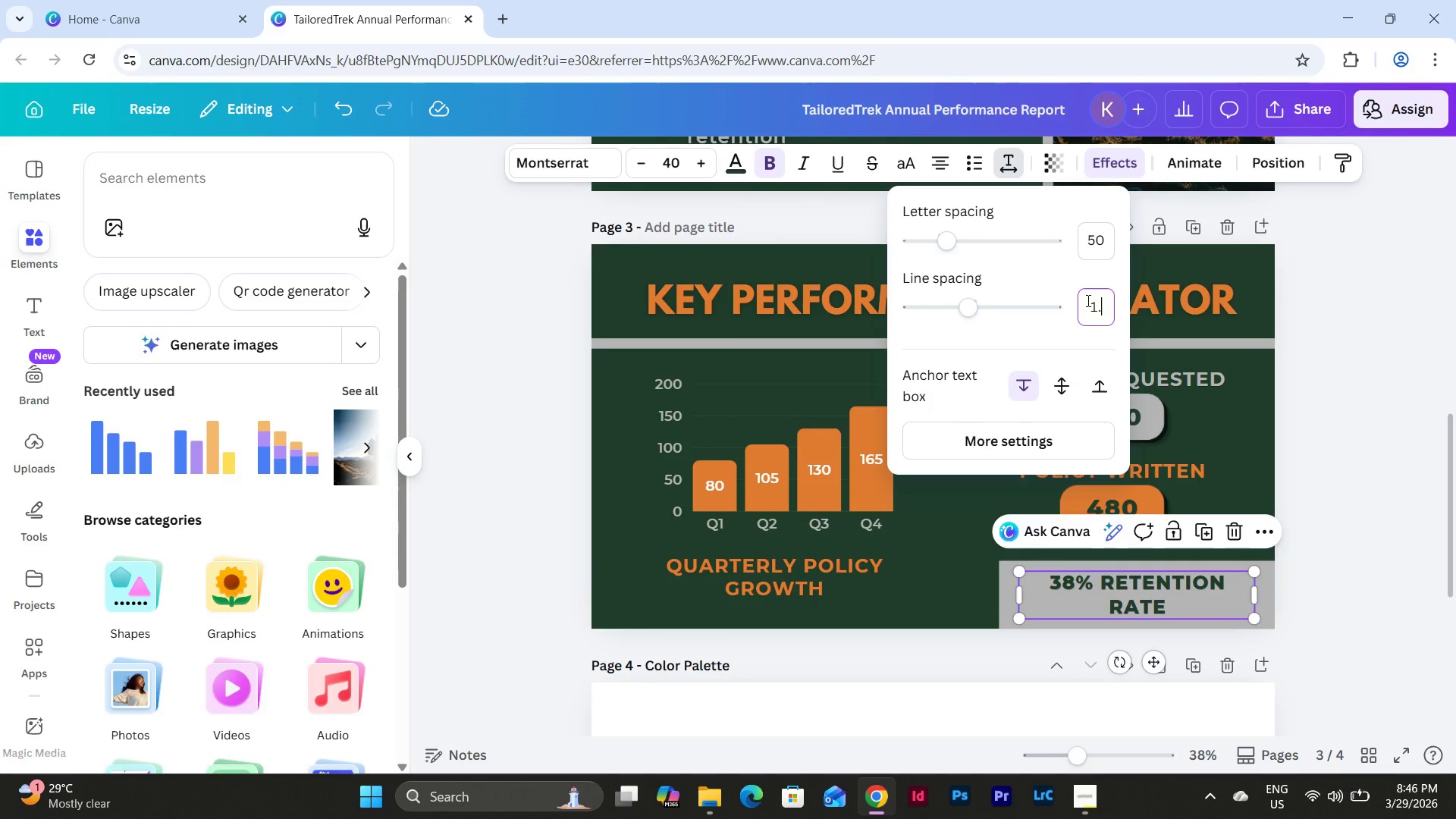 
key(Numpad2)
 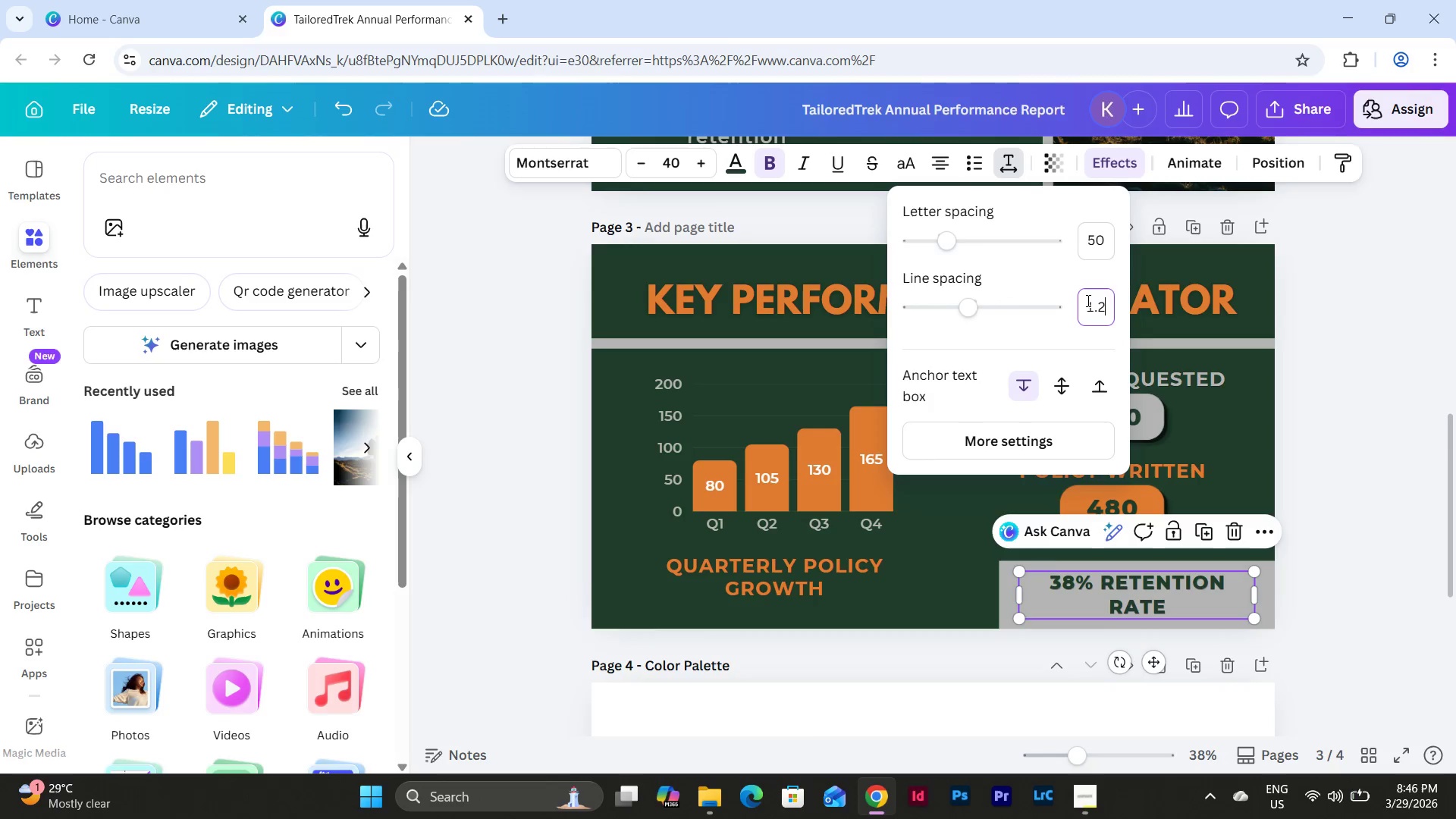 
key(NumpadEnter)
 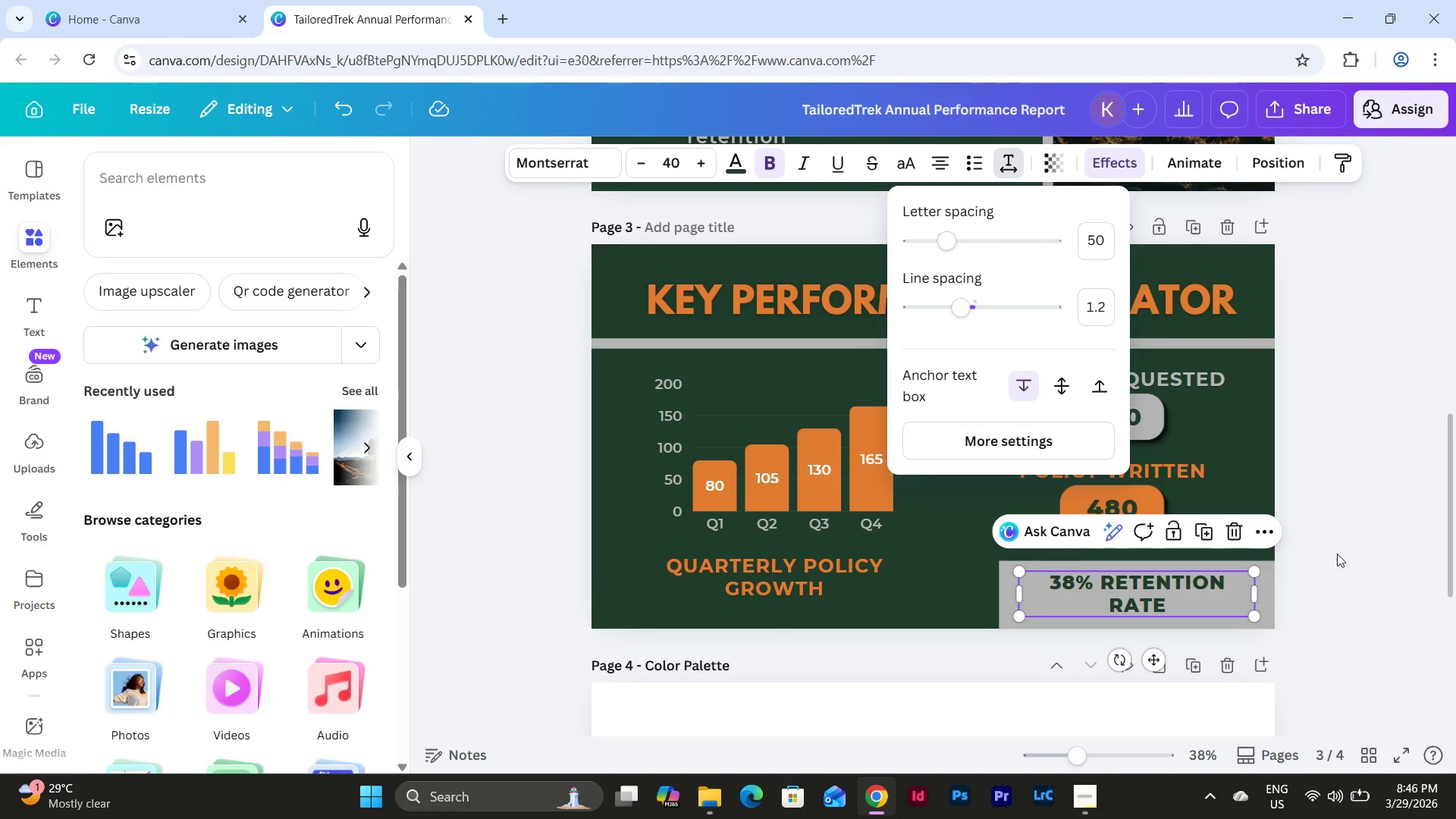 
double_click([1338, 554])
 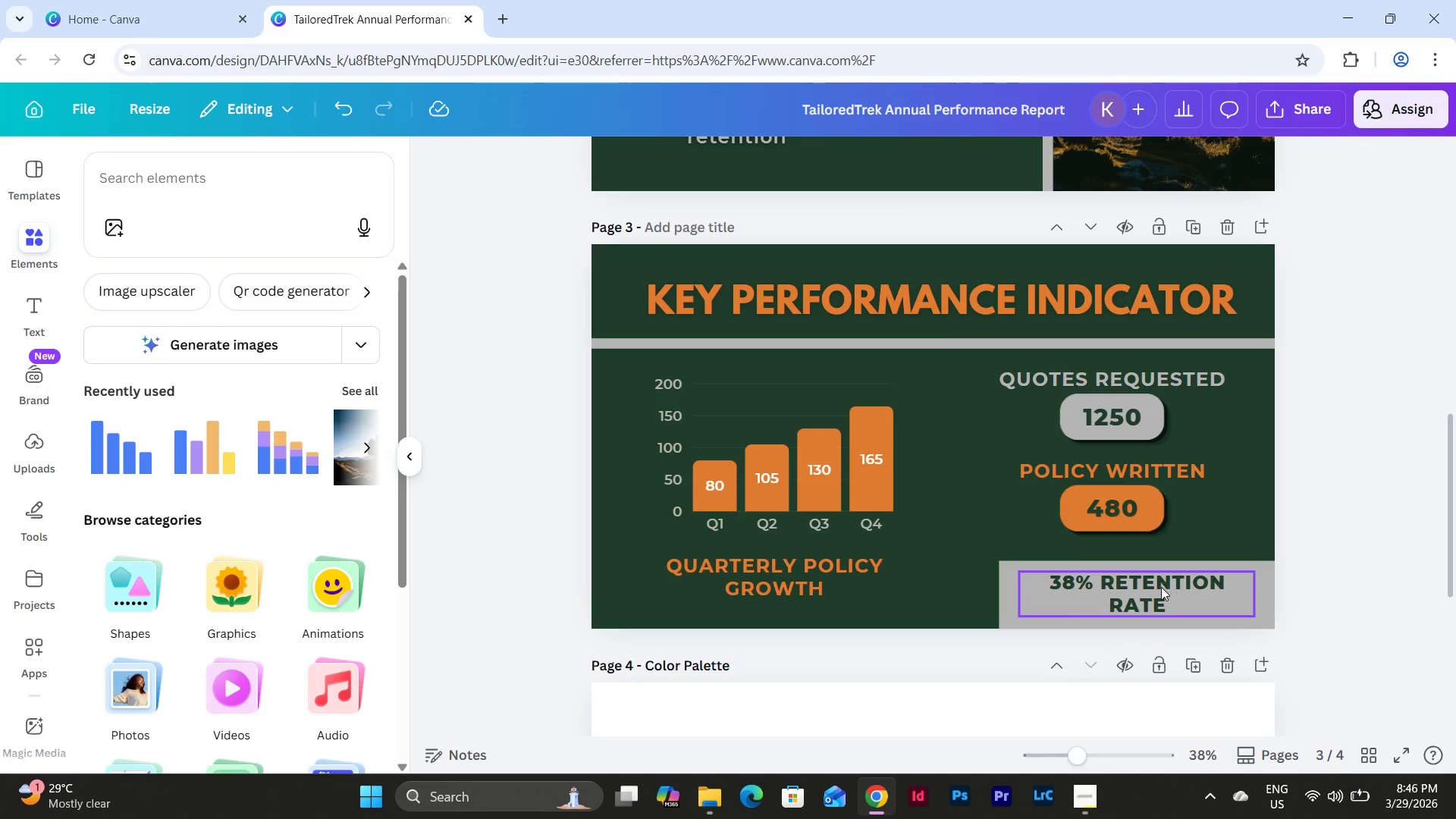 
left_click_drag(start_coordinate=[1161, 587], to_coordinate=[1161, 595])
 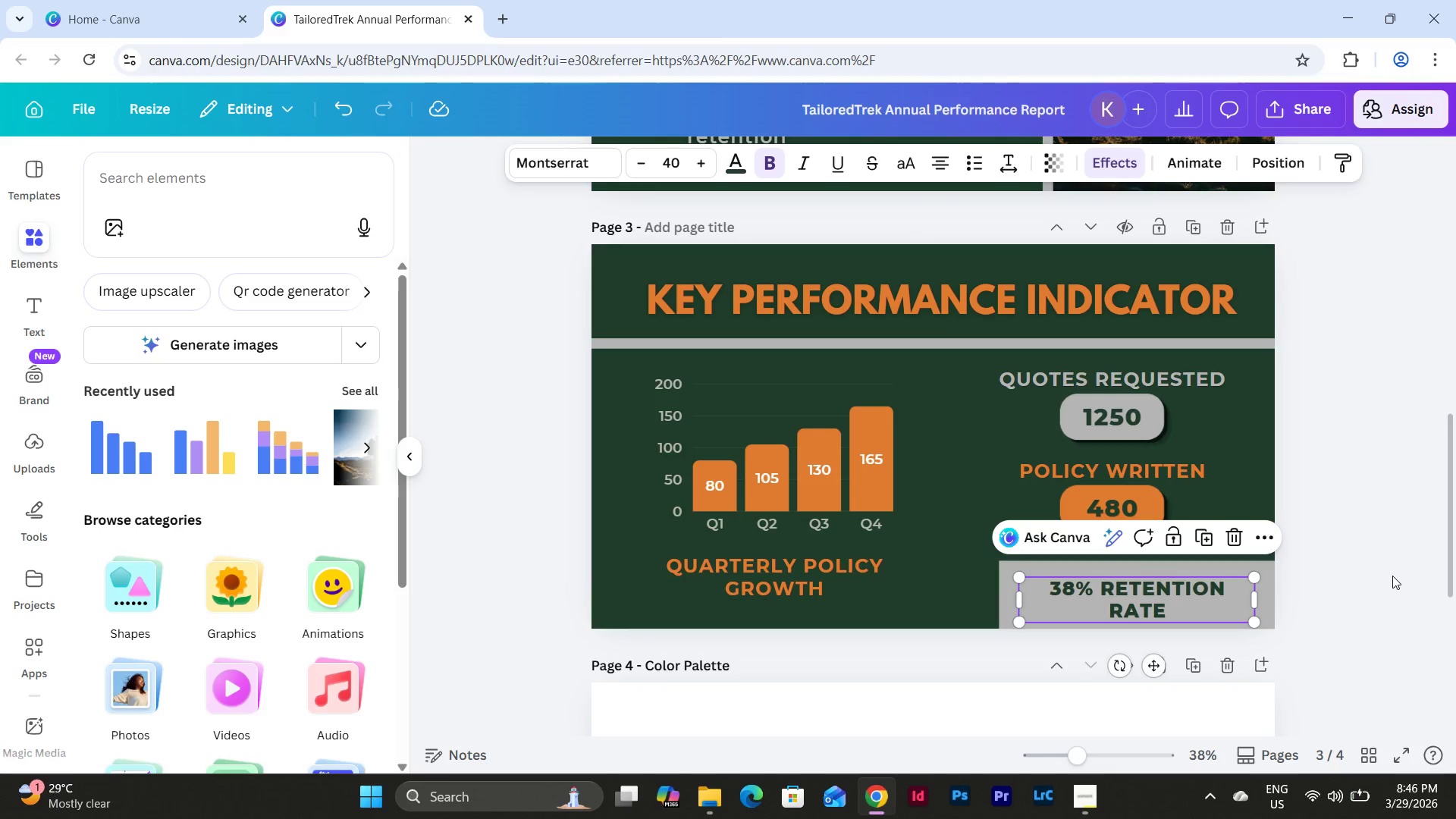 
left_click([1392, 576])
 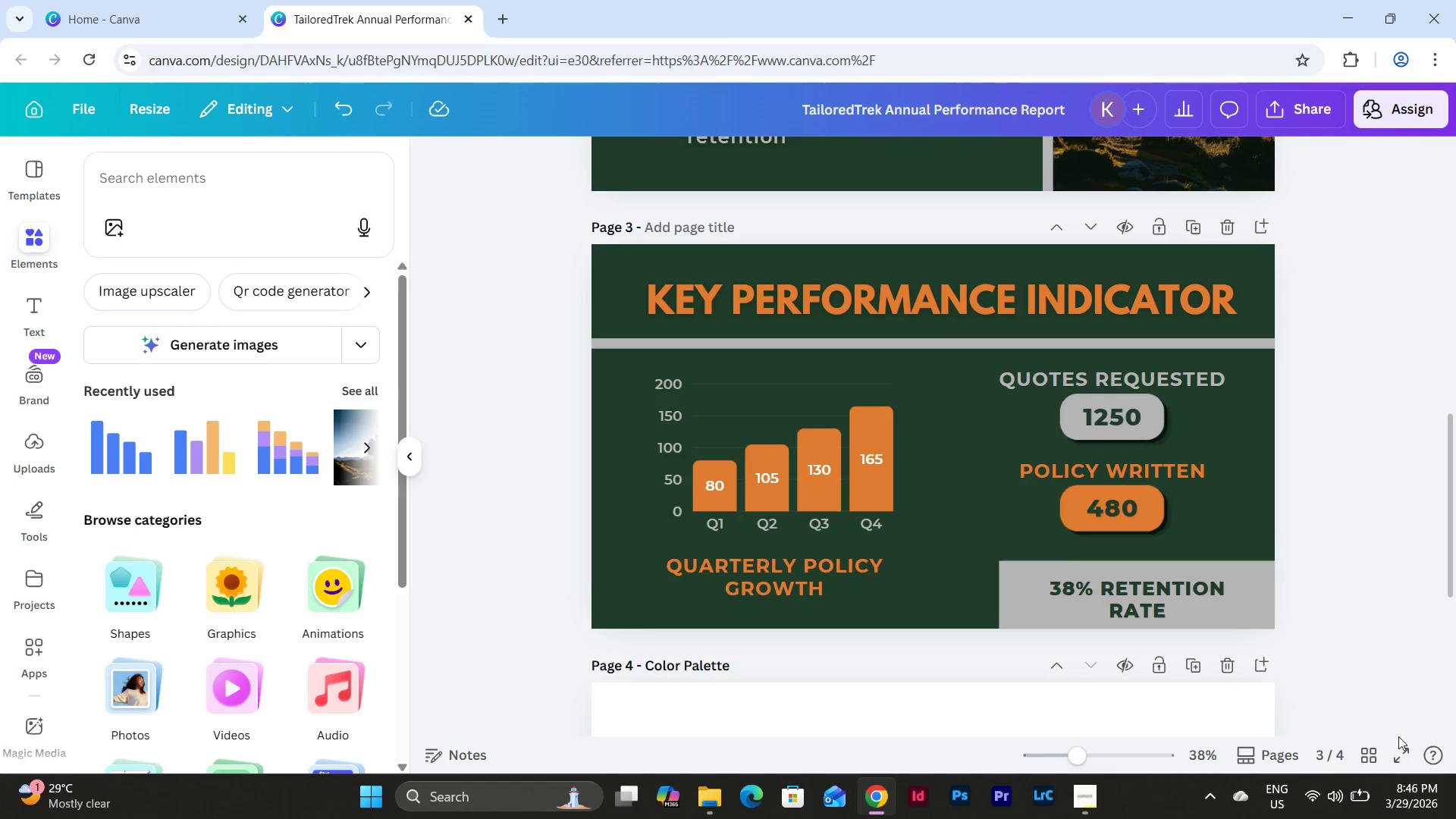 
left_click([1370, 754])
 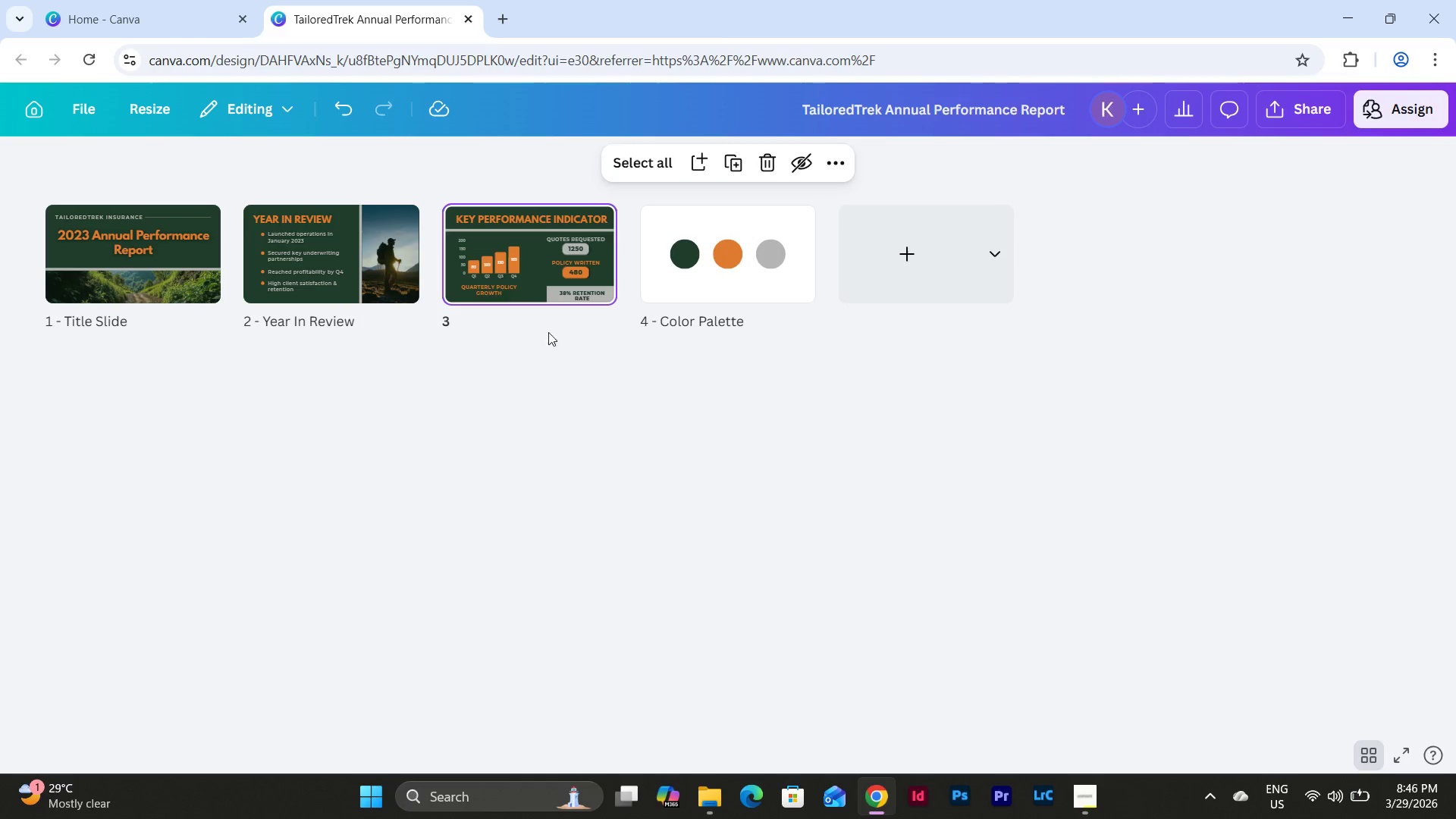 
double_click([556, 285])
 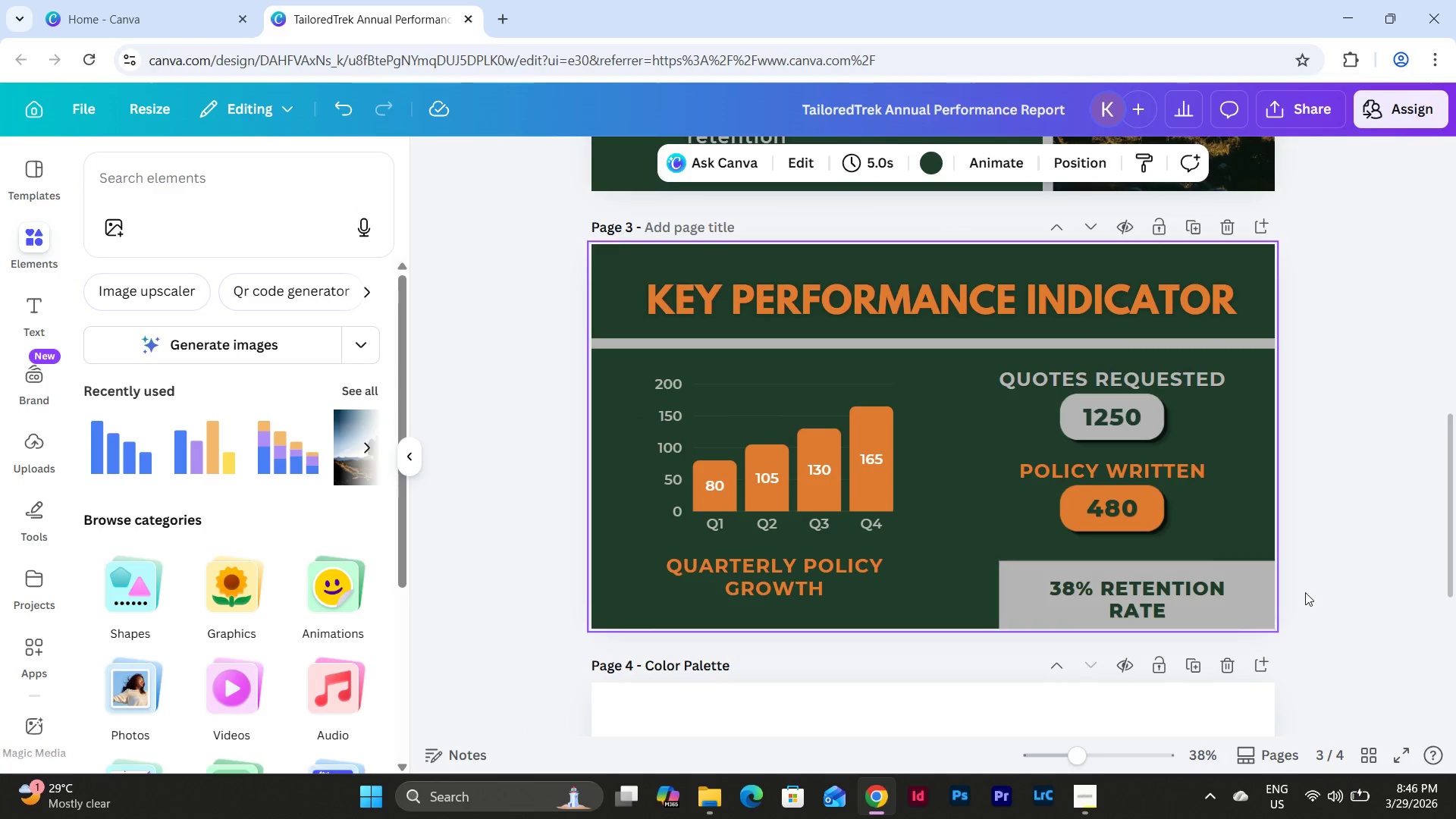 
left_click_drag(start_coordinate=[1323, 609], to_coordinate=[1006, 576])
 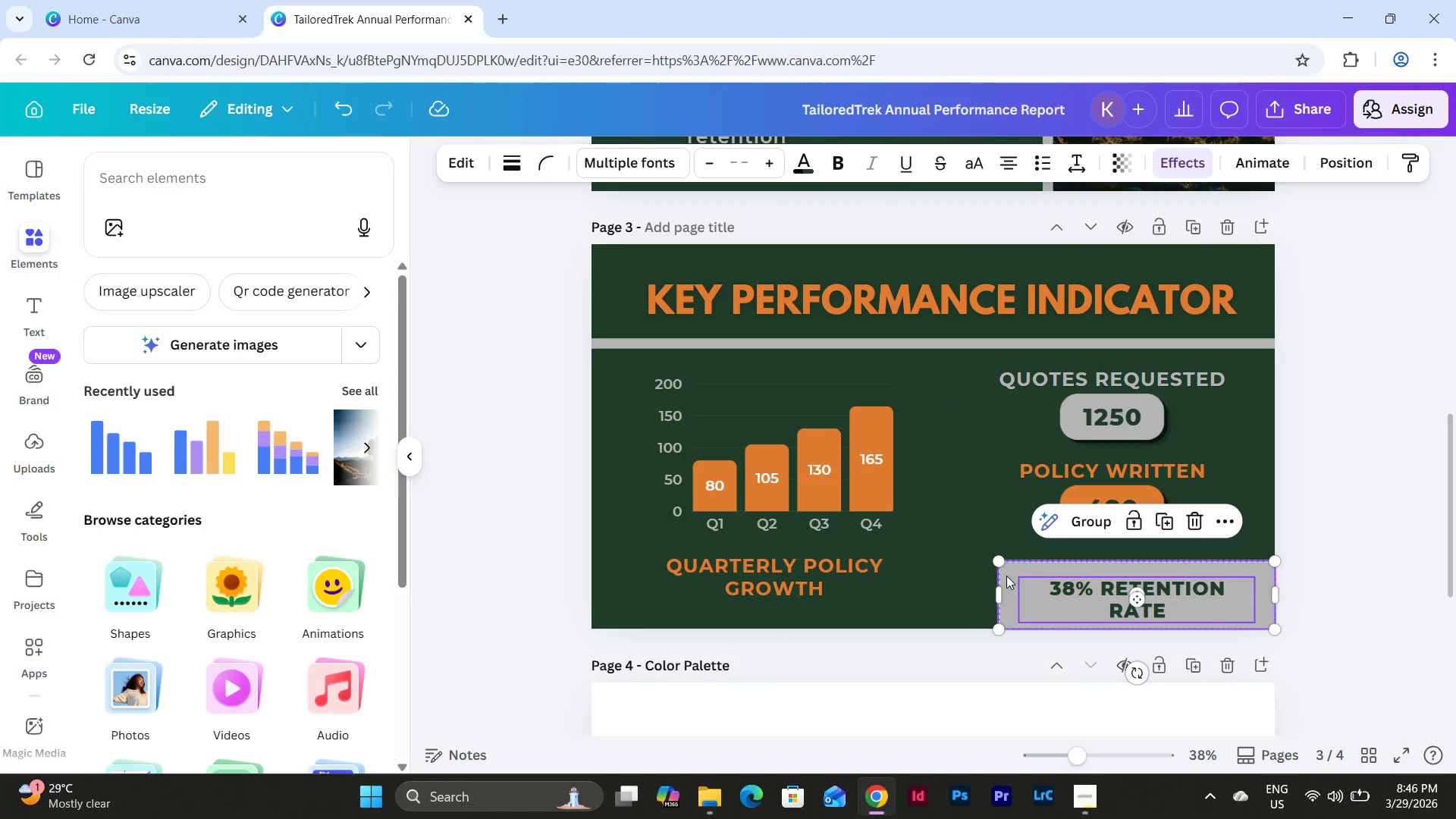 
key(Backspace)
 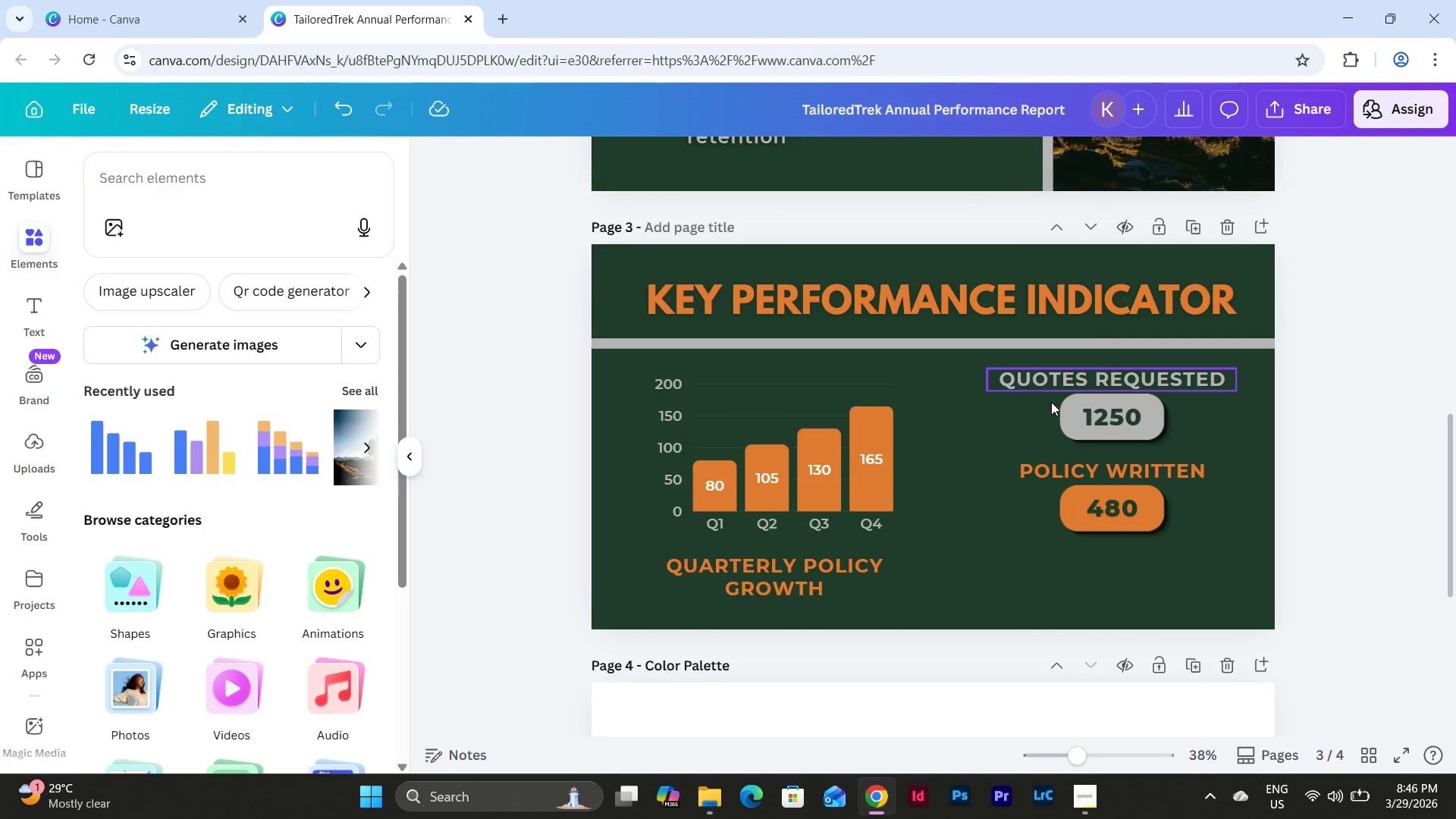 
left_click([1142, 477])
 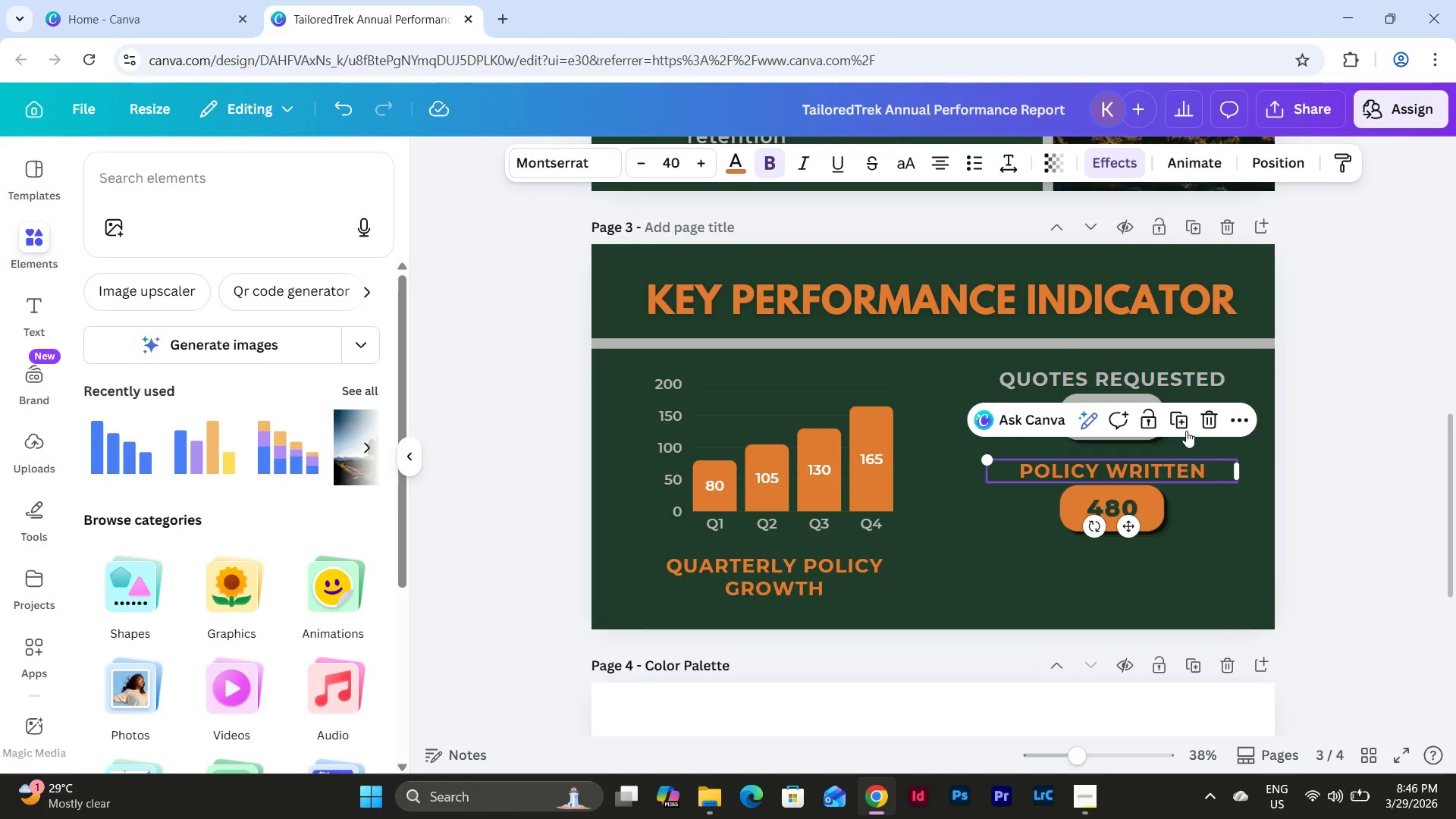 
left_click([1184, 423])
 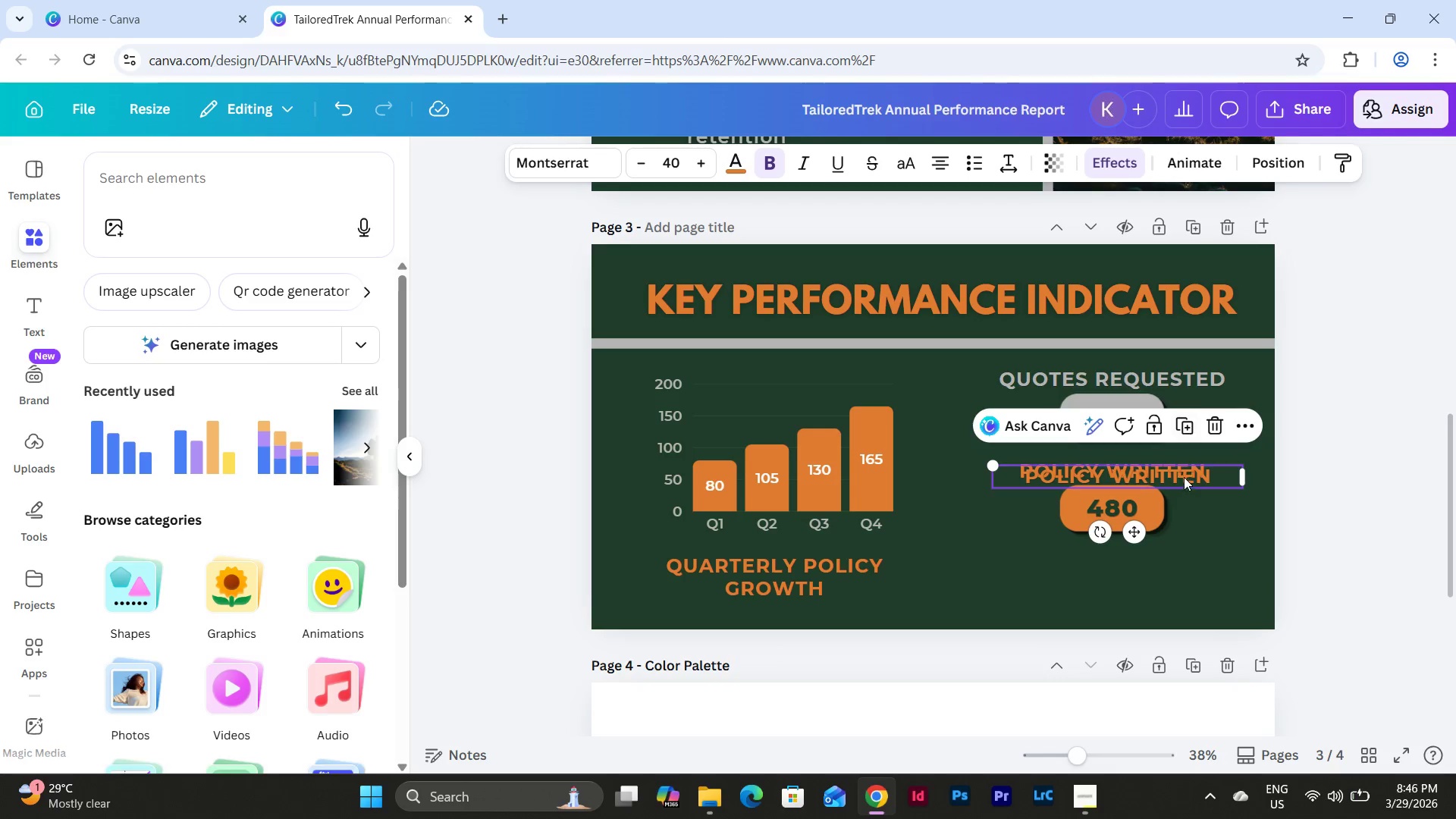 
left_click_drag(start_coordinate=[1184, 474], to_coordinate=[1174, 572])
 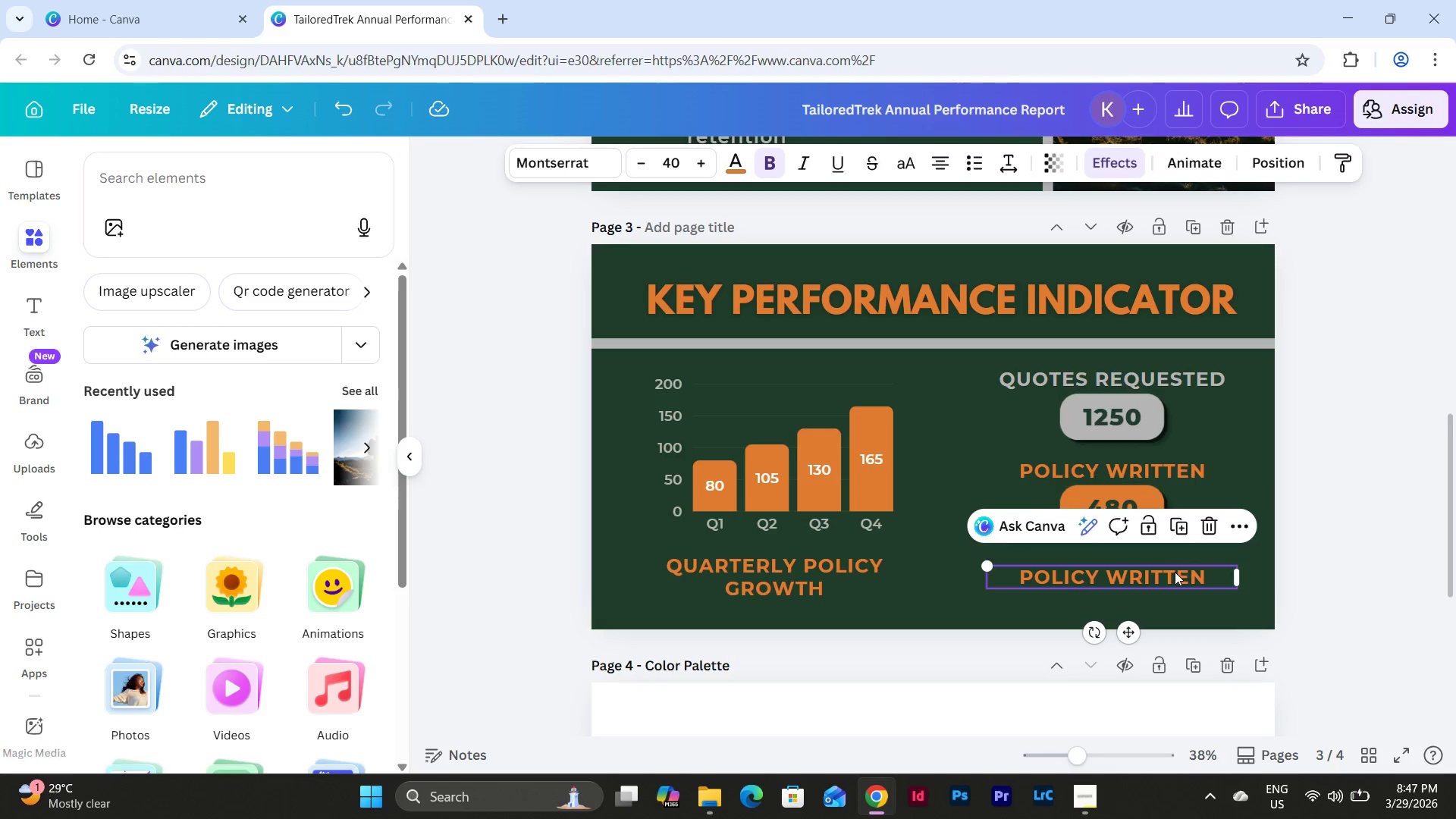 
left_click([1175, 572])
 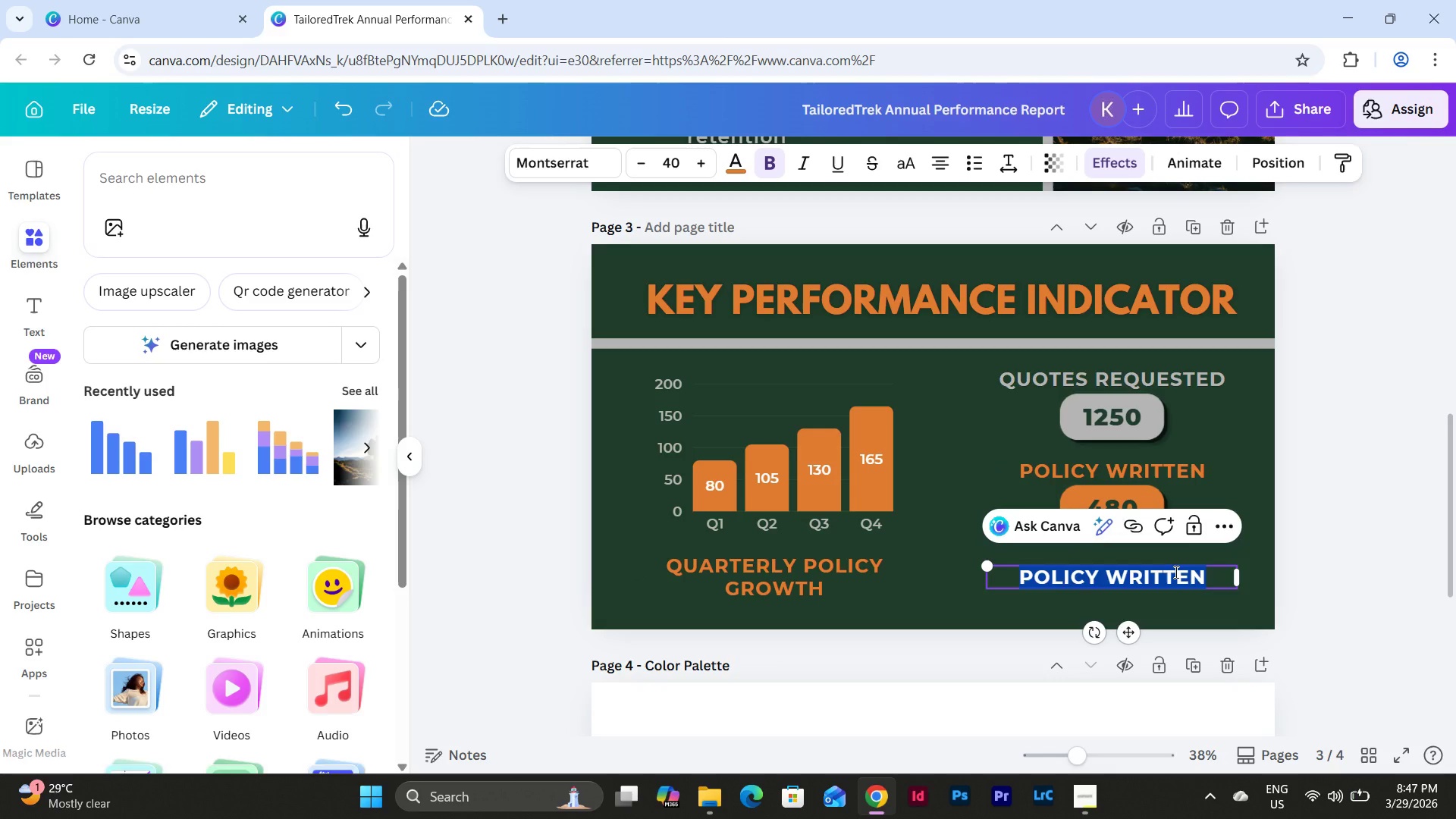 
type(38% REnti)
key(Backspace)
key(Backspace)
key(Backspace)
type(TENTION RATE)
 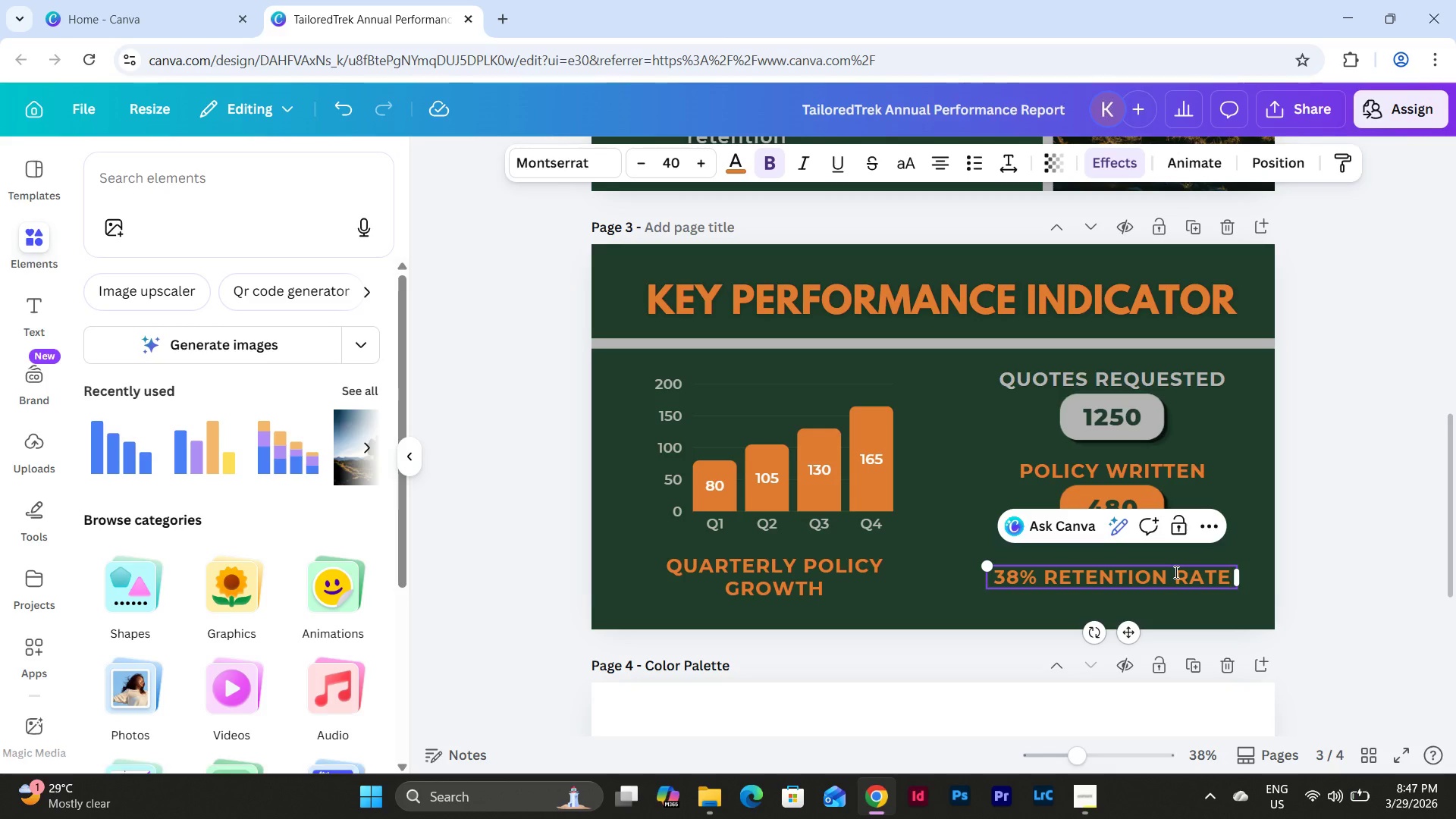 
left_click([1341, 582])
 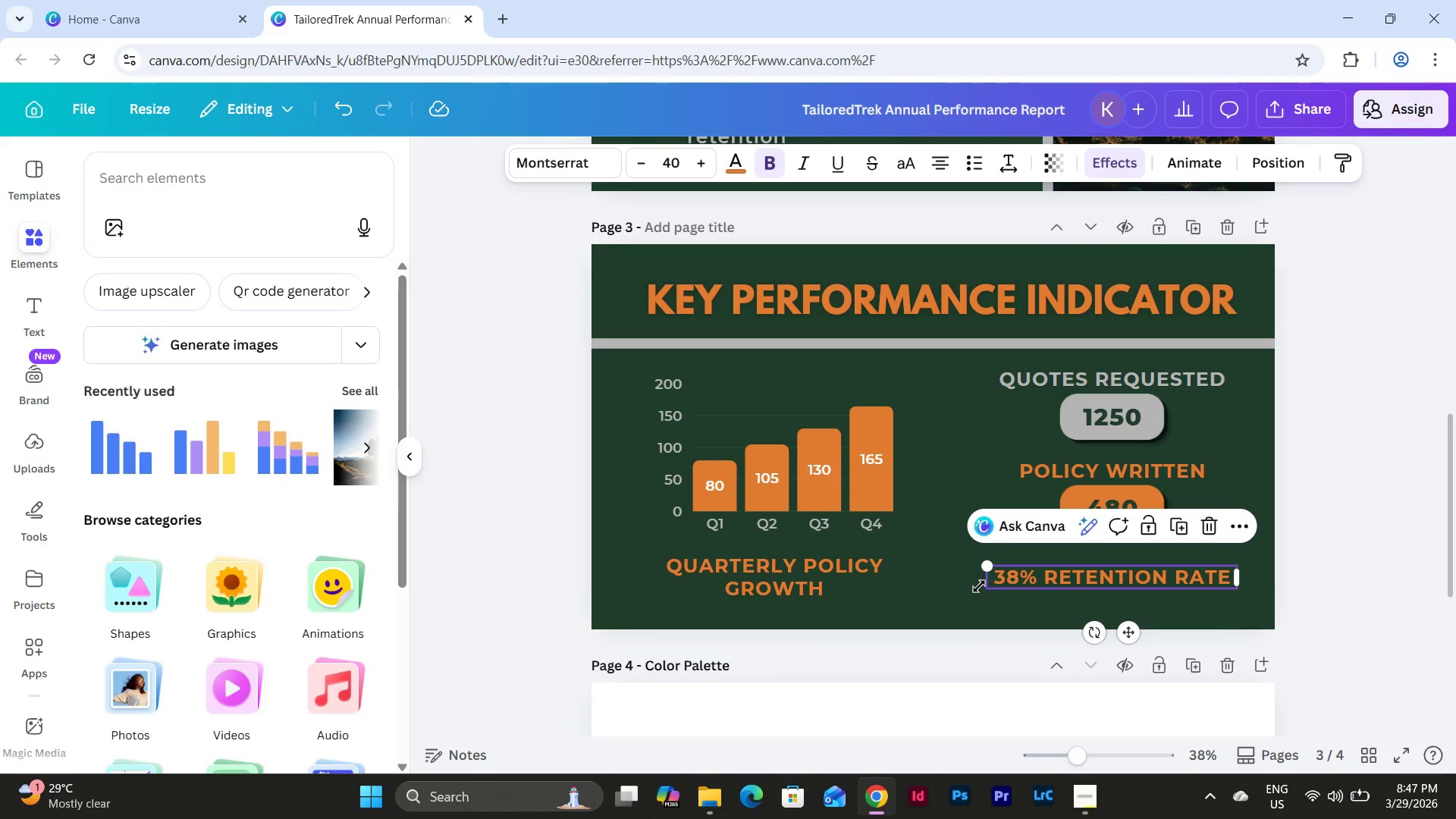 
left_click_drag(start_coordinate=[985, 588], to_coordinate=[960, 612])
 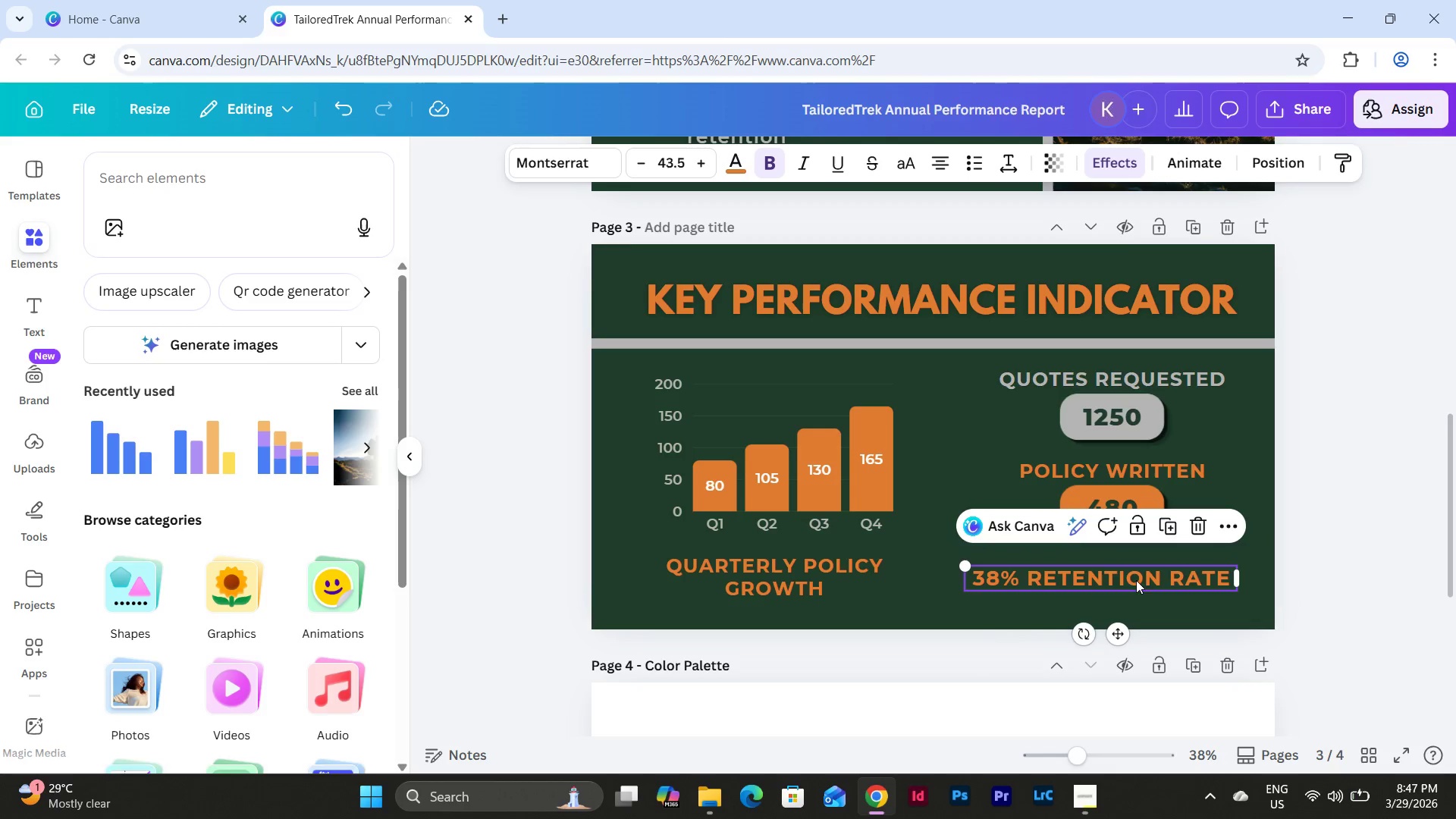 
left_click([1304, 604])
 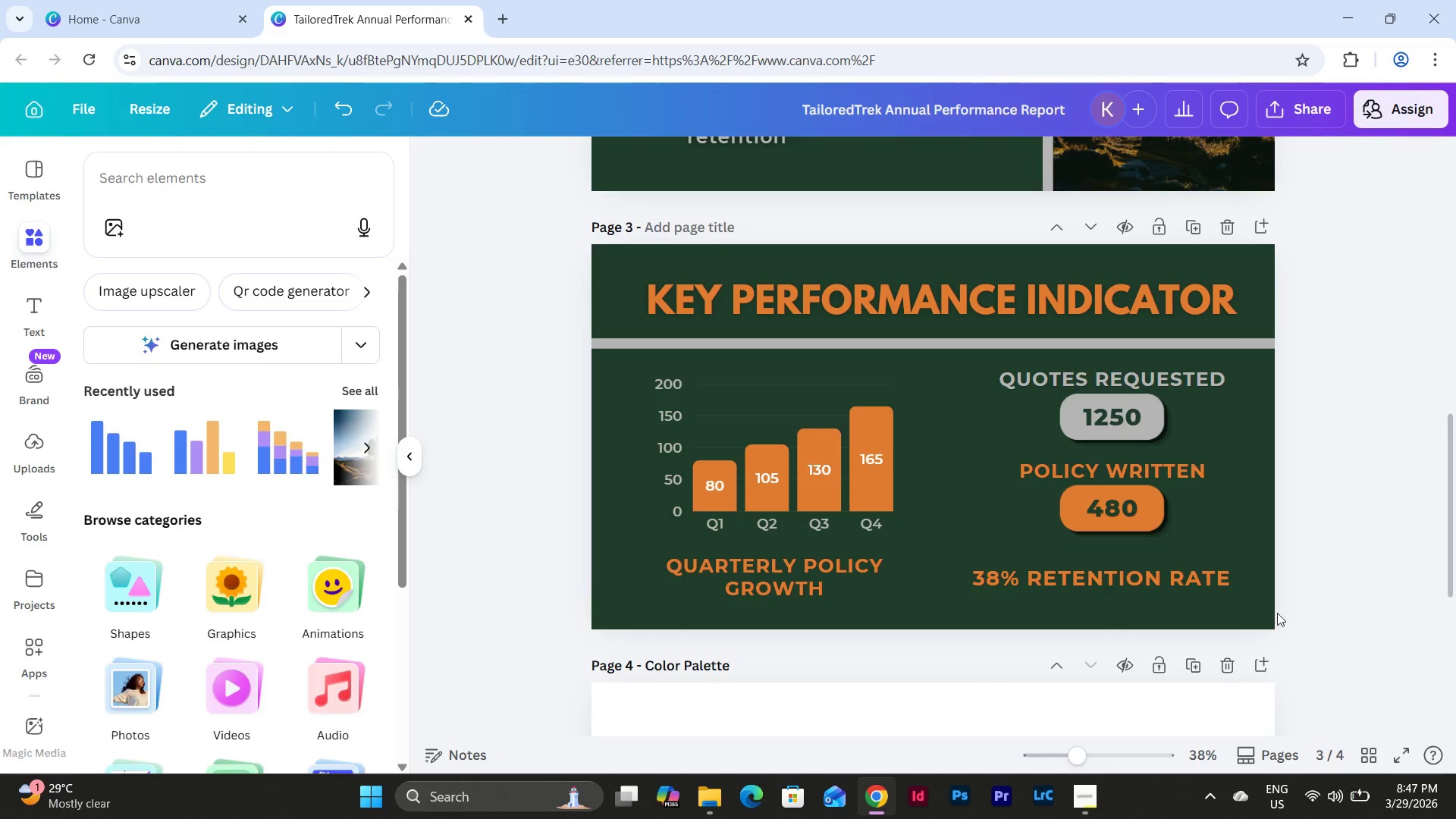 
left_click_drag(start_coordinate=[1276, 613], to_coordinate=[993, 526])
 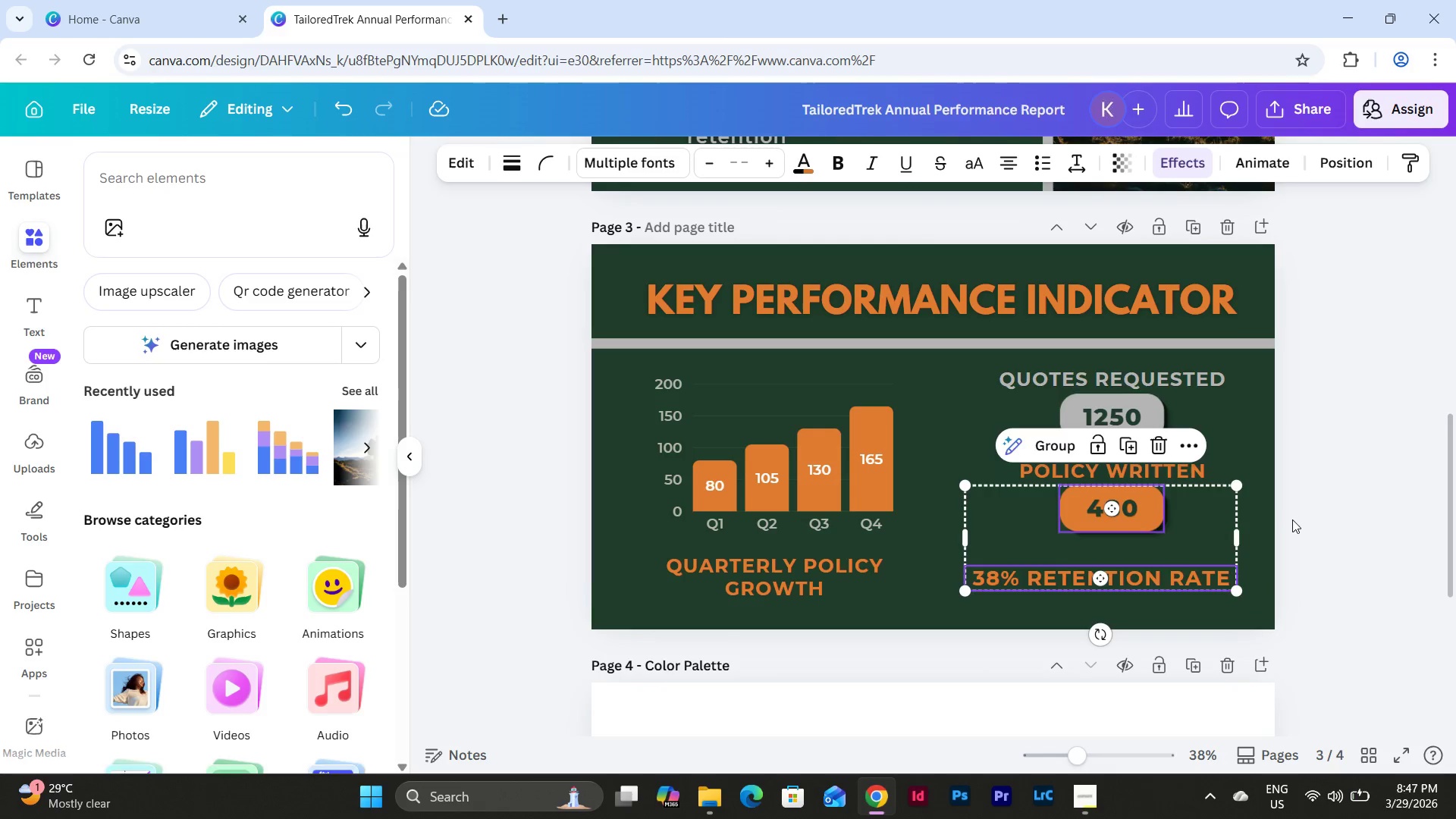 
left_click([1294, 518])
 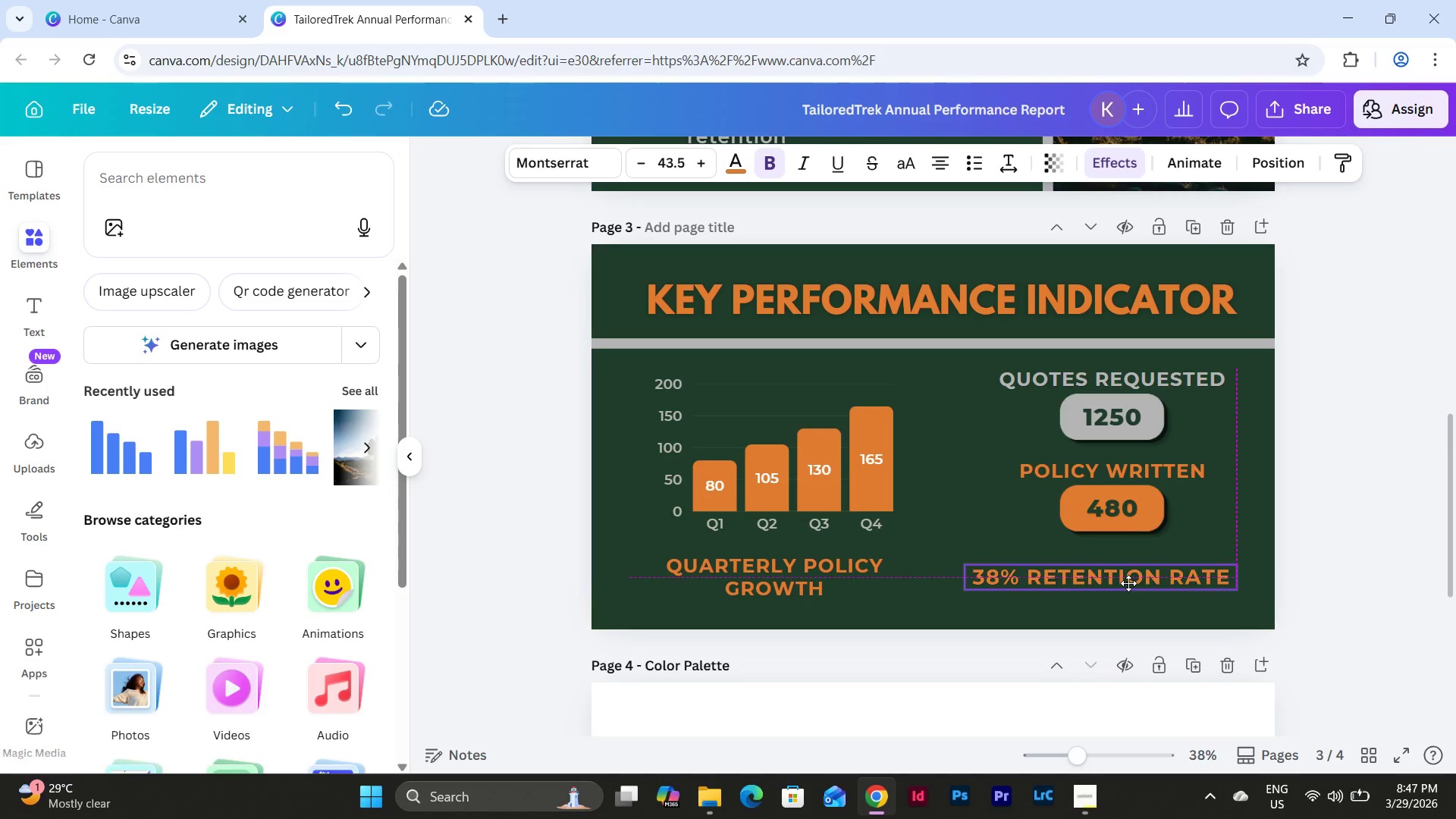 
wait(5.7)
 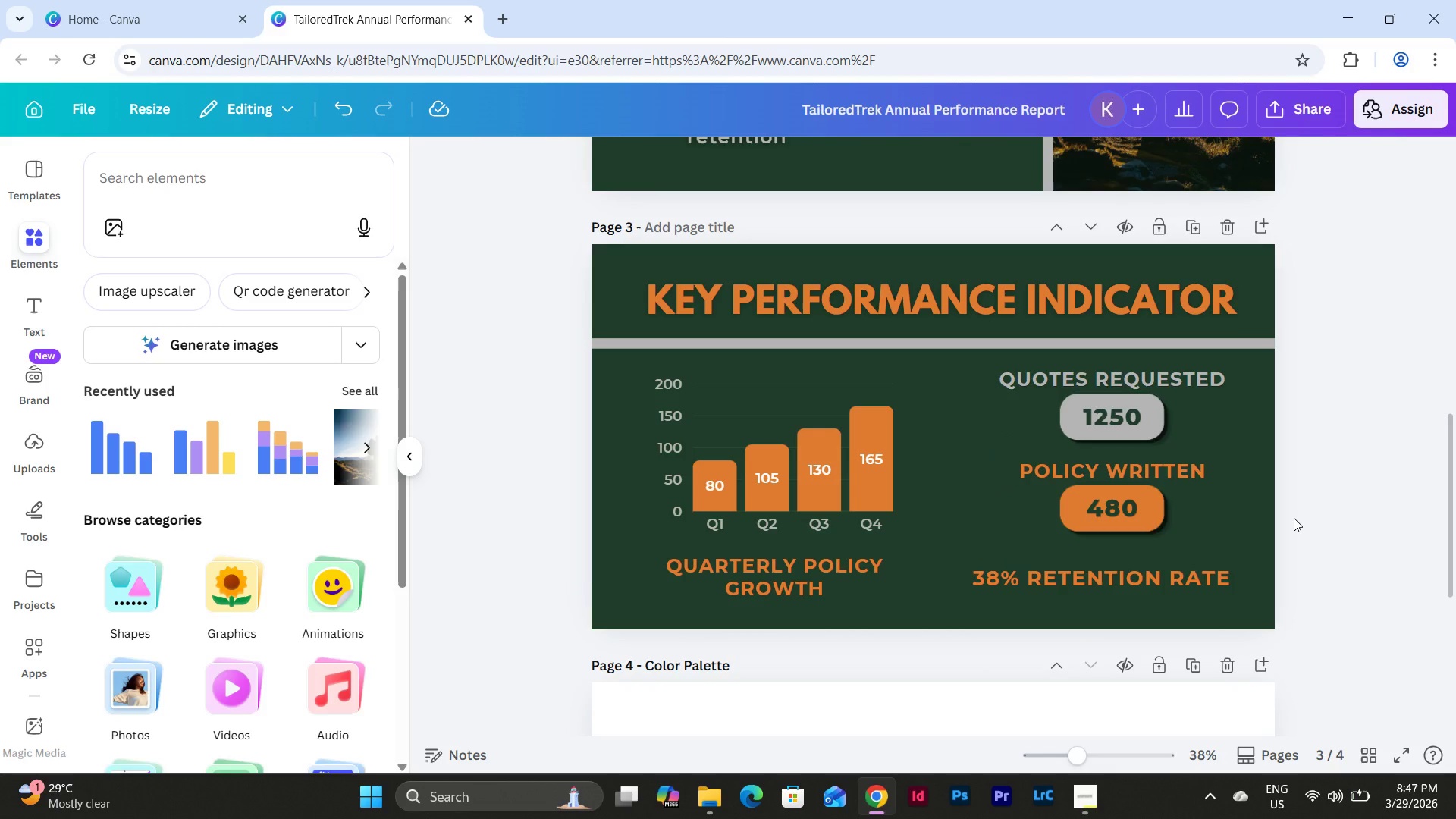 
left_click([809, 576])
 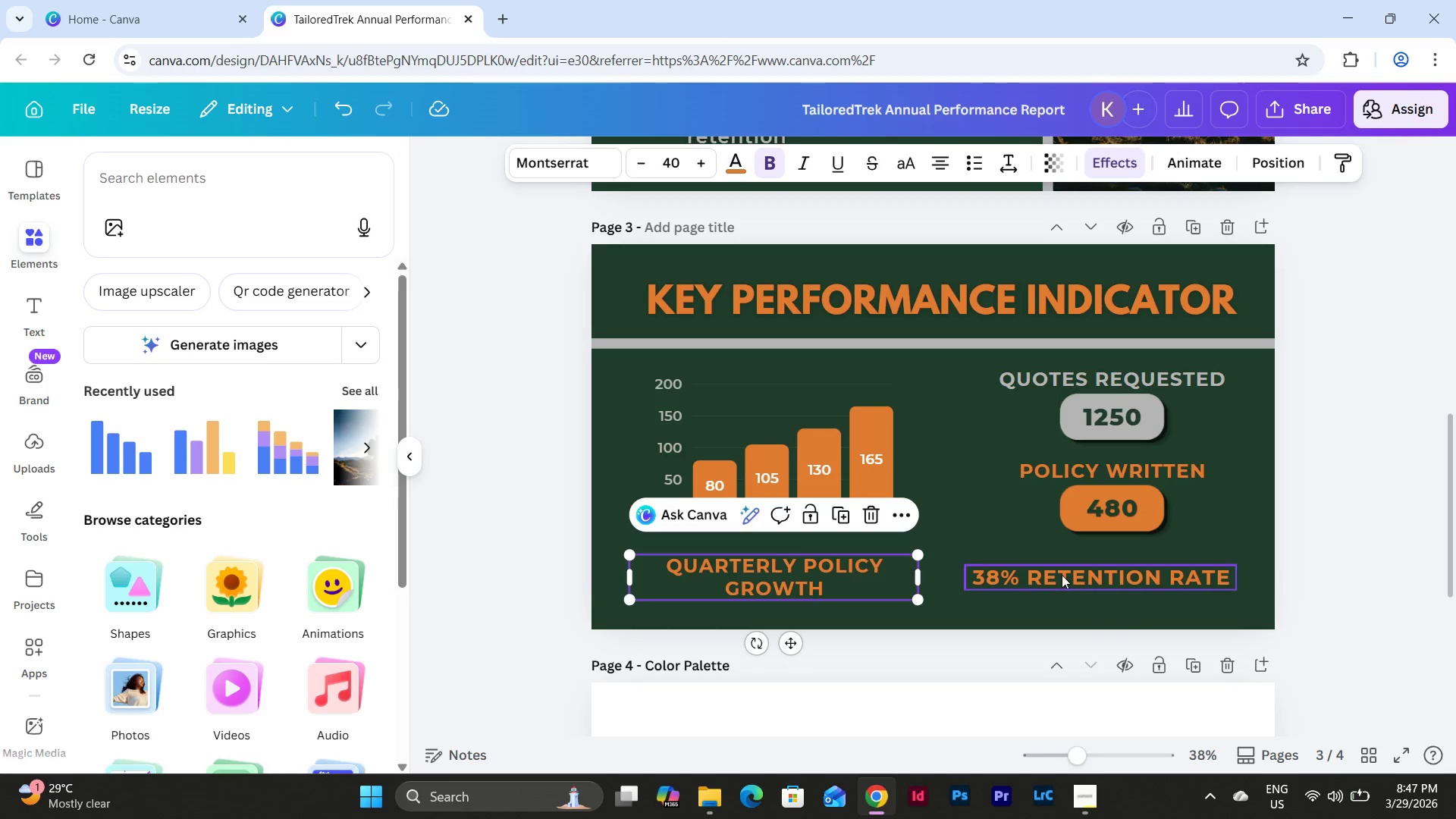 
left_click([1062, 575])
 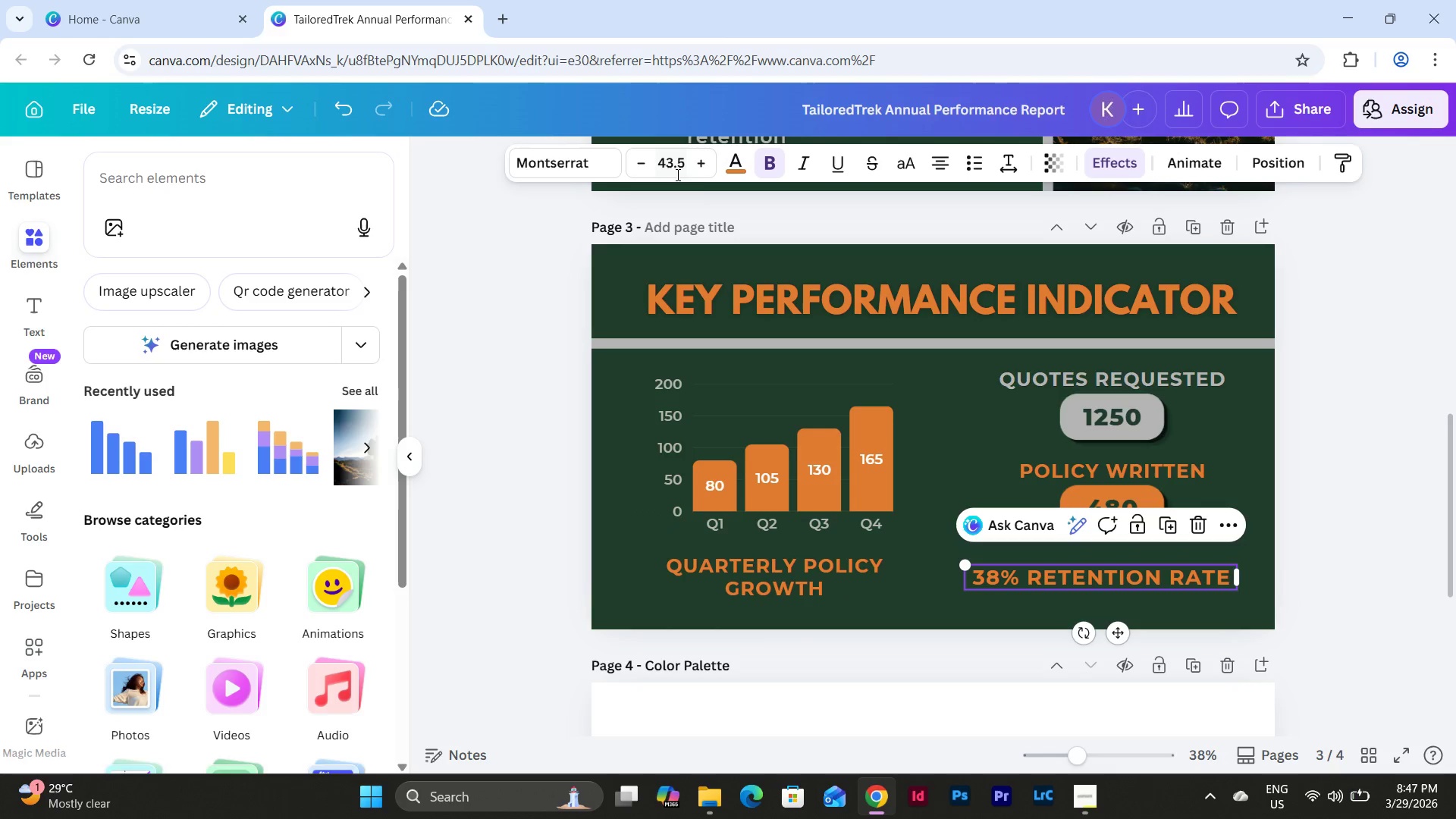 
left_click([676, 164])
 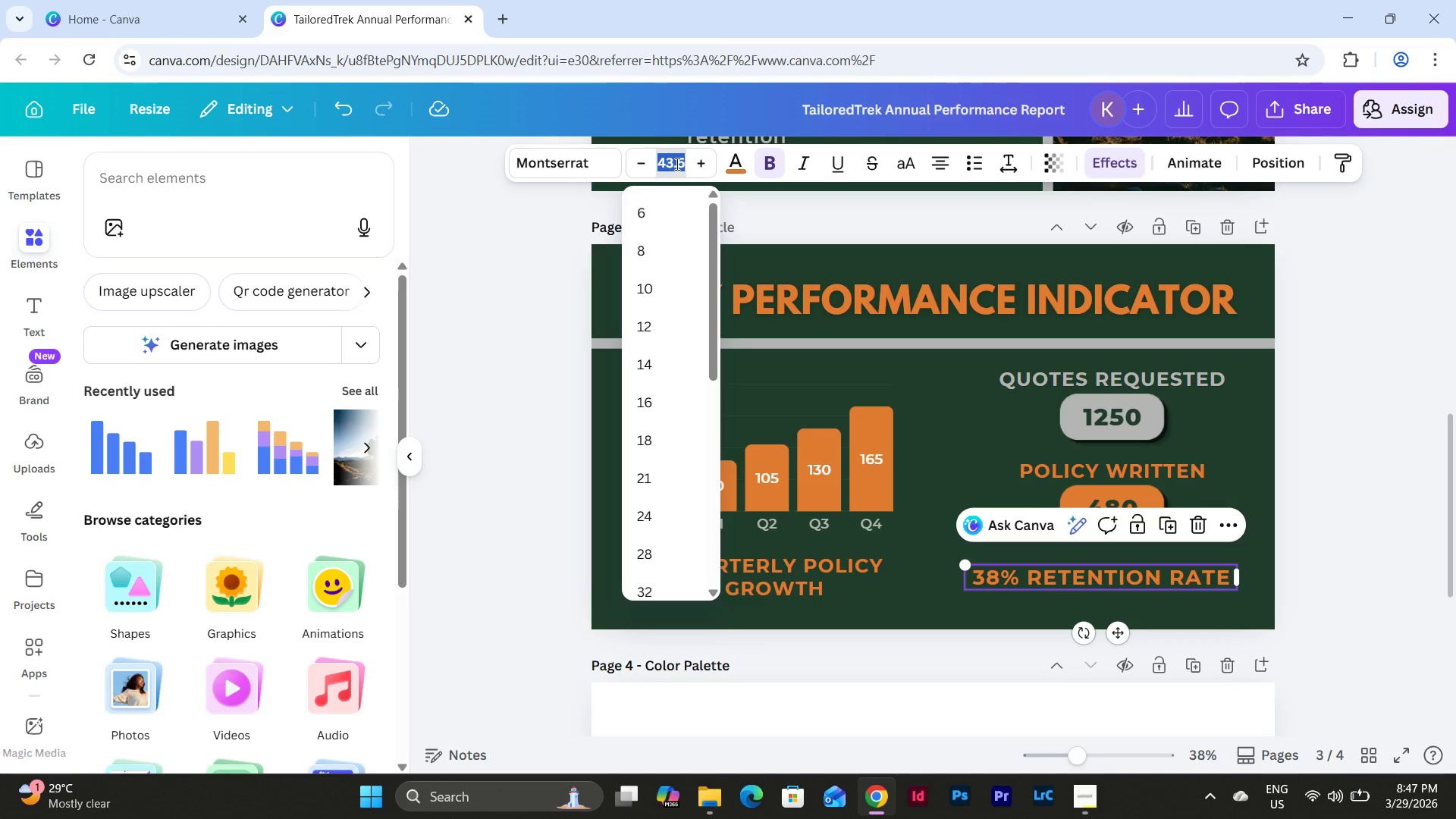 
key(Numpad4)
 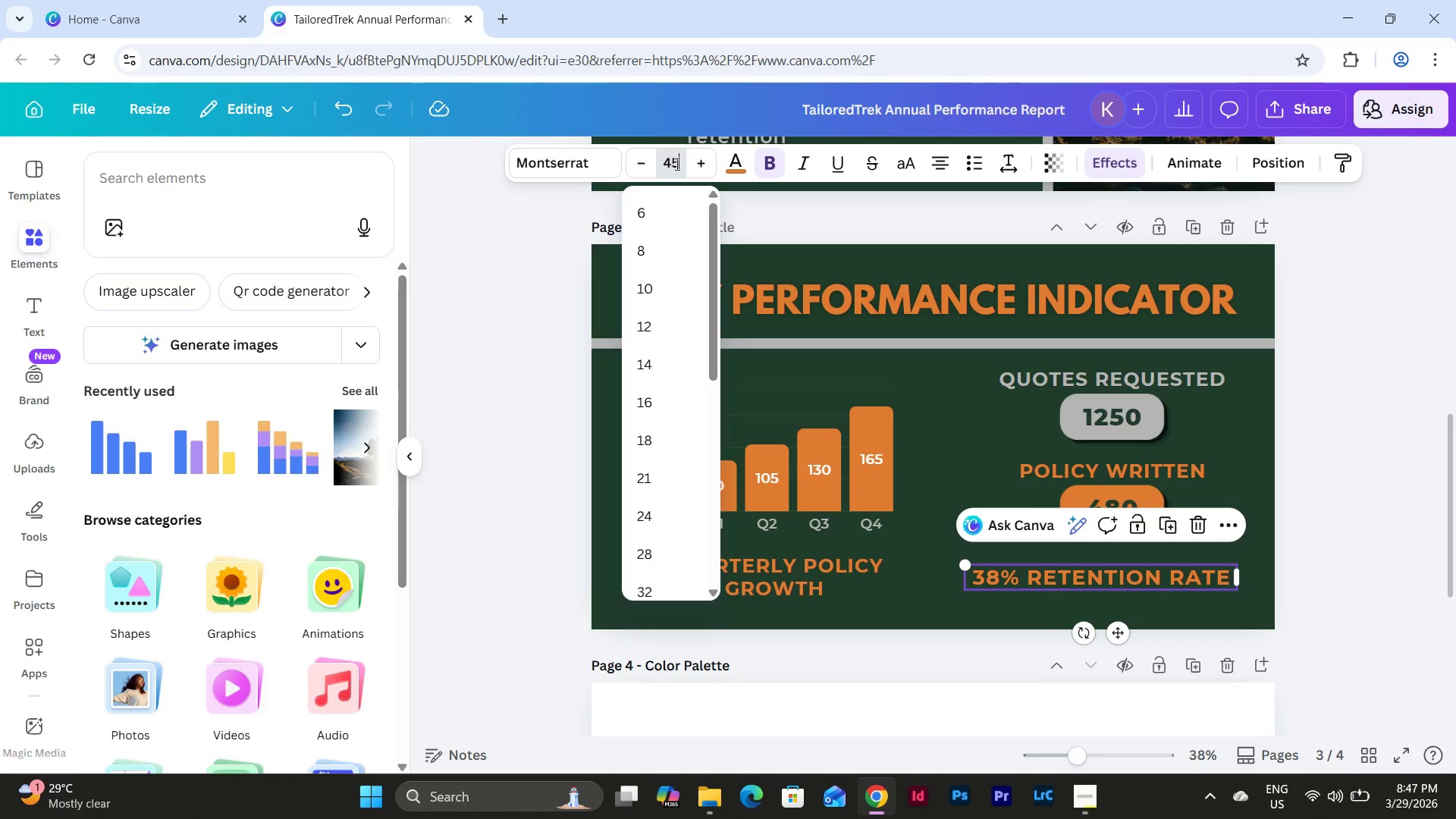 
key(Numpad5)
 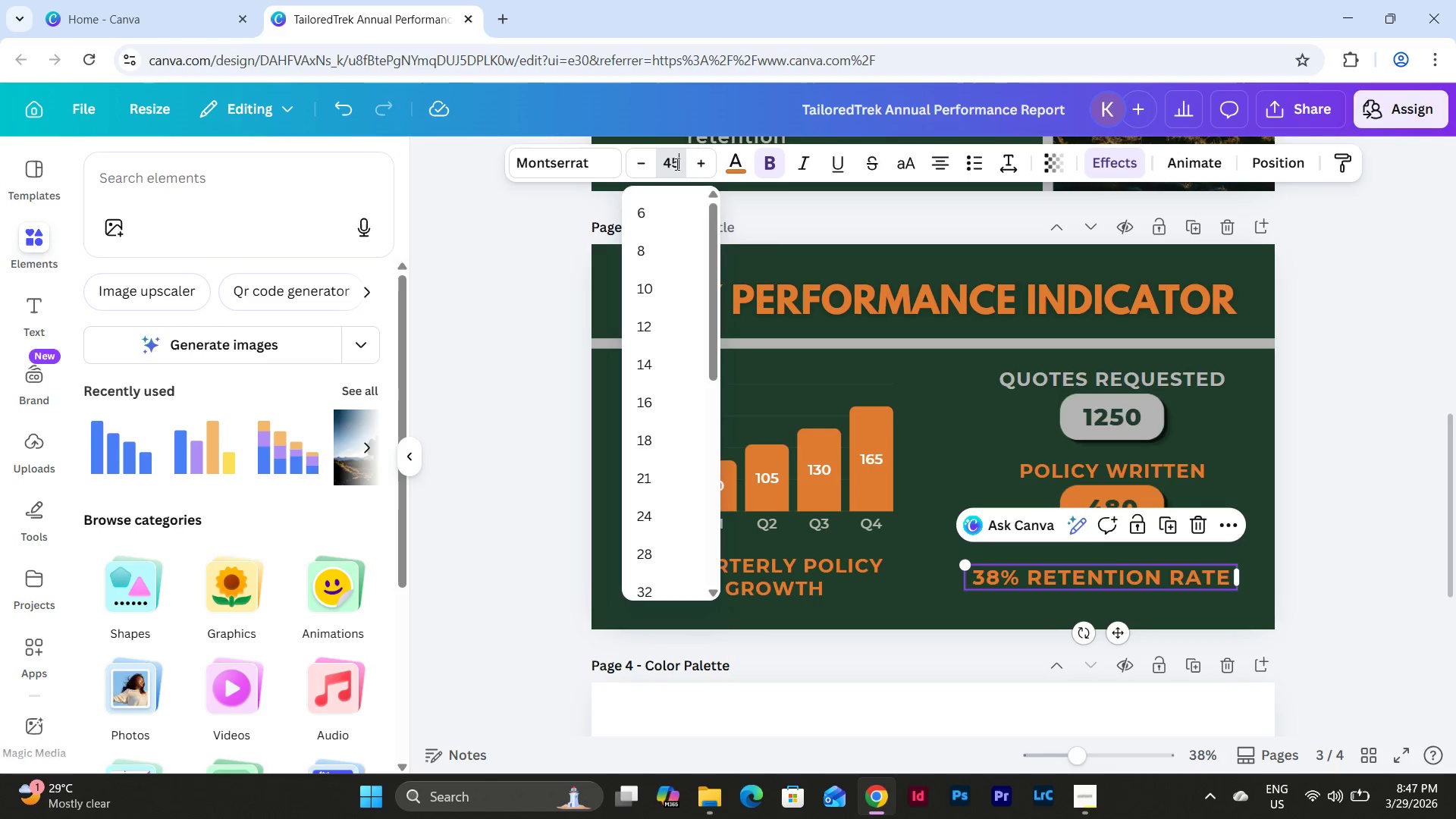 
key(NumpadEnter)
 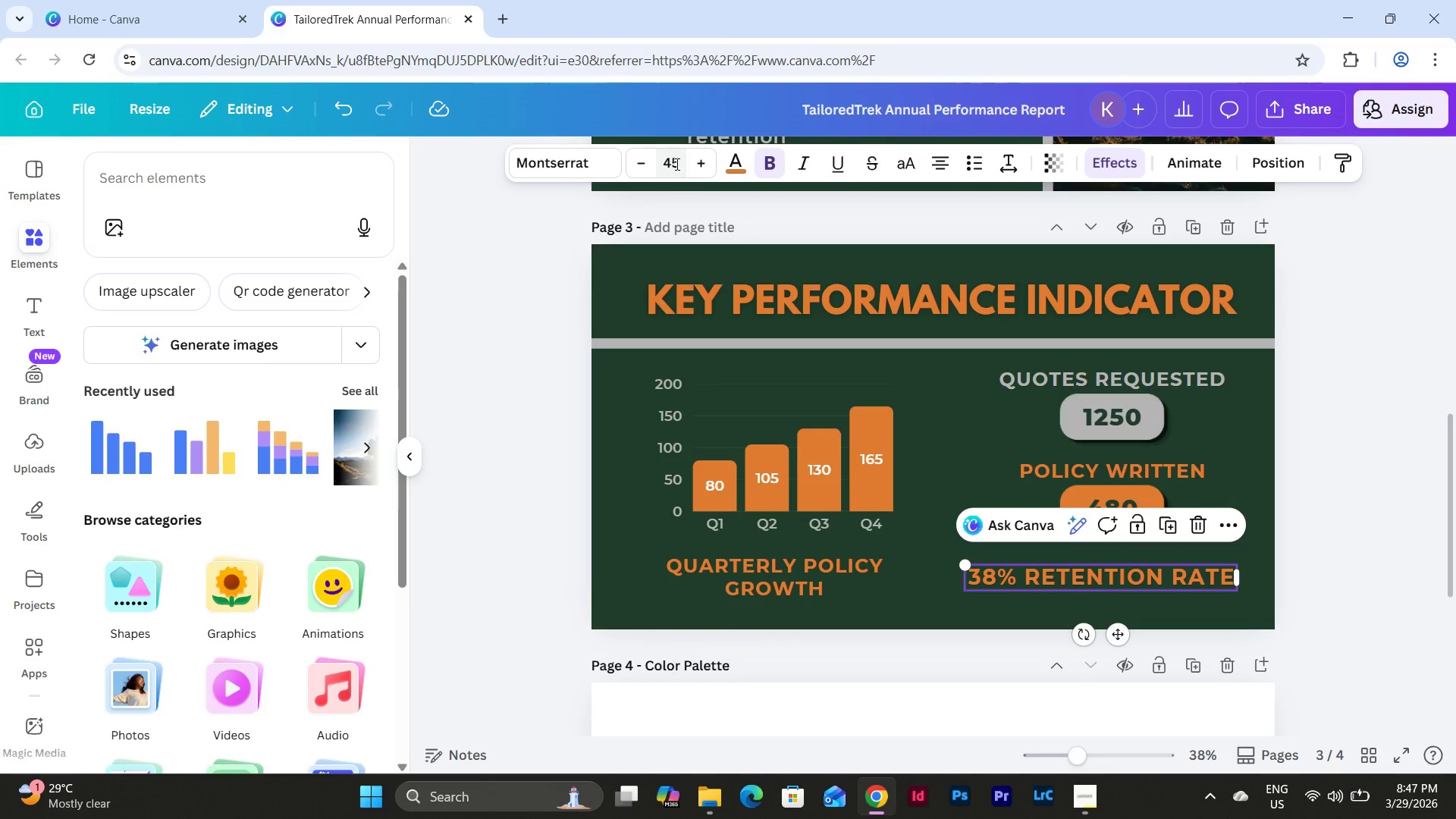 
left_click([676, 164])
 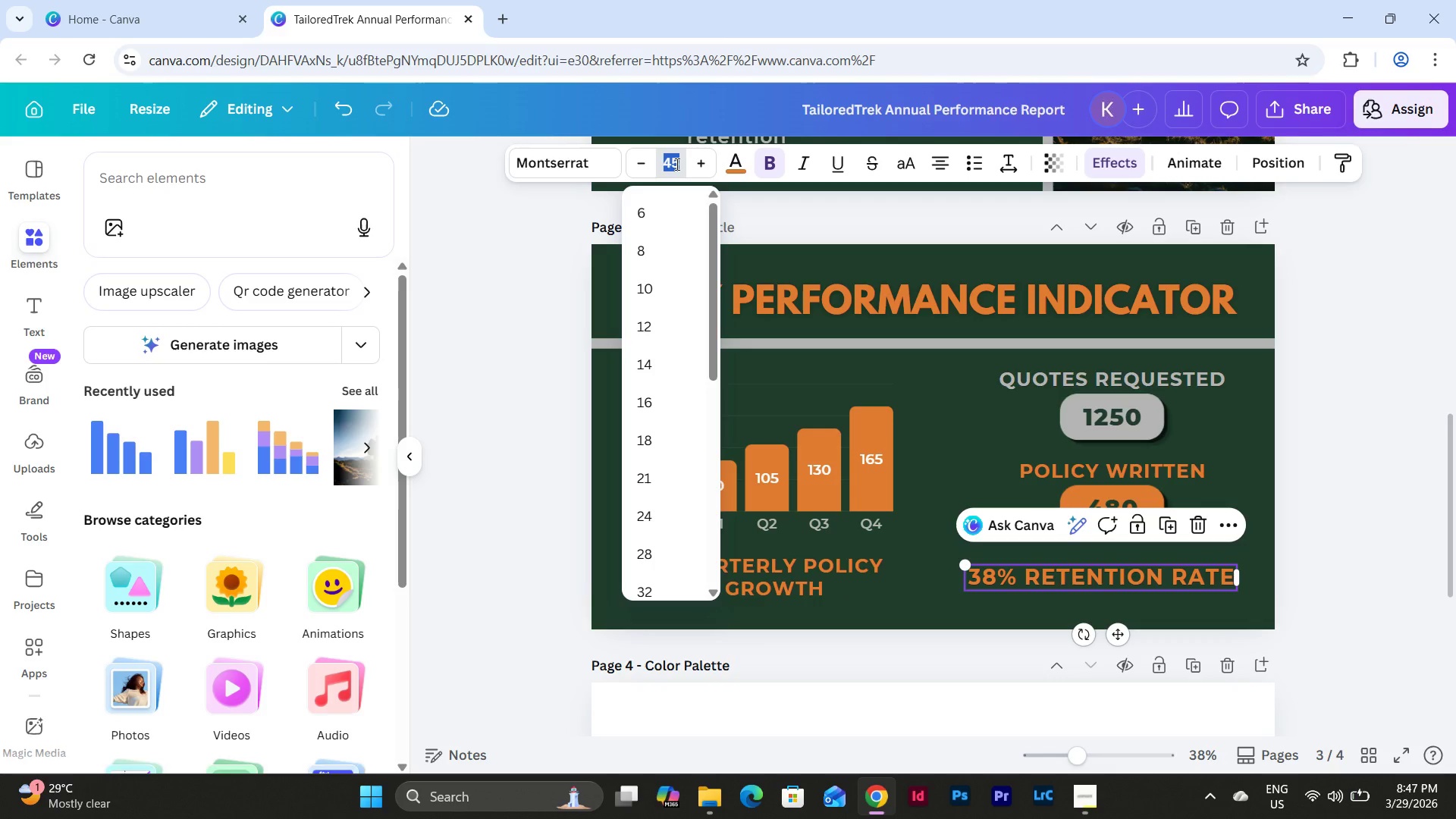 
key(Numpad5)
 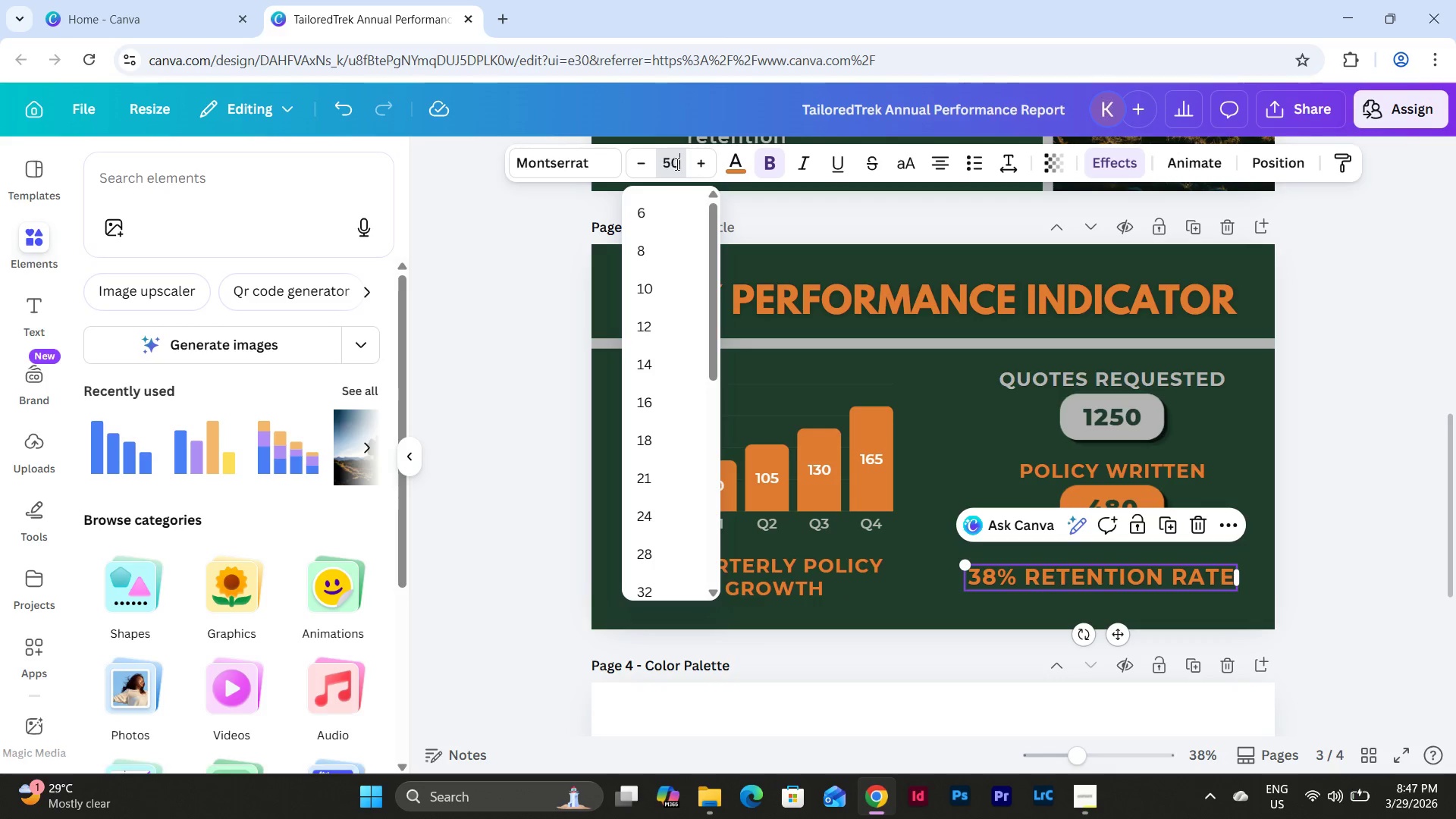 
key(Numpad0)
 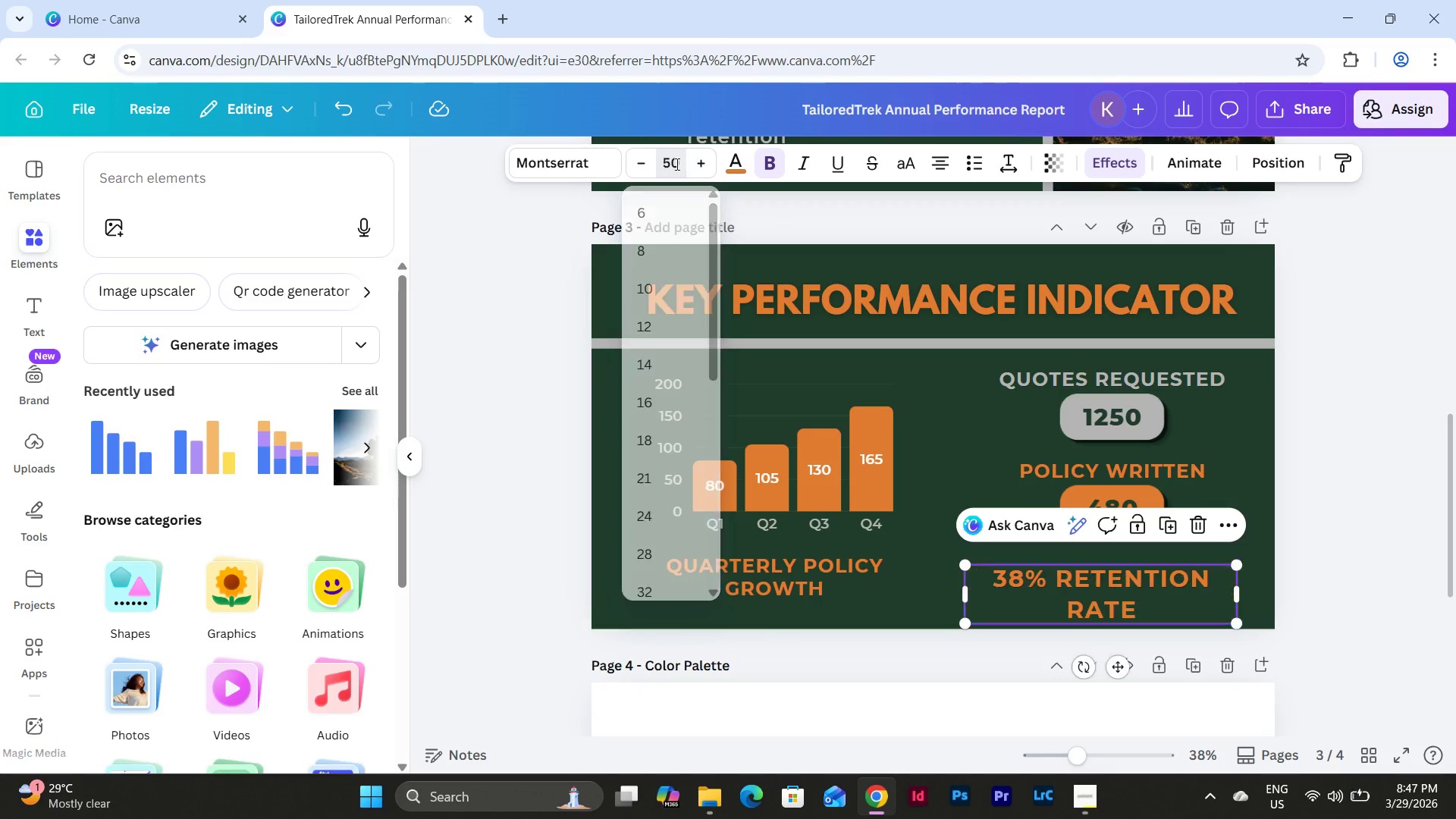 
key(NumpadEnter)
 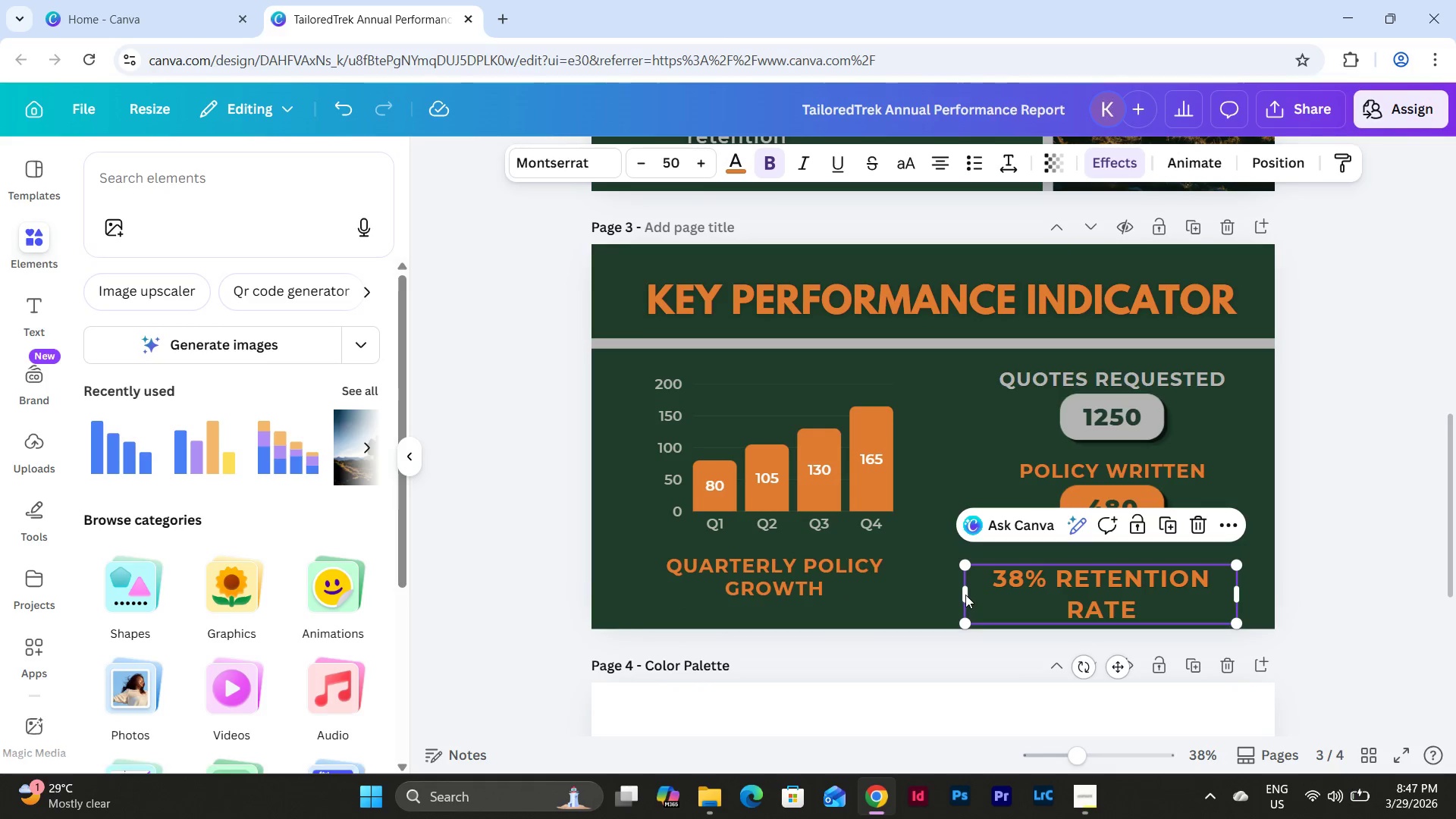 
left_click_drag(start_coordinate=[965, 594], to_coordinate=[932, 592])
 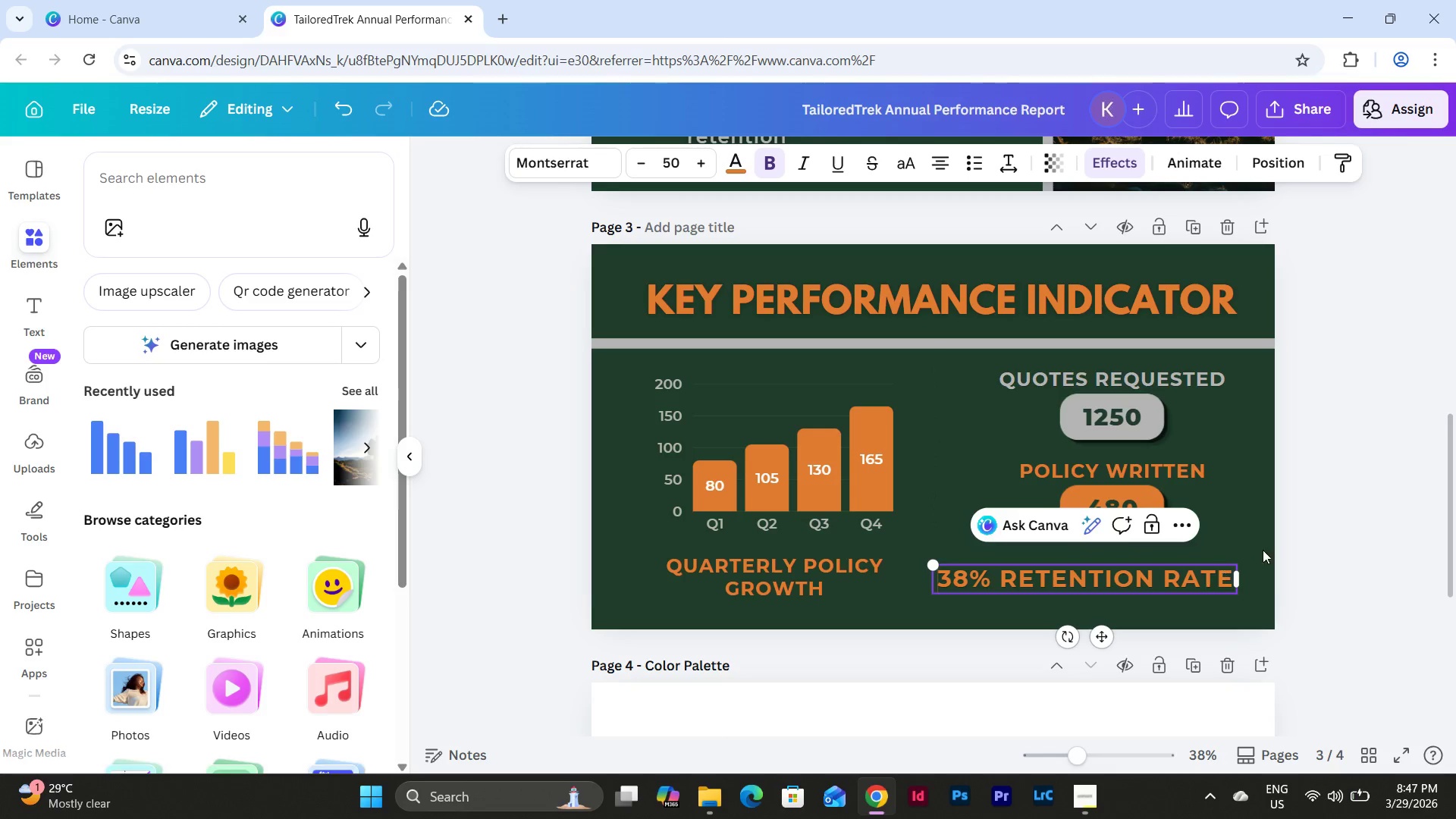 
left_click([1301, 520])
 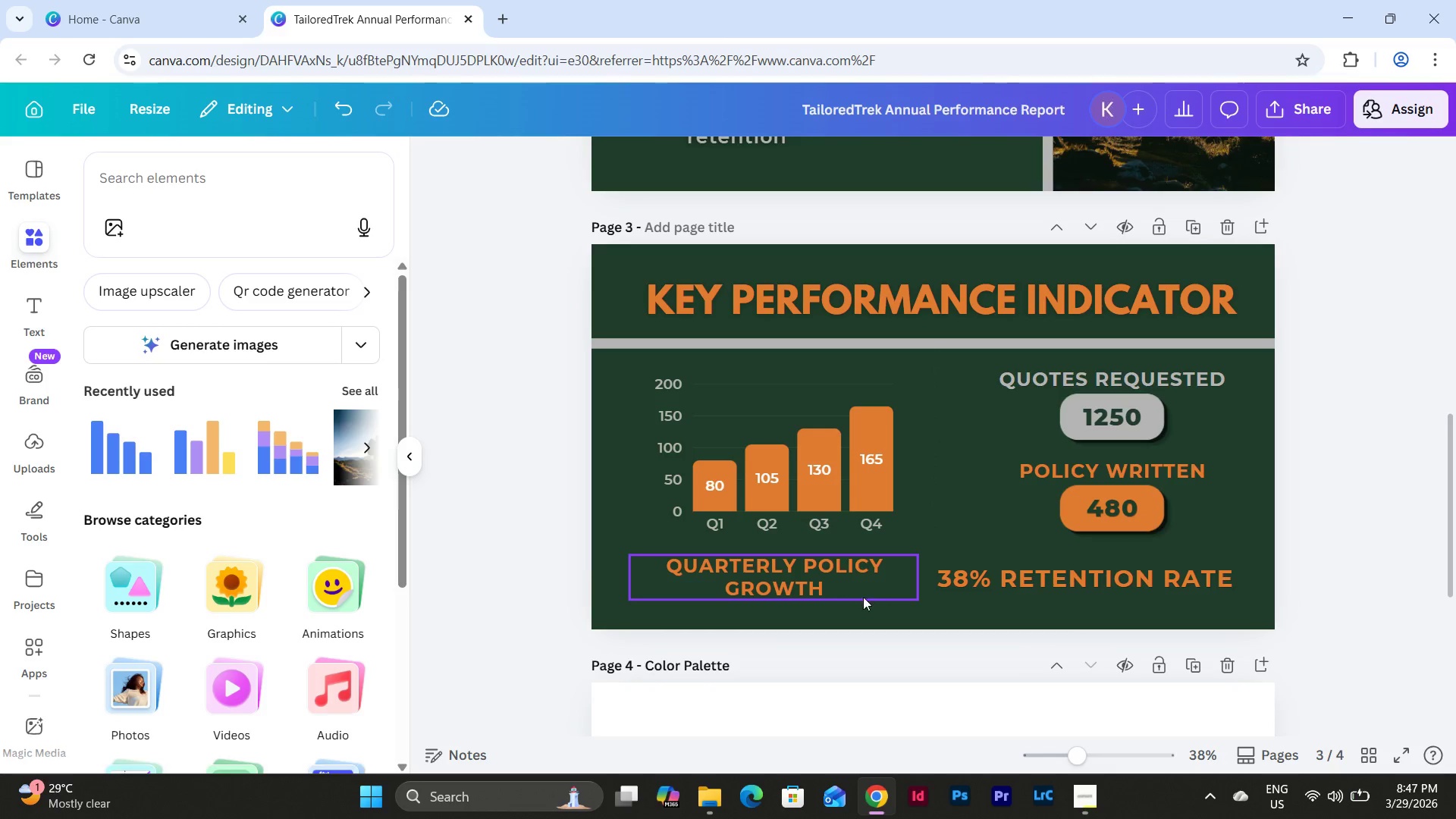 
left_click([804, 575])
 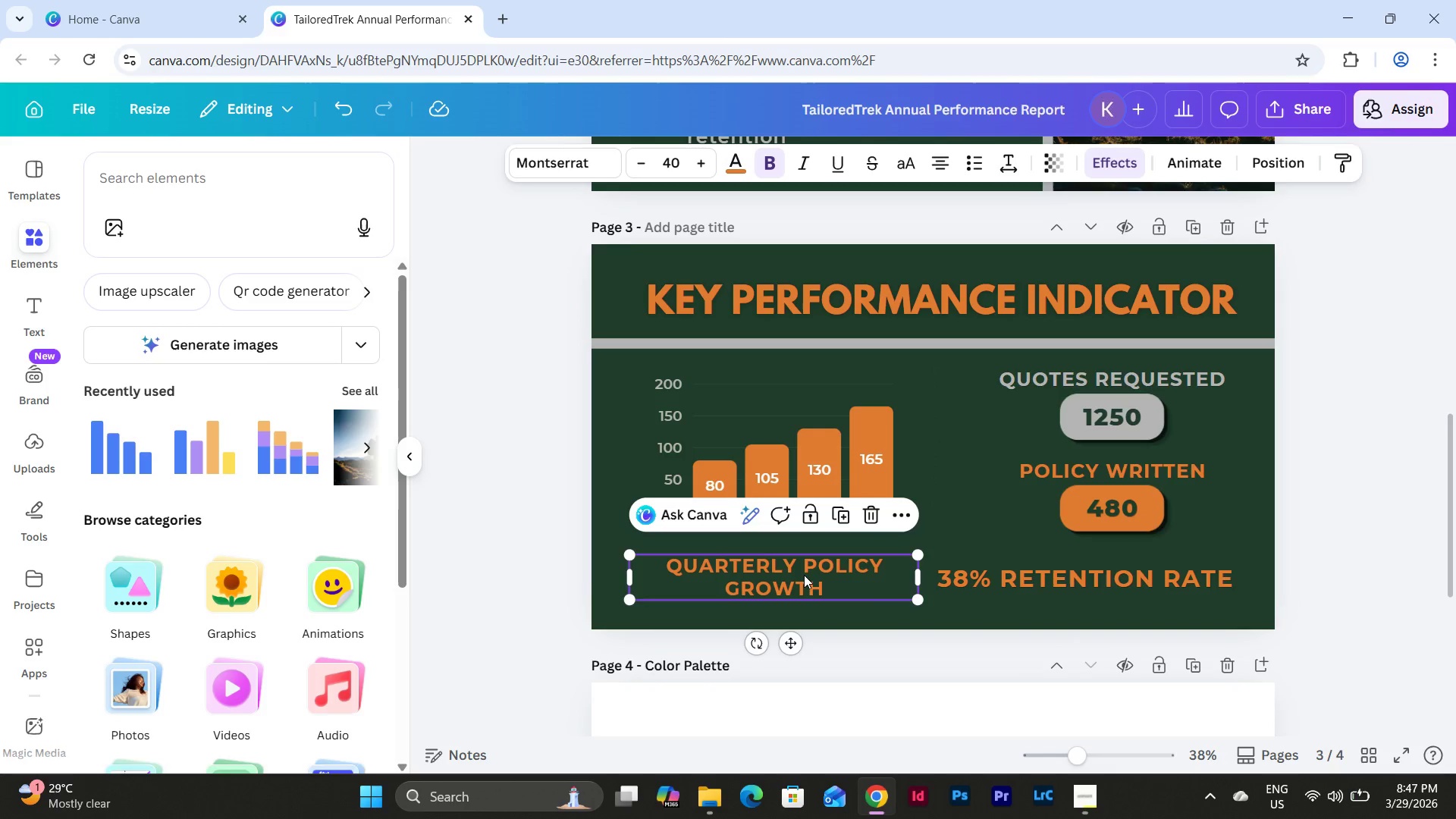 
hold_key(key=ShiftLeft, duration=0.66)
left_click([802, 434])
 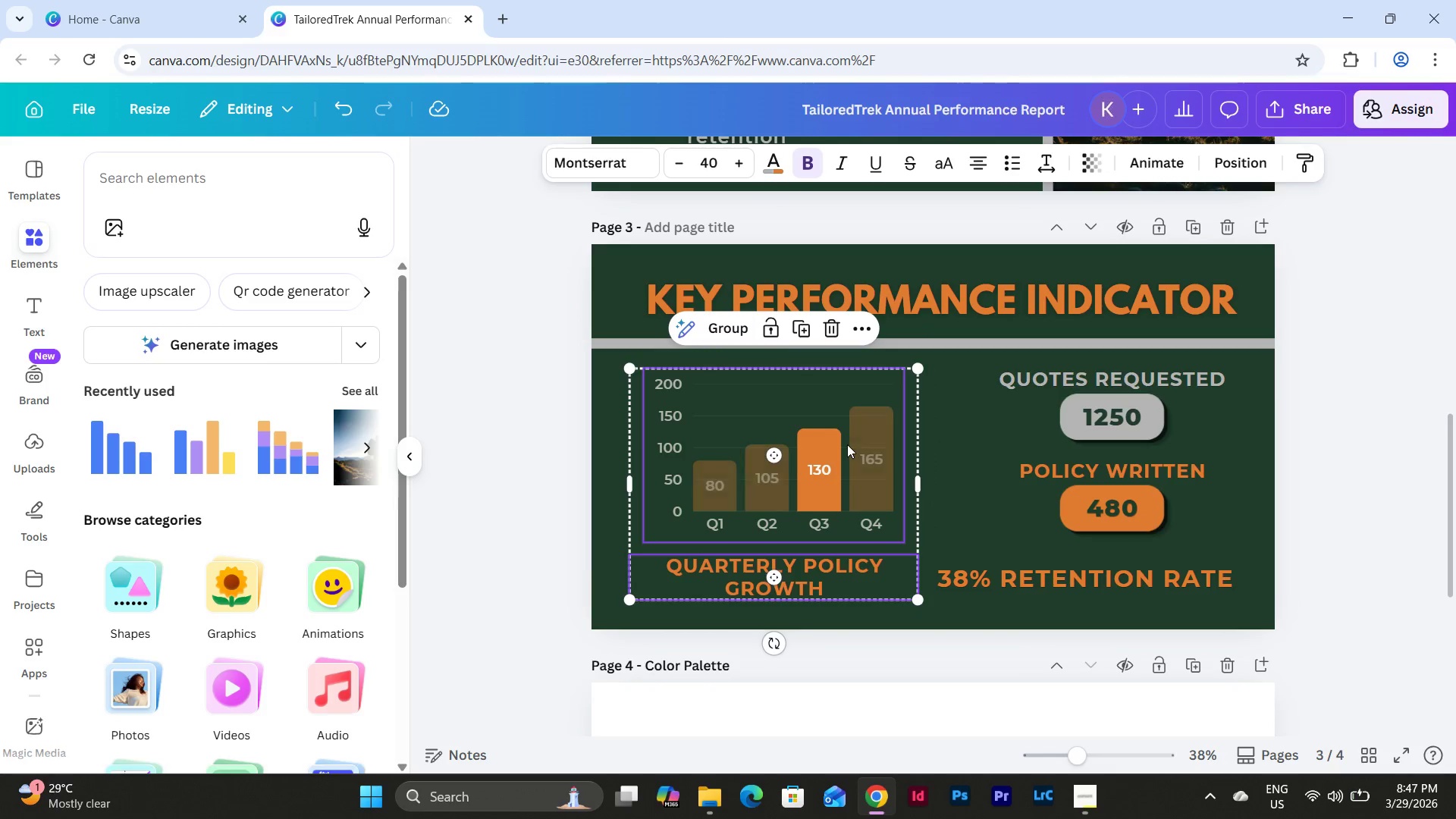 
left_click_drag(start_coordinate=[847, 444], to_coordinate=[832, 444])
 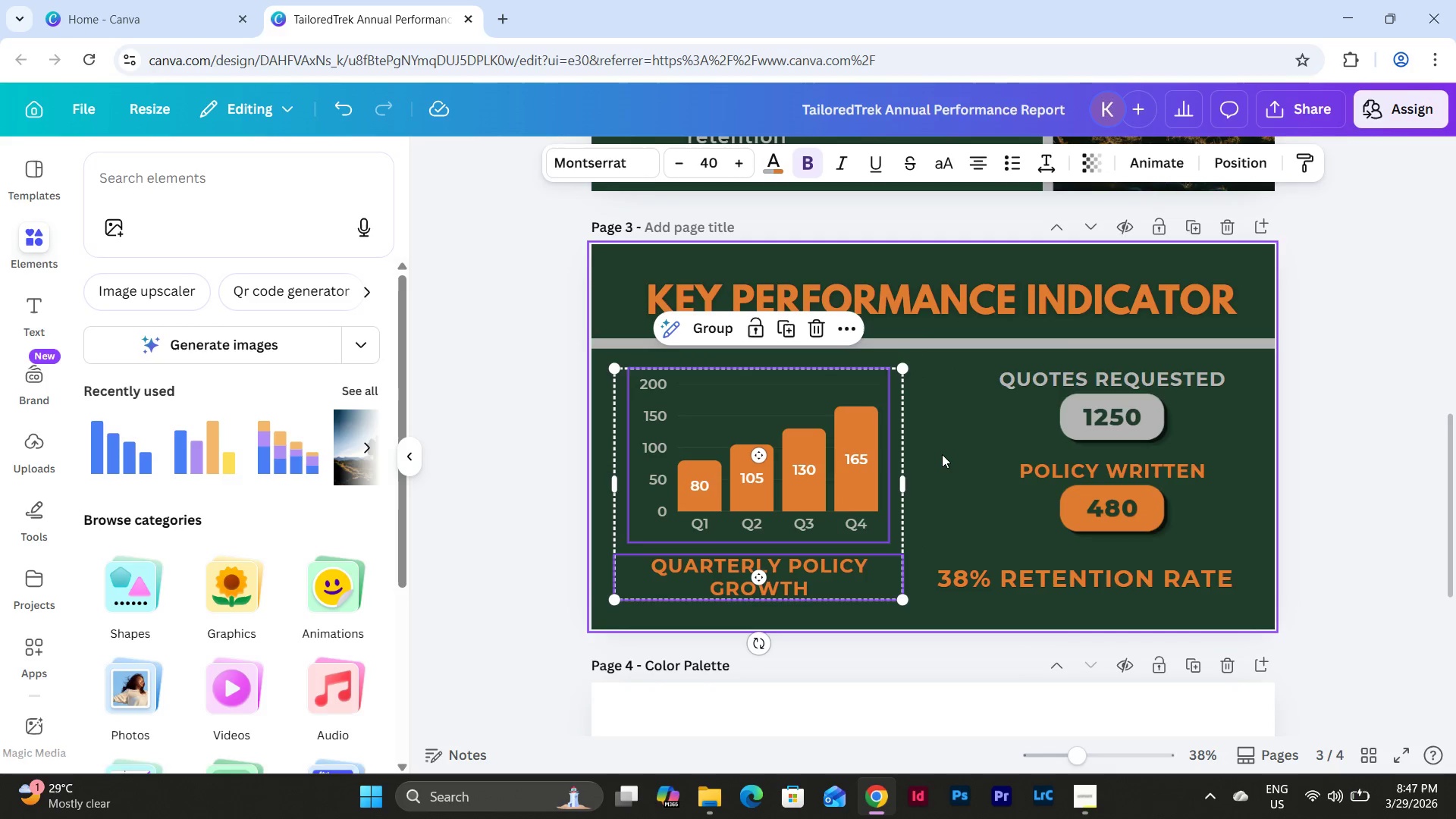 
left_click([942, 454])
 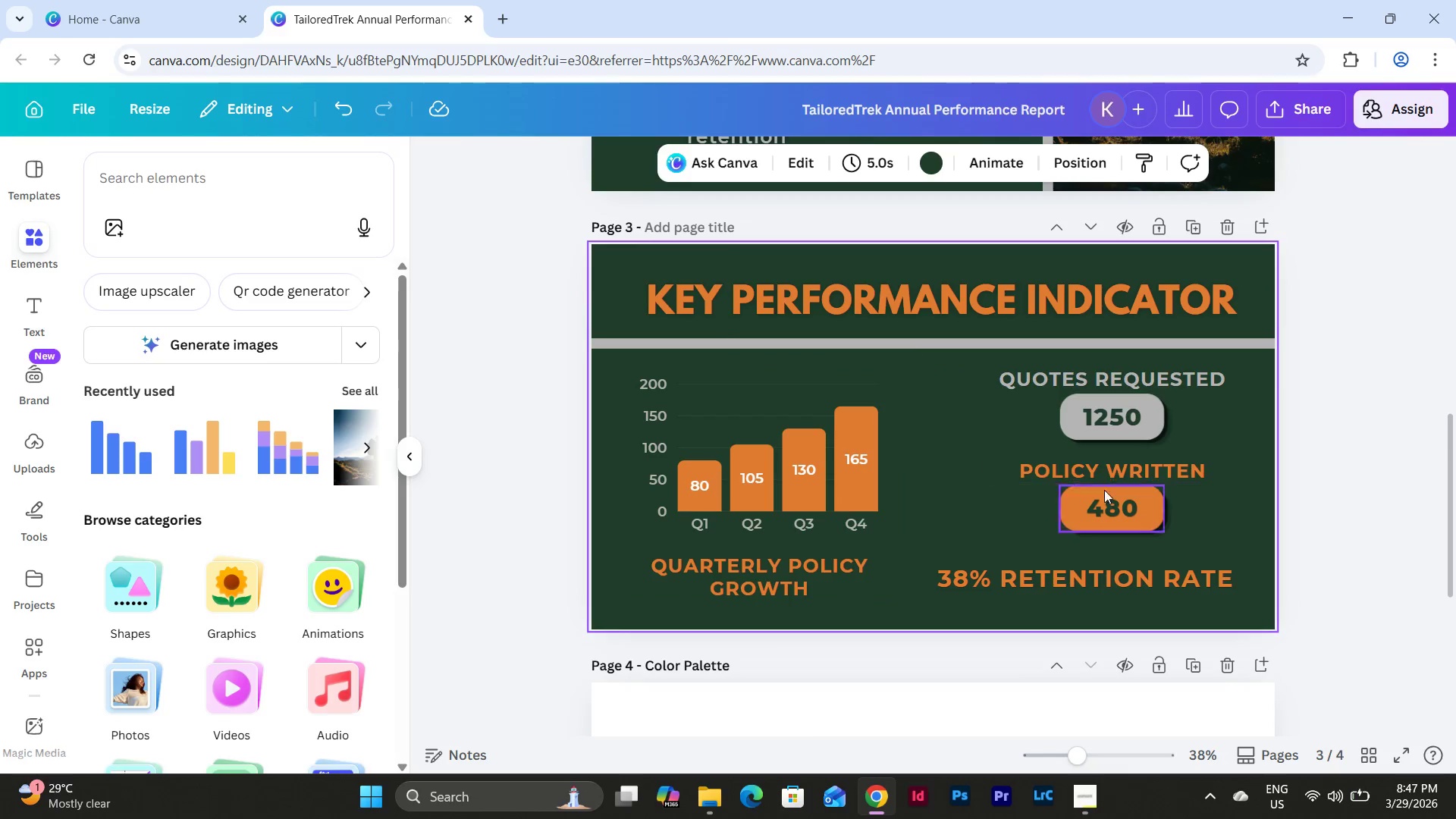 
left_click([1111, 581])
 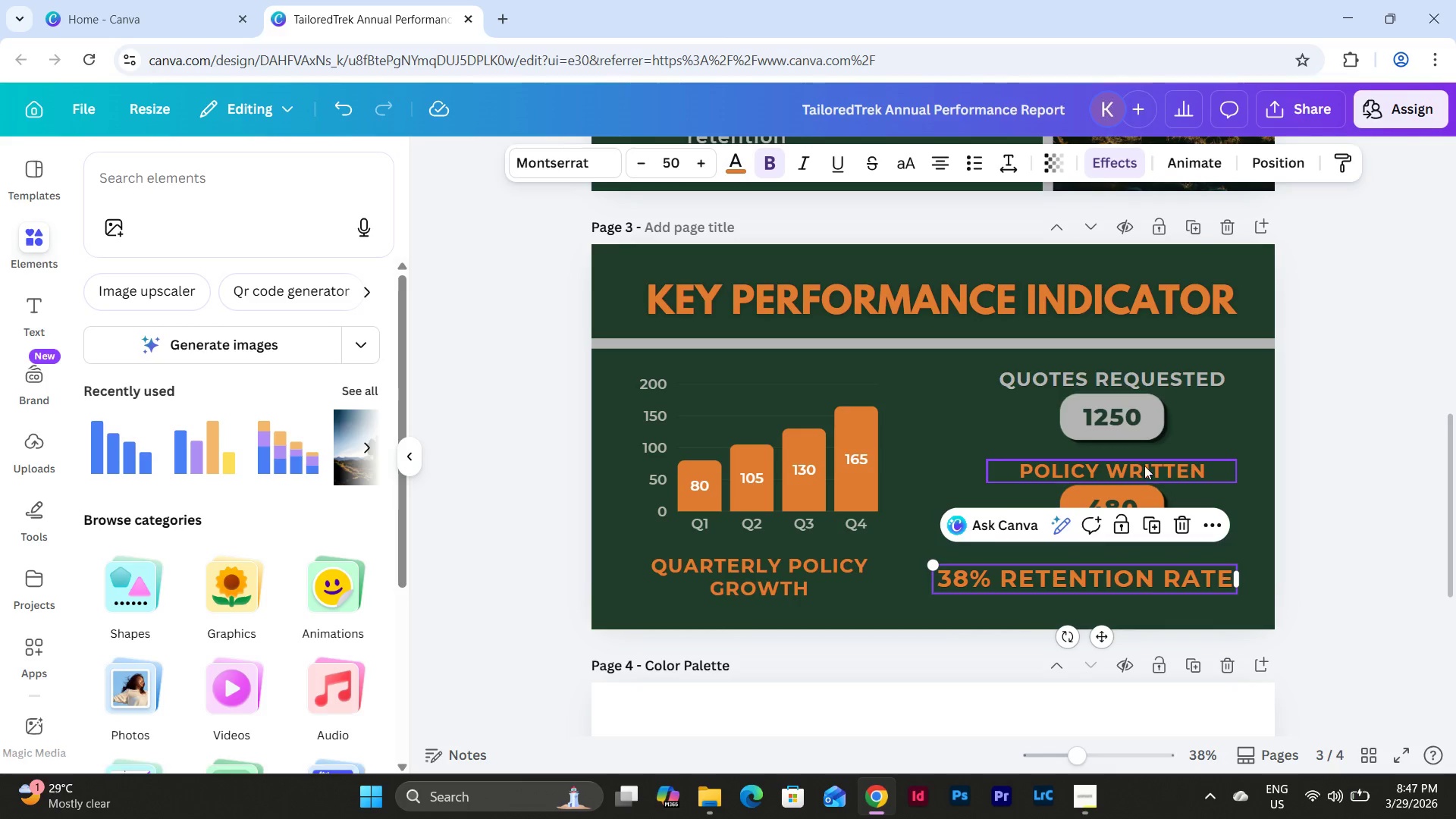 
left_click([1109, 469])
 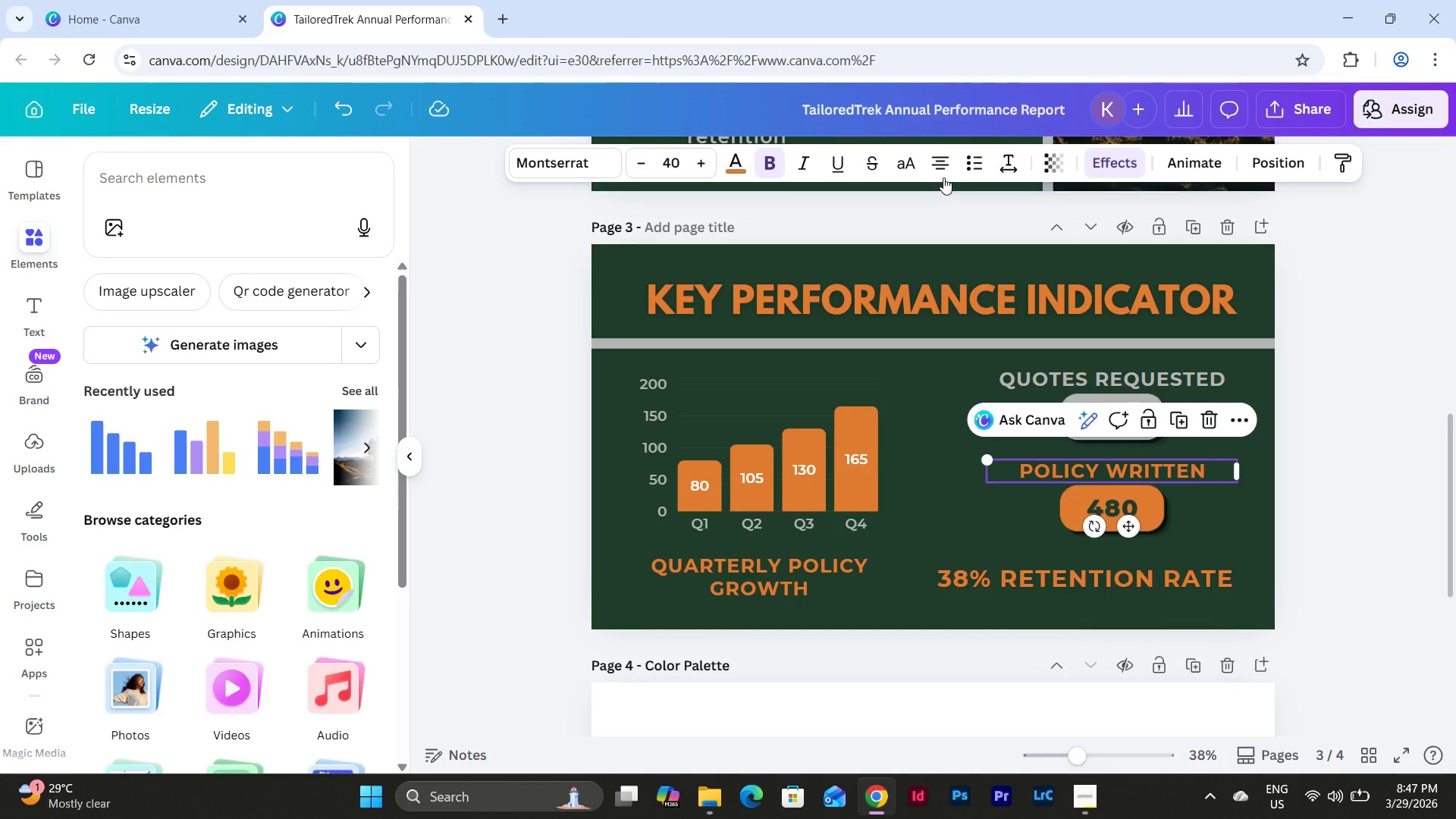 
left_click([939, 161])
 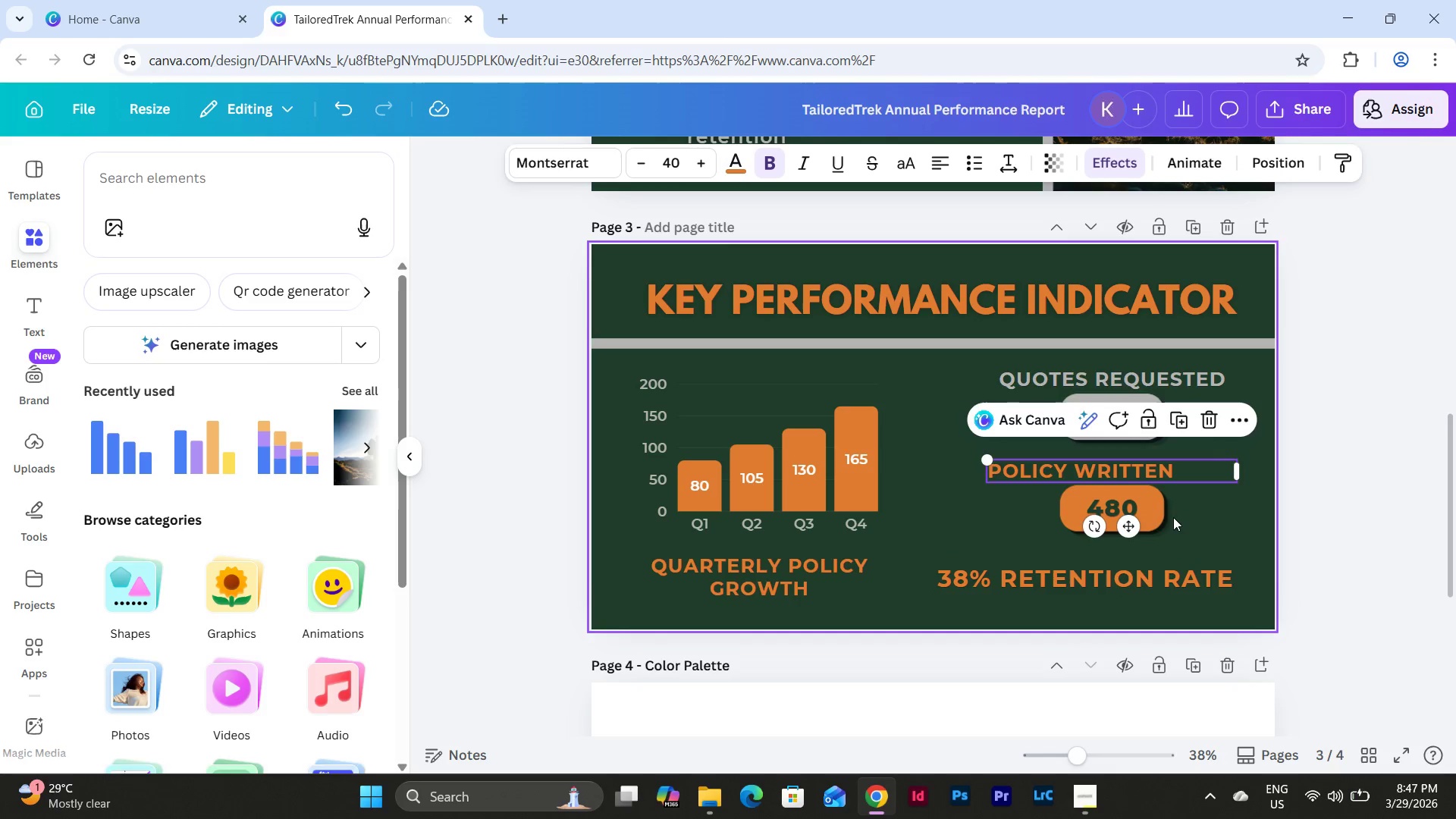 
left_click_drag(start_coordinate=[1175, 531], to_coordinate=[1070, 500])
 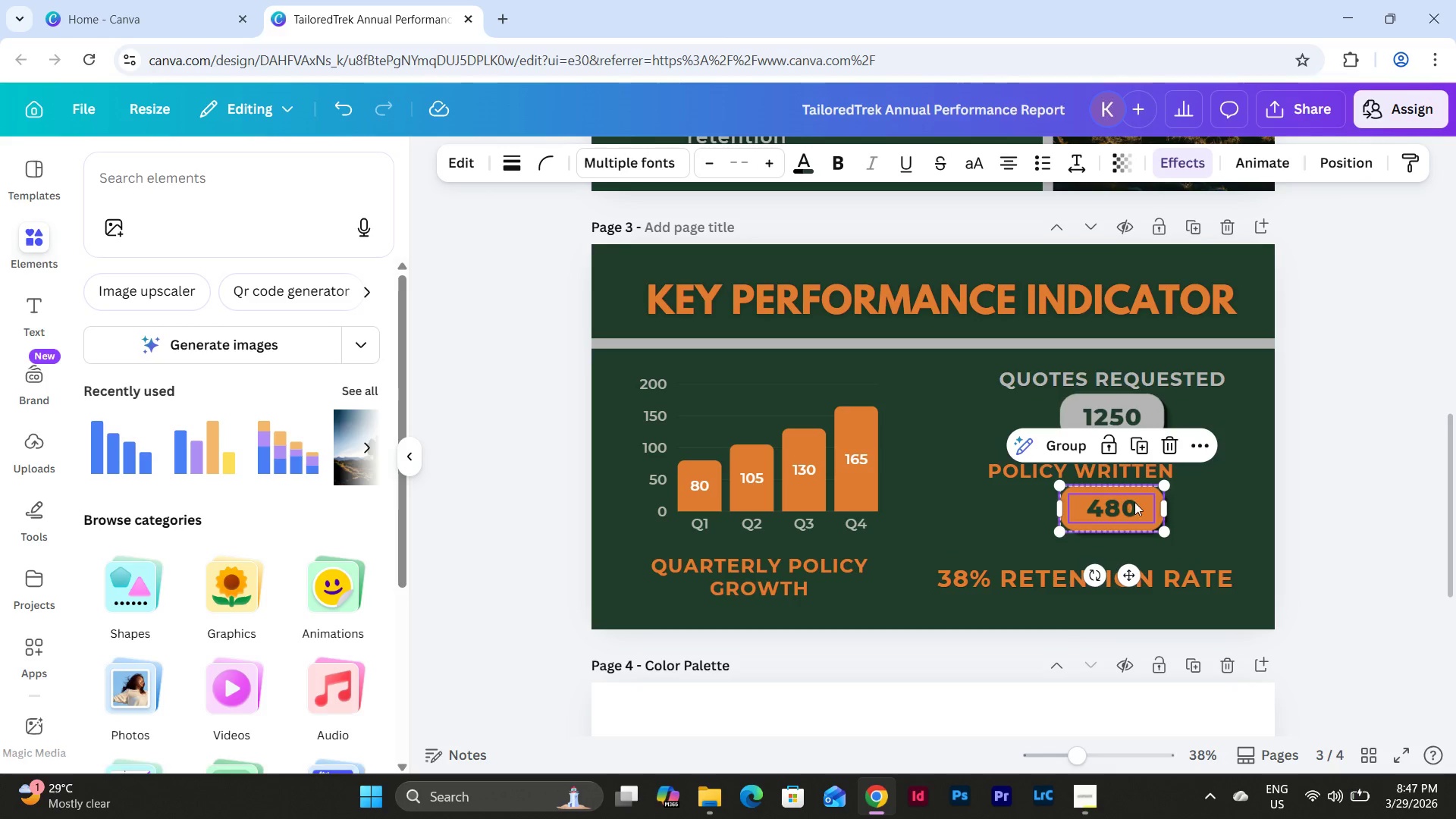 
left_click_drag(start_coordinate=[1134, 502], to_coordinate=[1061, 508])
 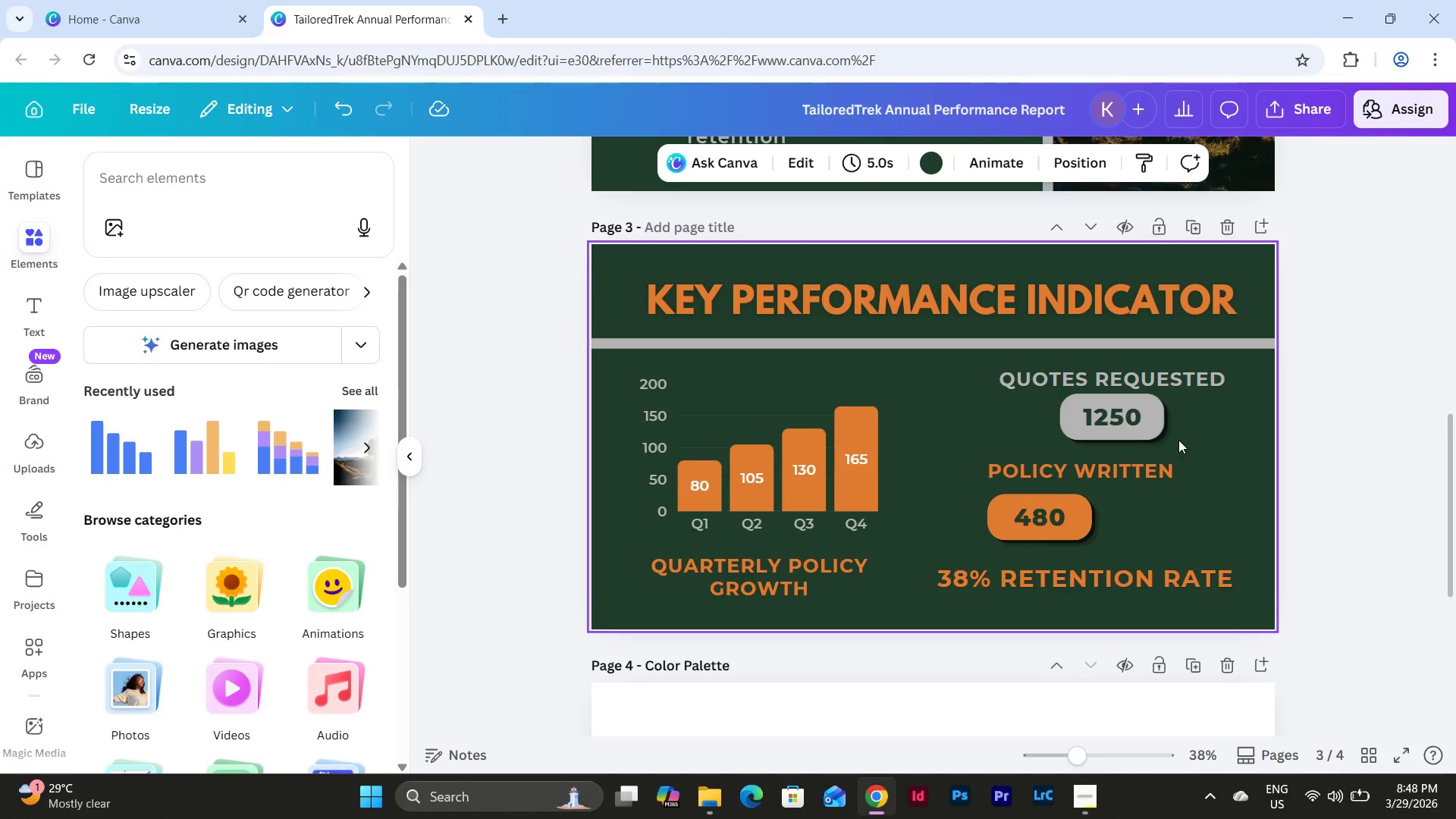 
left_click_drag(start_coordinate=[1112, 538], to_coordinate=[1002, 502])
 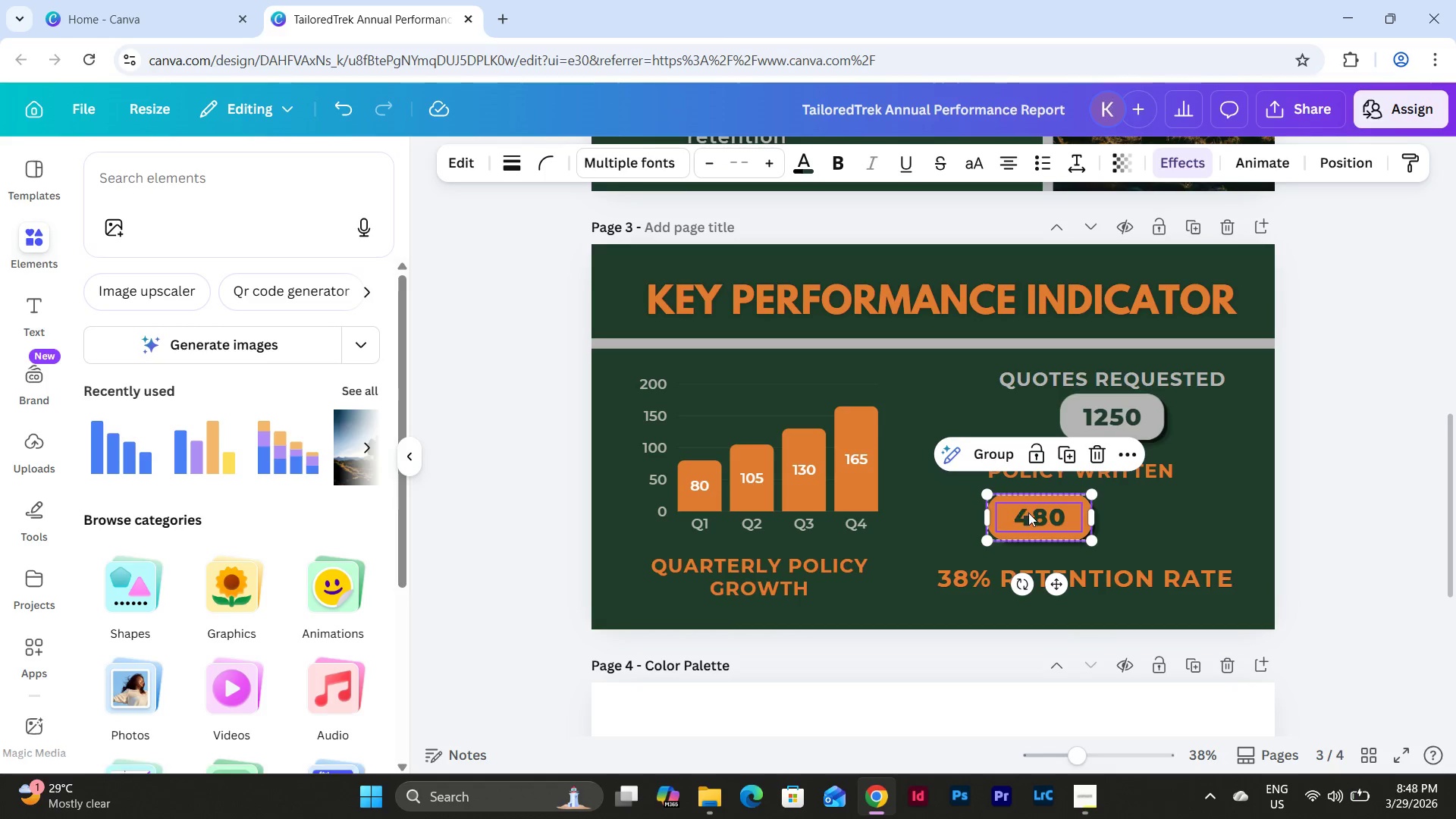 
left_click_drag(start_coordinate=[1029, 515], to_coordinate=[1028, 510])
 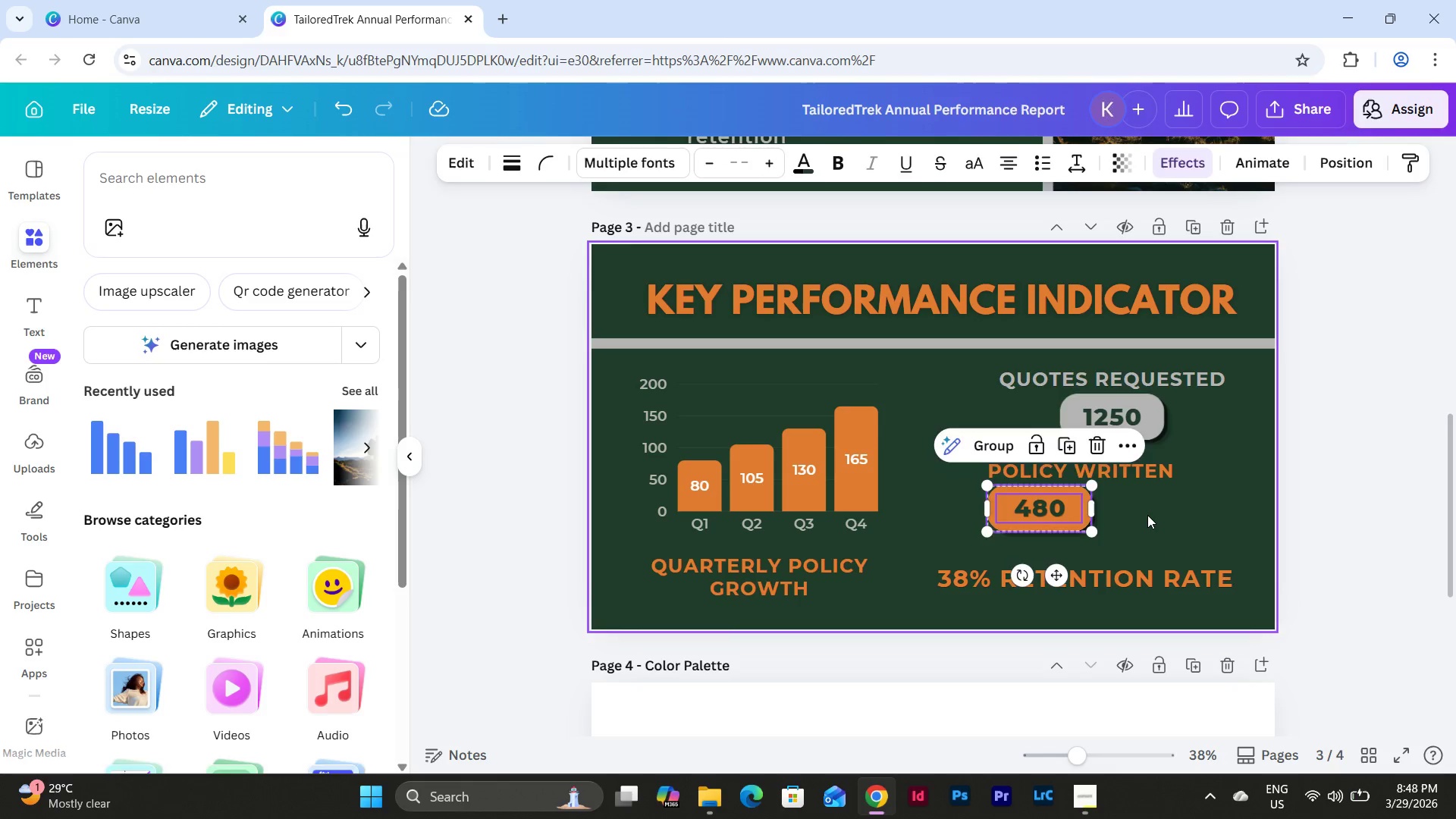 
left_click([1147, 515])
 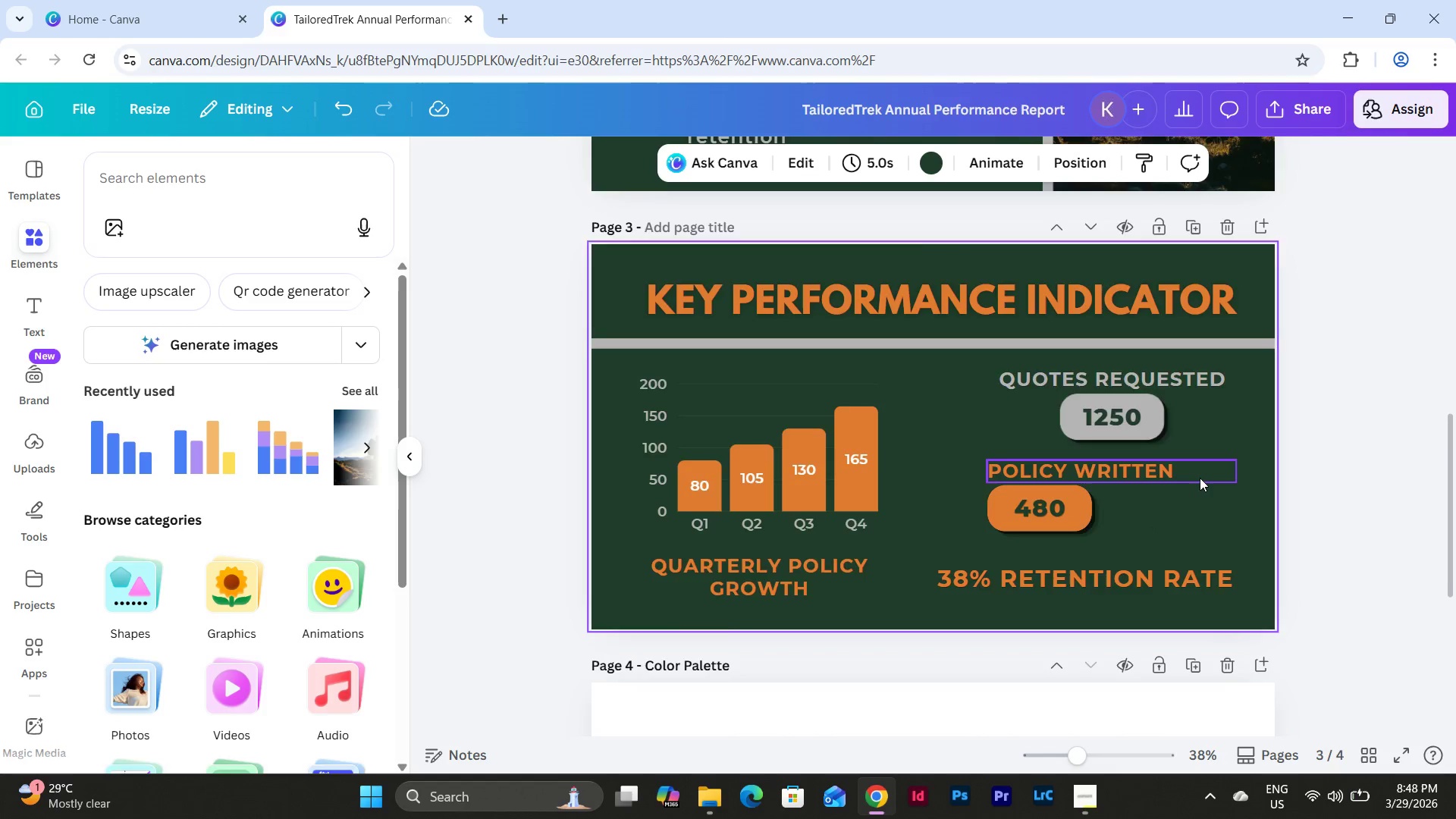 
scroll: coordinate [1200, 478], scroll_direction: up, amount: 1.0
 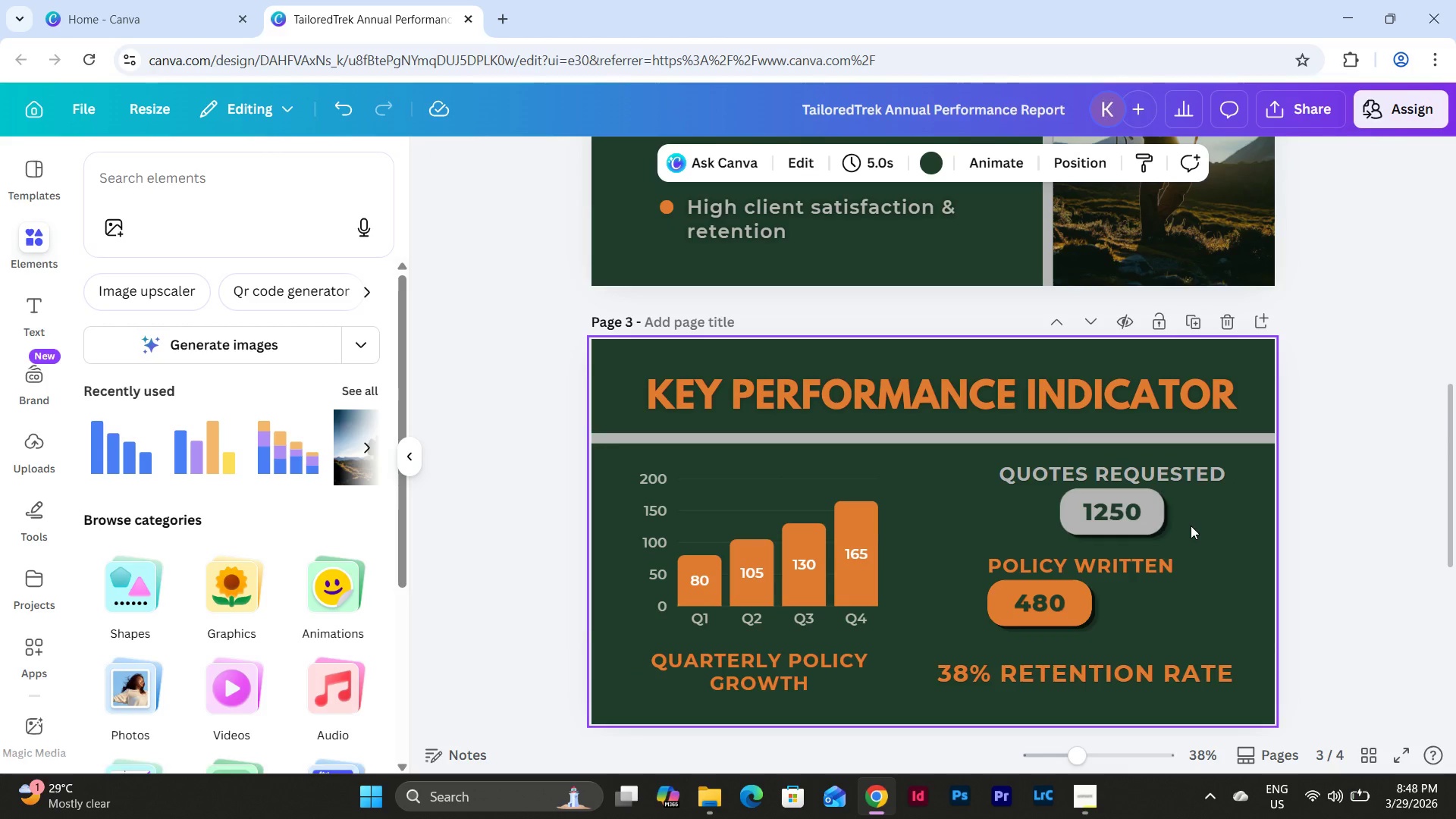 
left_click_drag(start_coordinate=[1190, 526], to_coordinate=[1093, 502])
 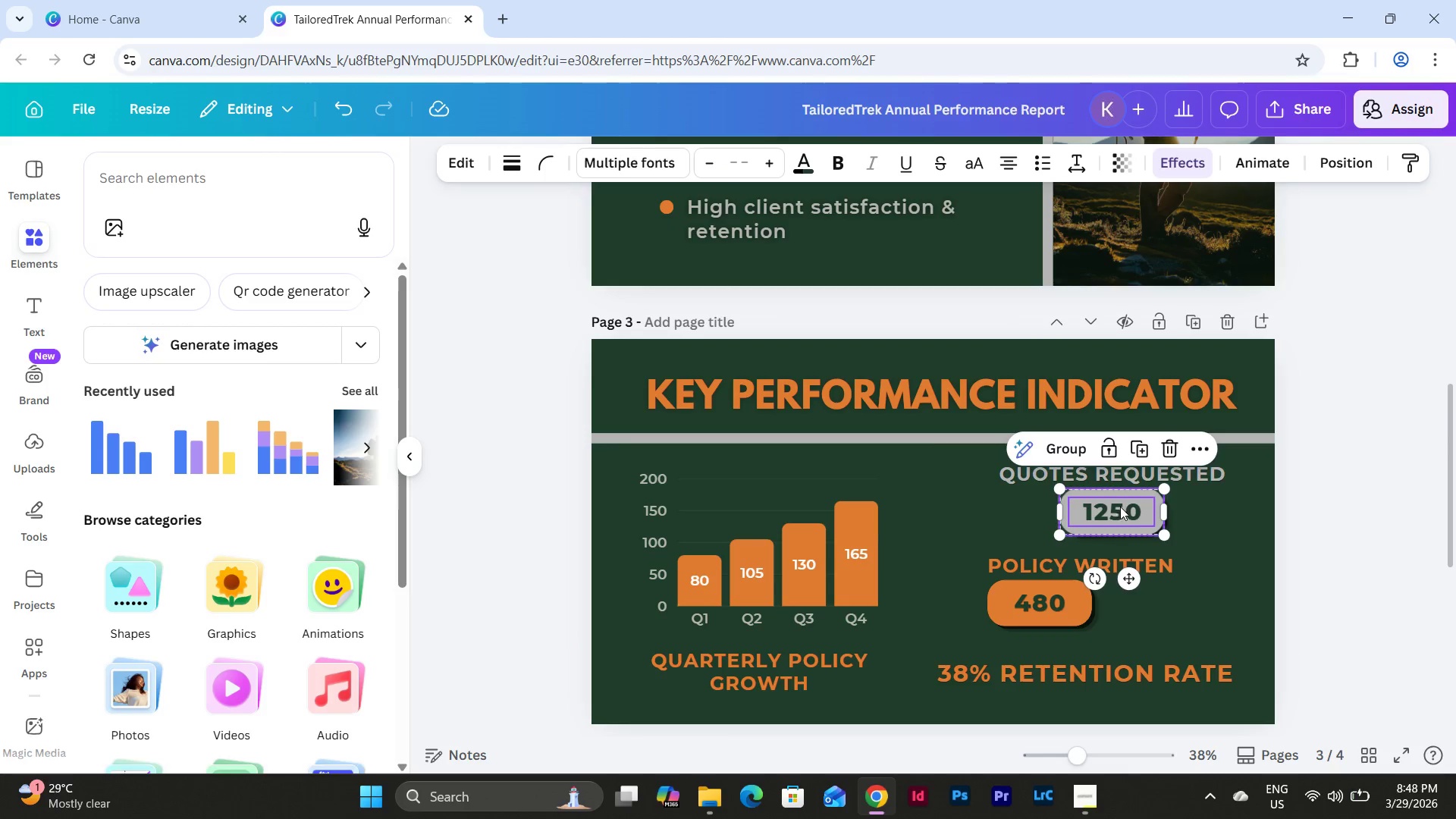 
left_click_drag(start_coordinate=[1120, 507], to_coordinate=[1059, 508])
 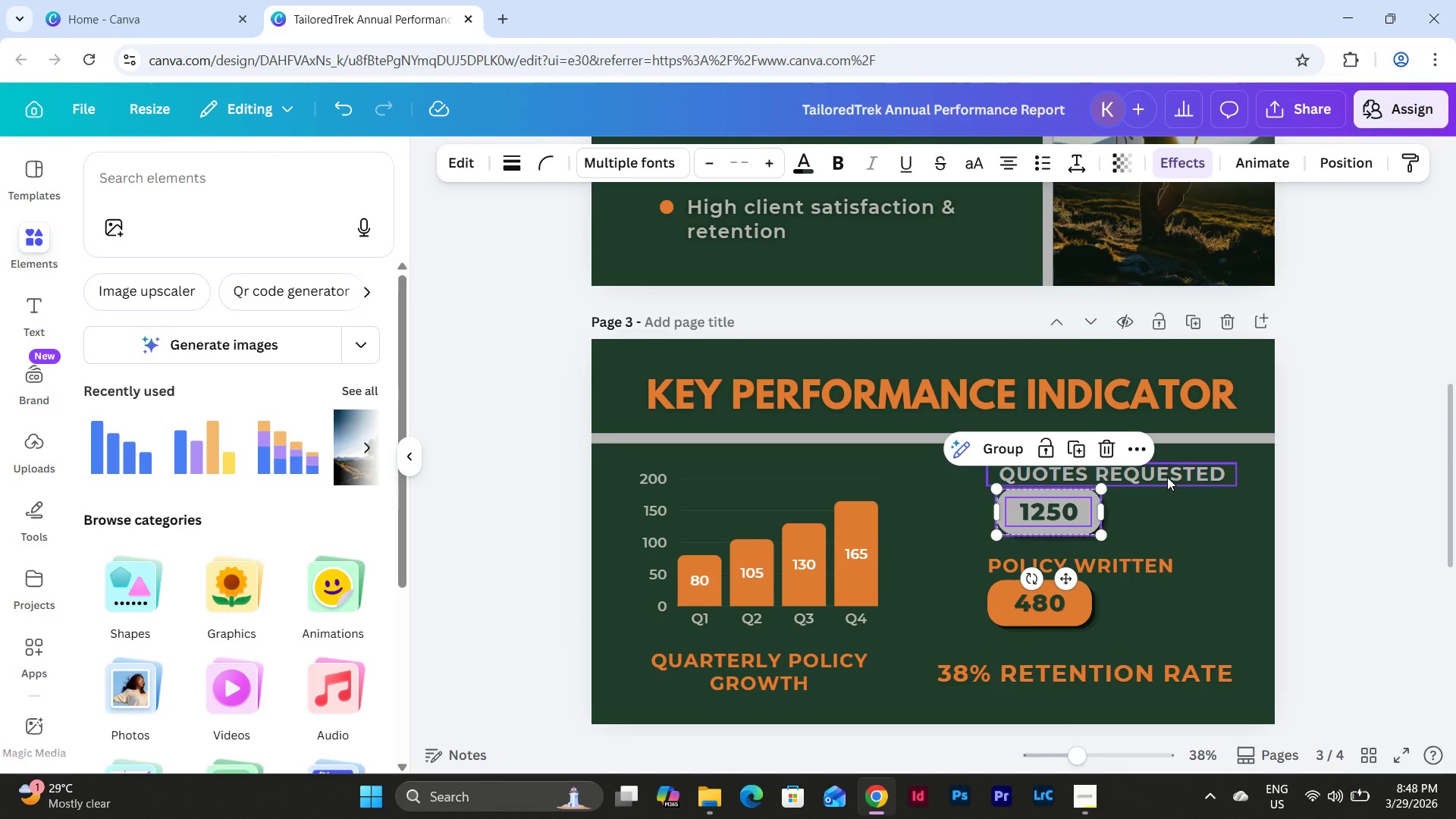 
left_click_drag(start_coordinate=[1167, 476], to_coordinate=[1163, 476])
 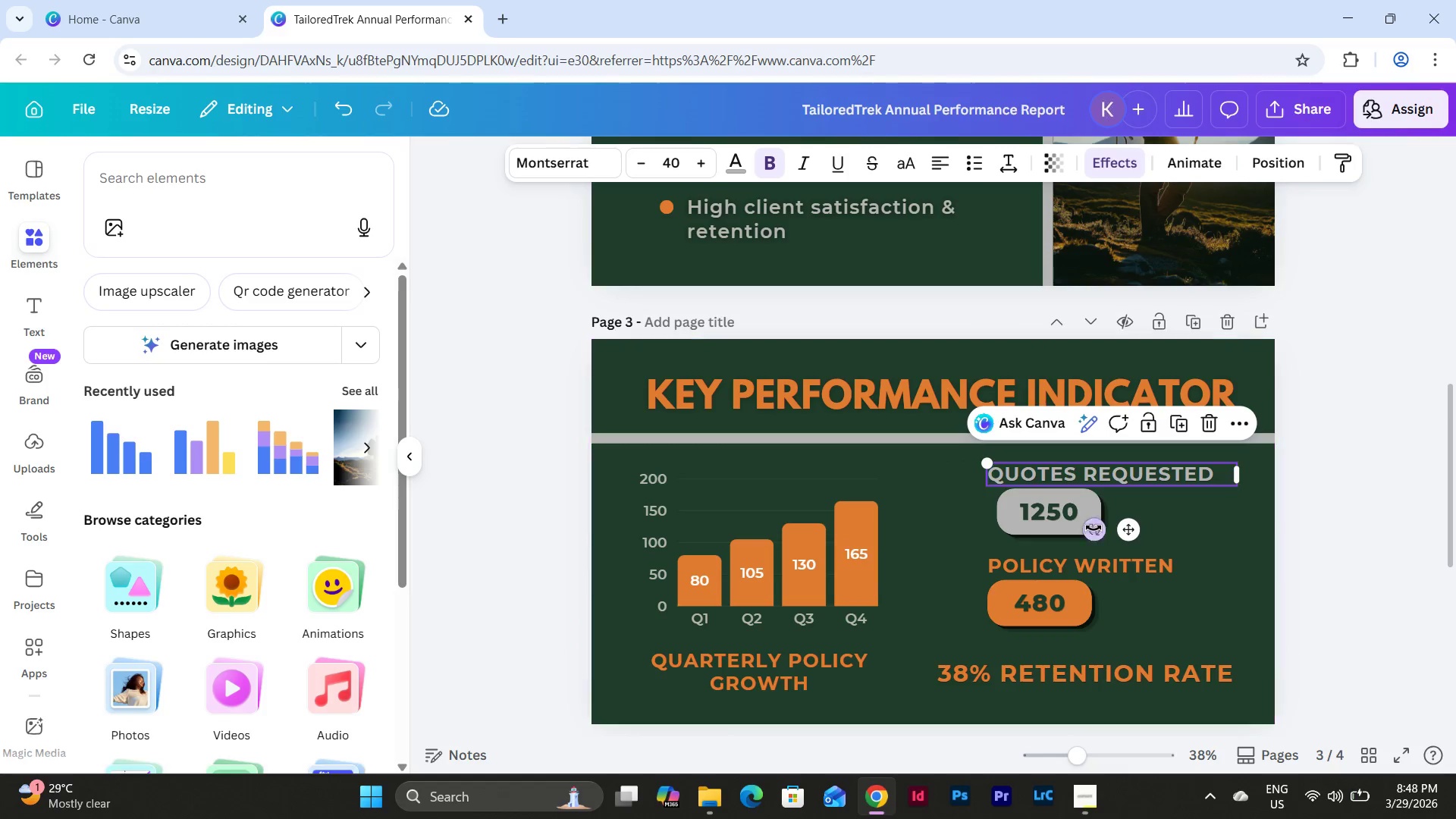 
left_click([1194, 536])
 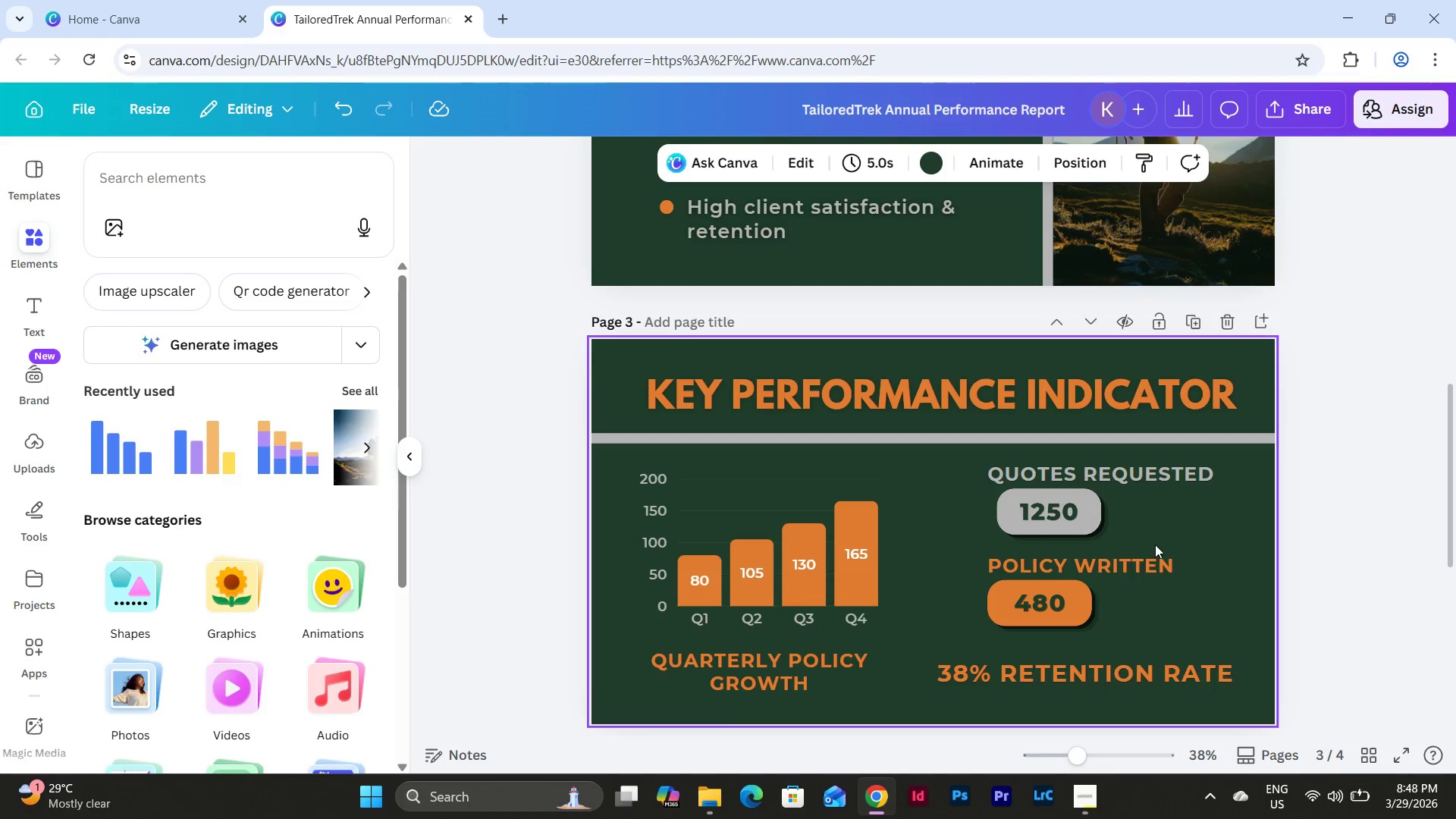 
left_click_drag(start_coordinate=[1155, 544], to_coordinate=[1021, 512])
 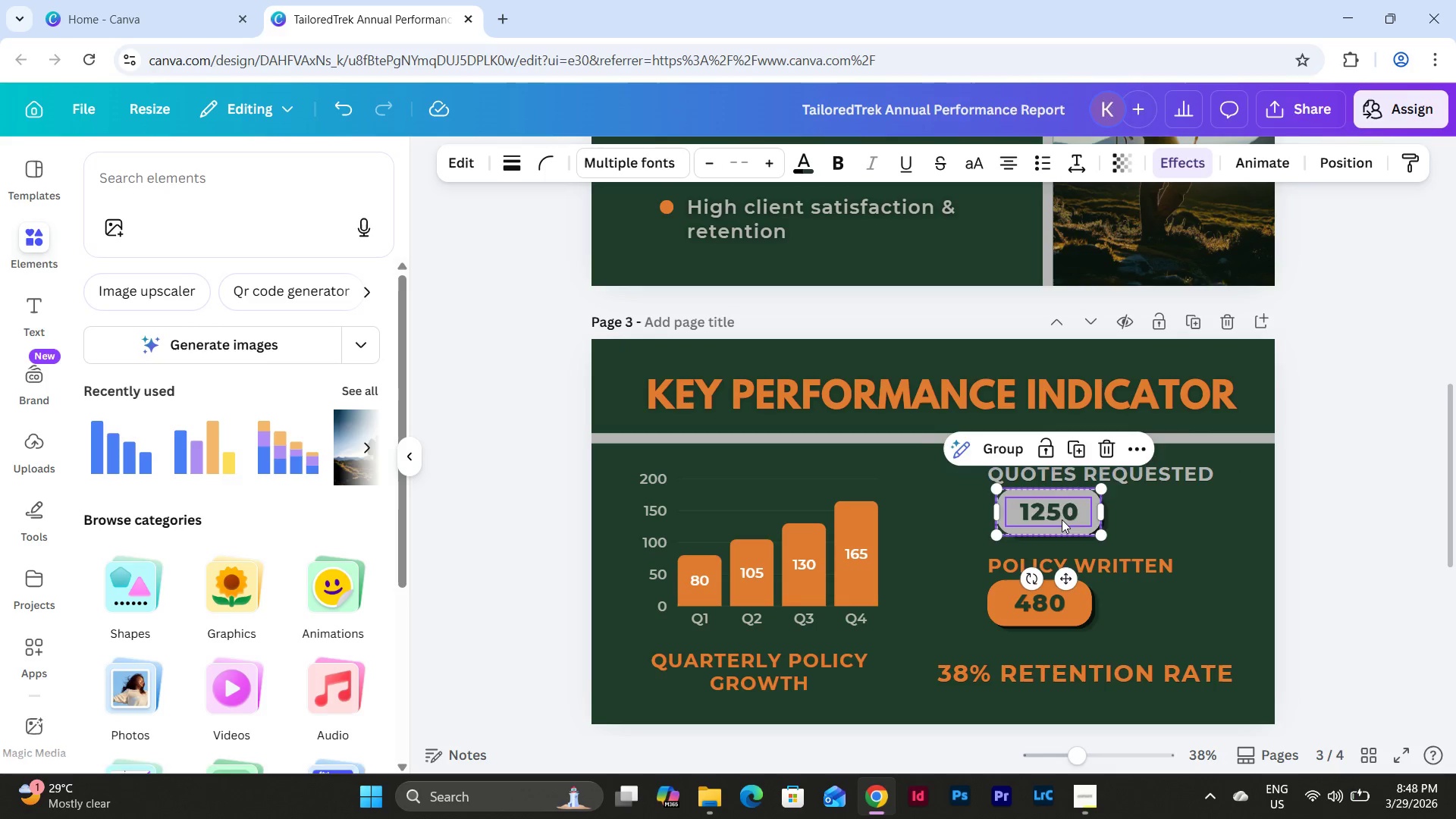 
left_click_drag(start_coordinate=[1062, 519], to_coordinate=[1053, 519])
 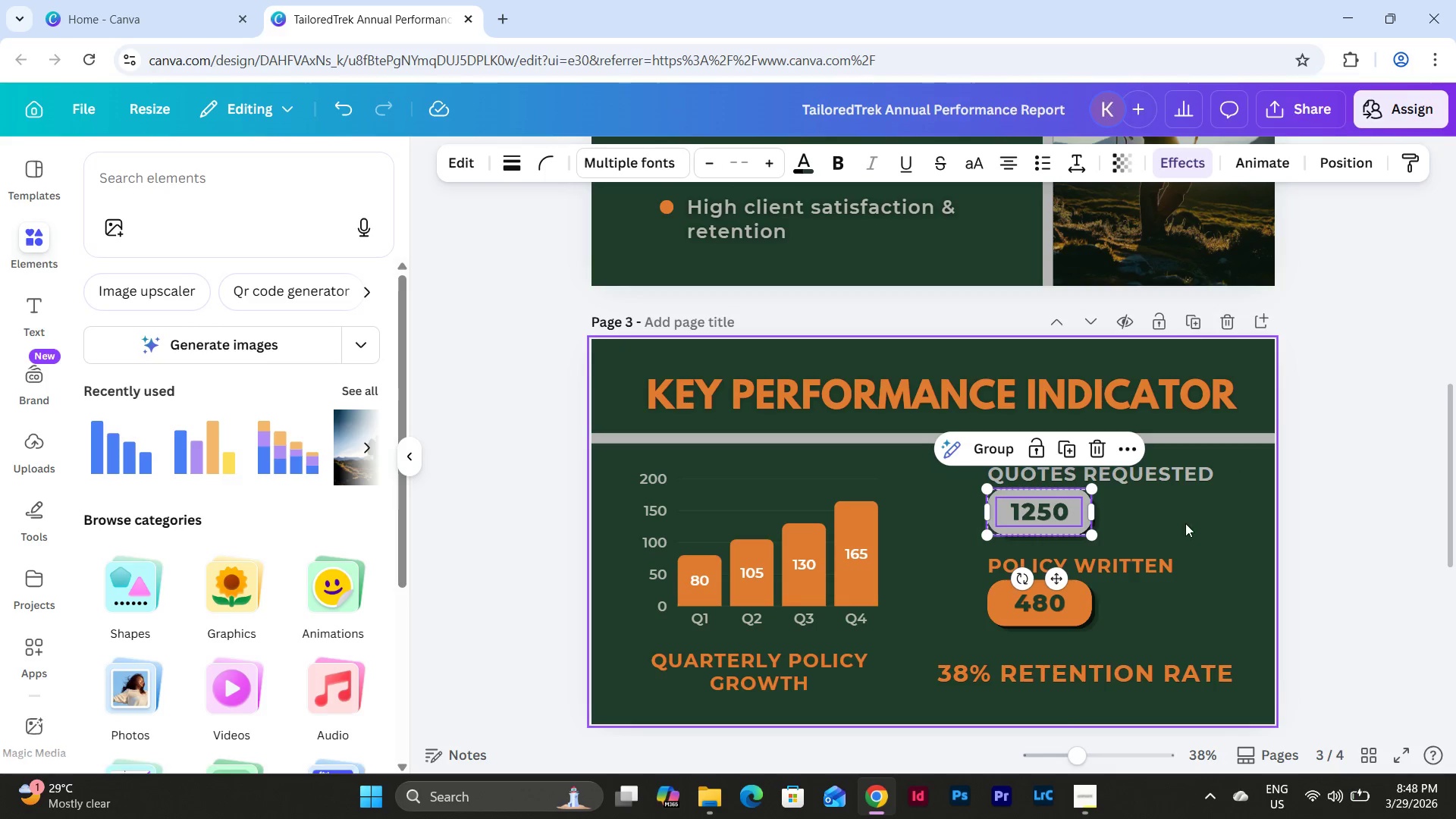 
left_click([1185, 523])
 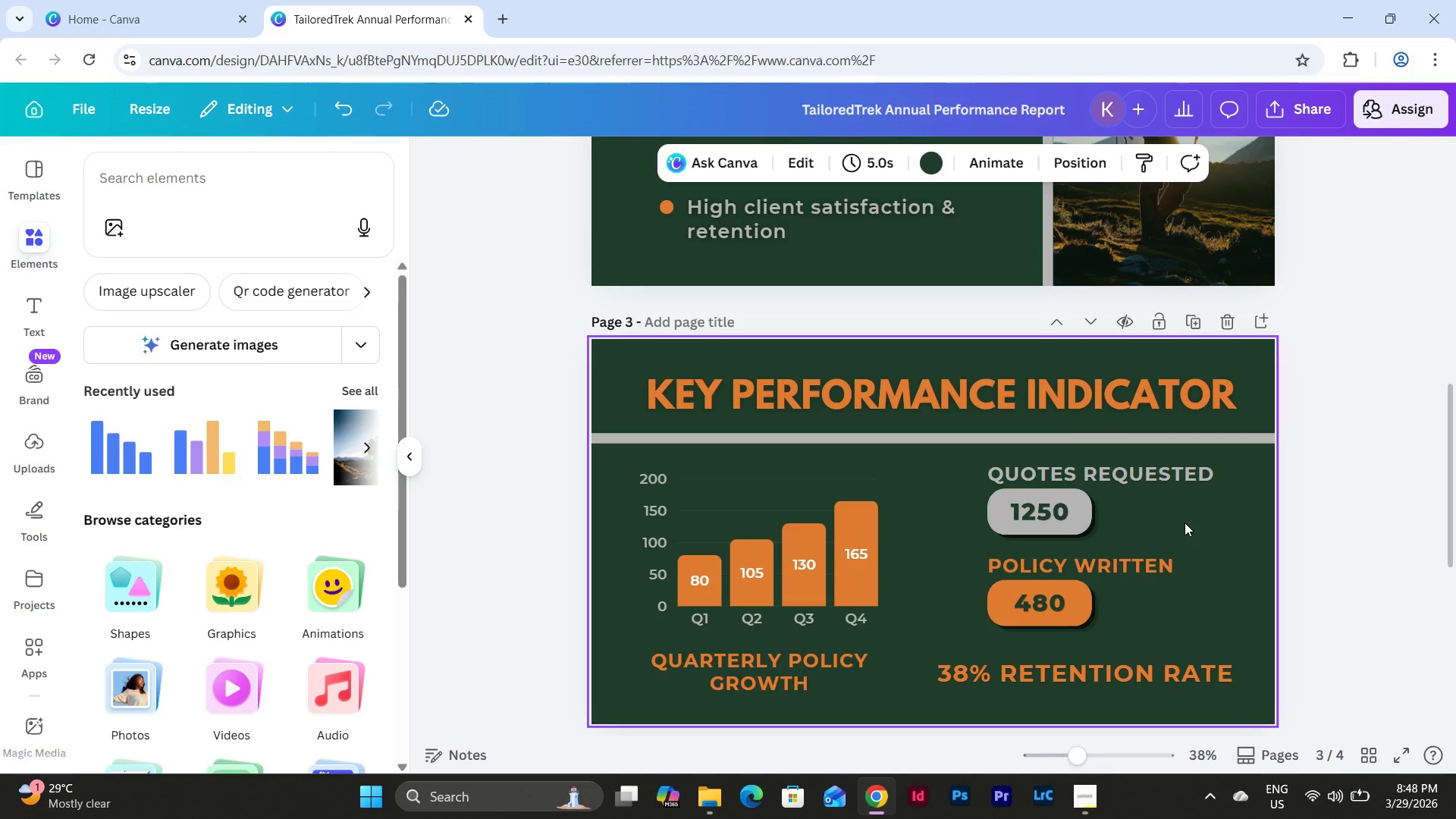 
scroll: coordinate [1185, 522], scroll_direction: none, amount: 0.0
 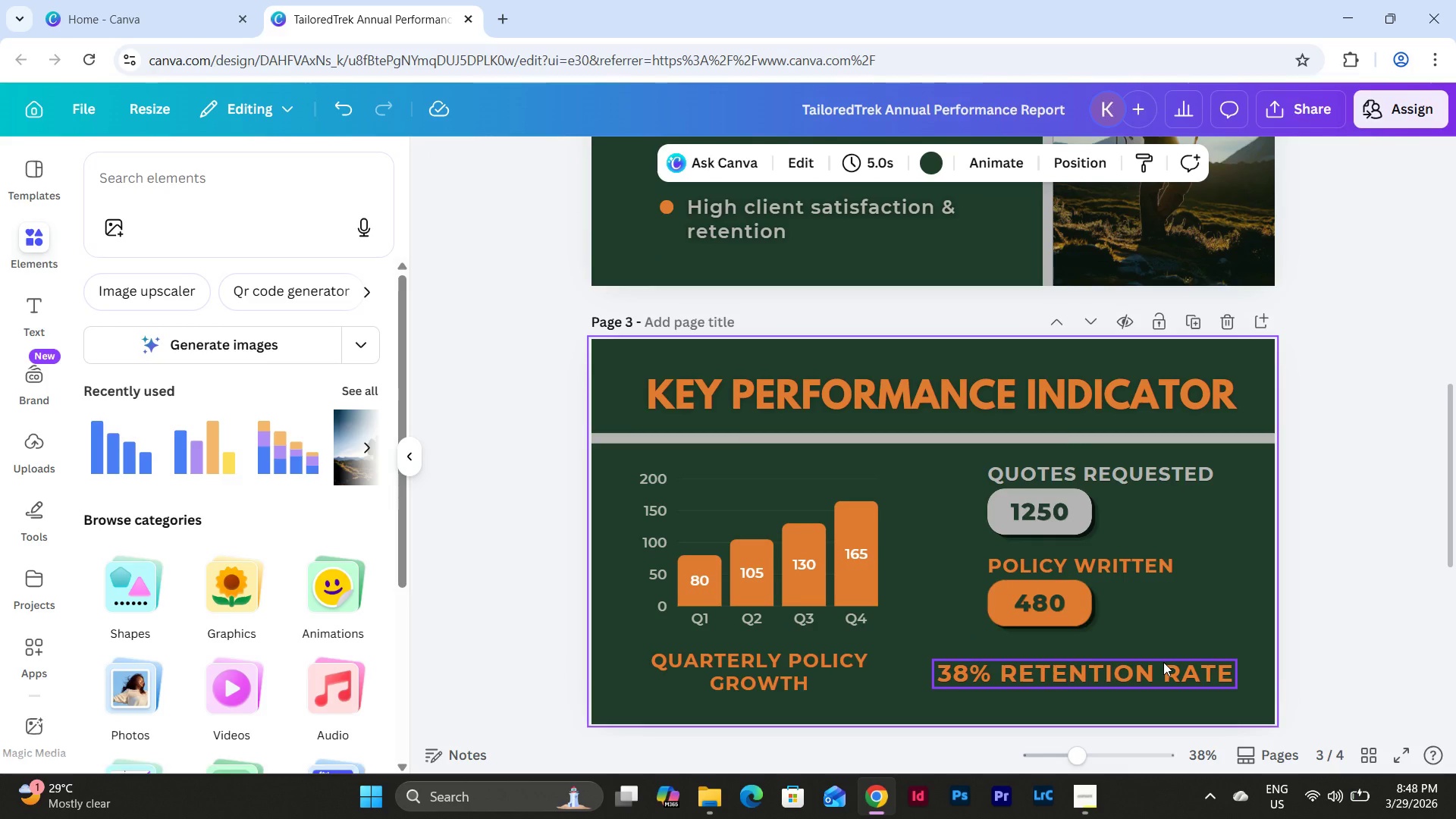 
left_click_drag(start_coordinate=[1223, 631], to_coordinate=[995, 479])
 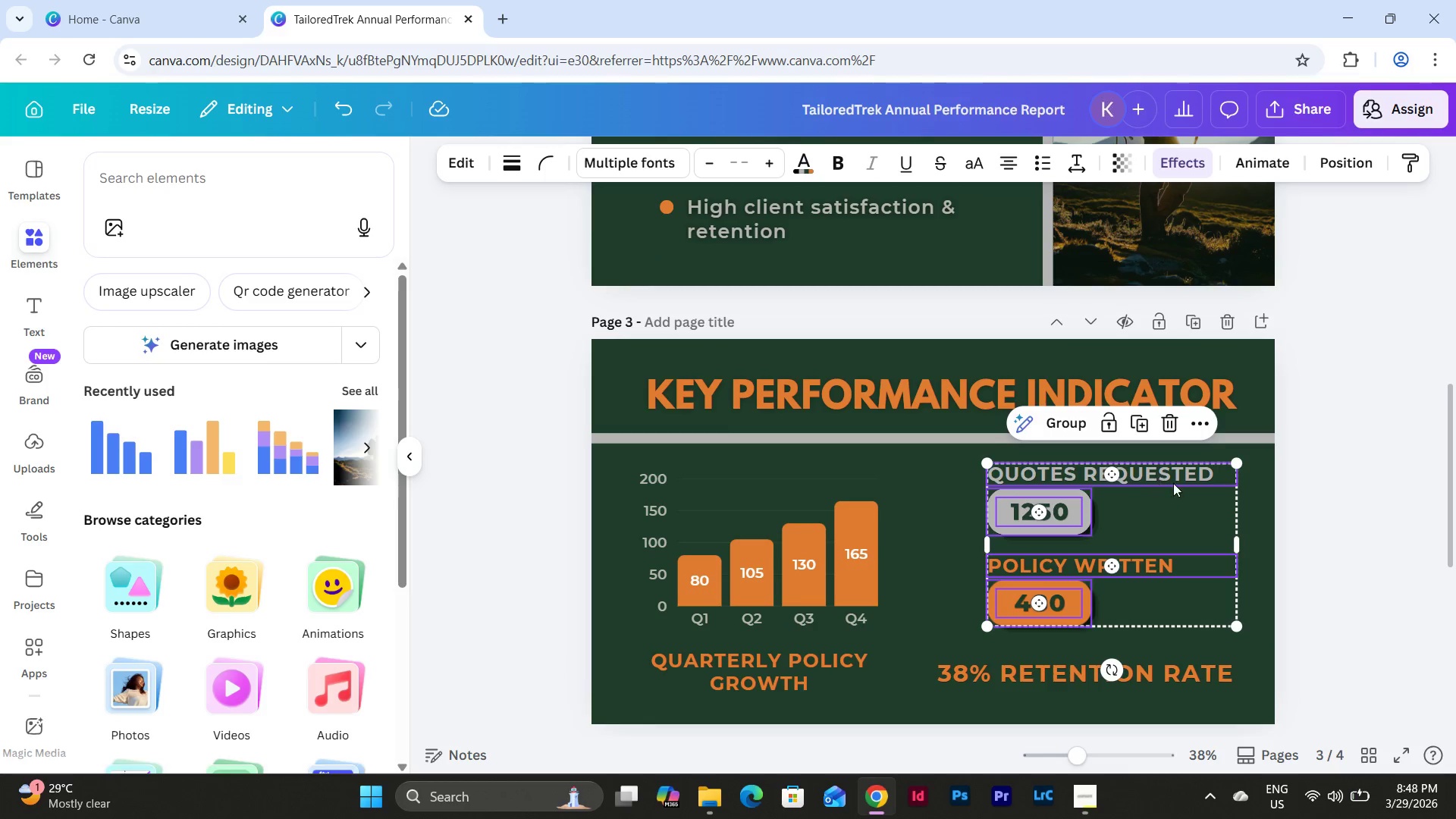 
left_click_drag(start_coordinate=[1173, 483], to_coordinate=[1121, 491])
 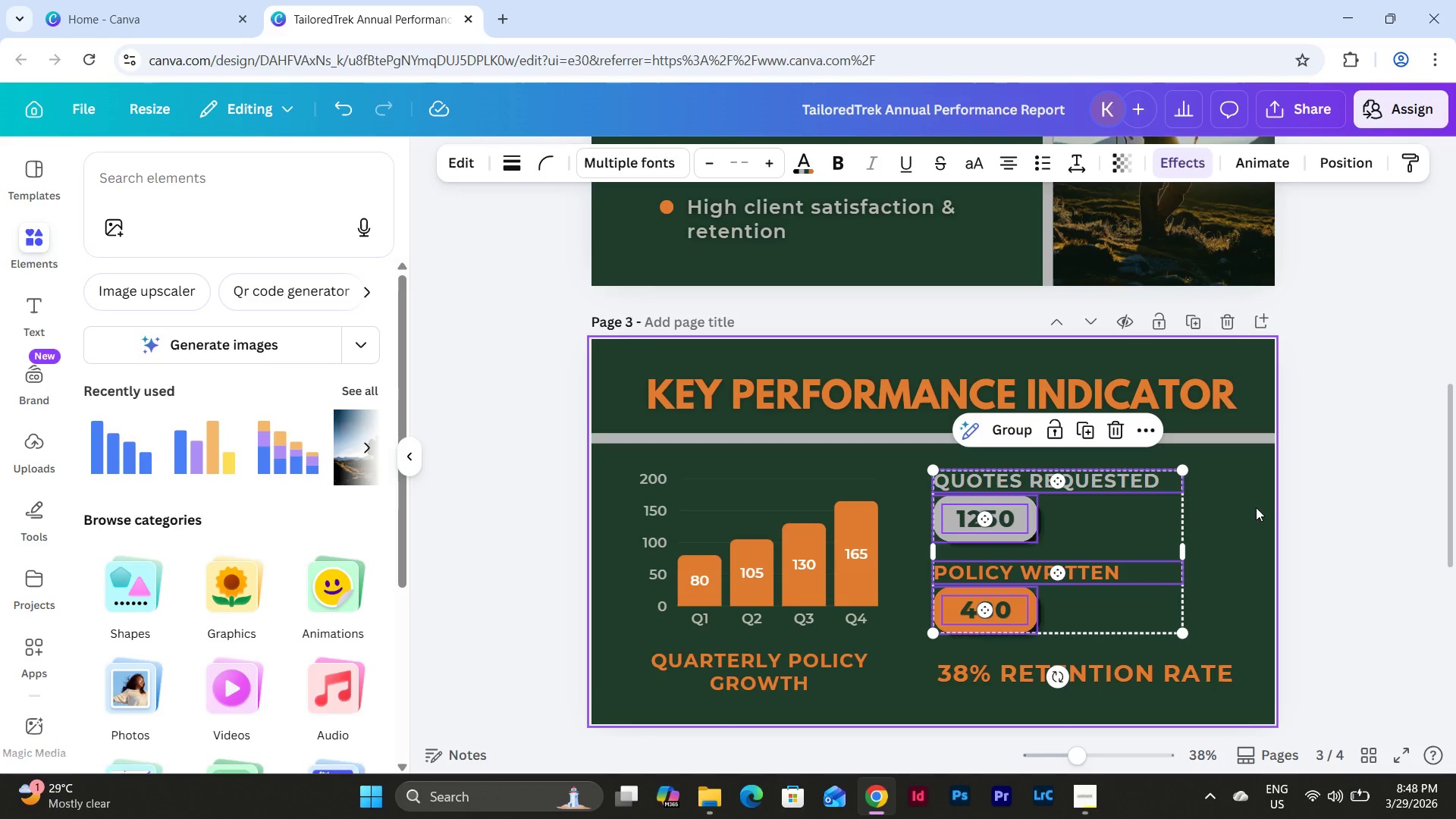 
left_click([1272, 509])
 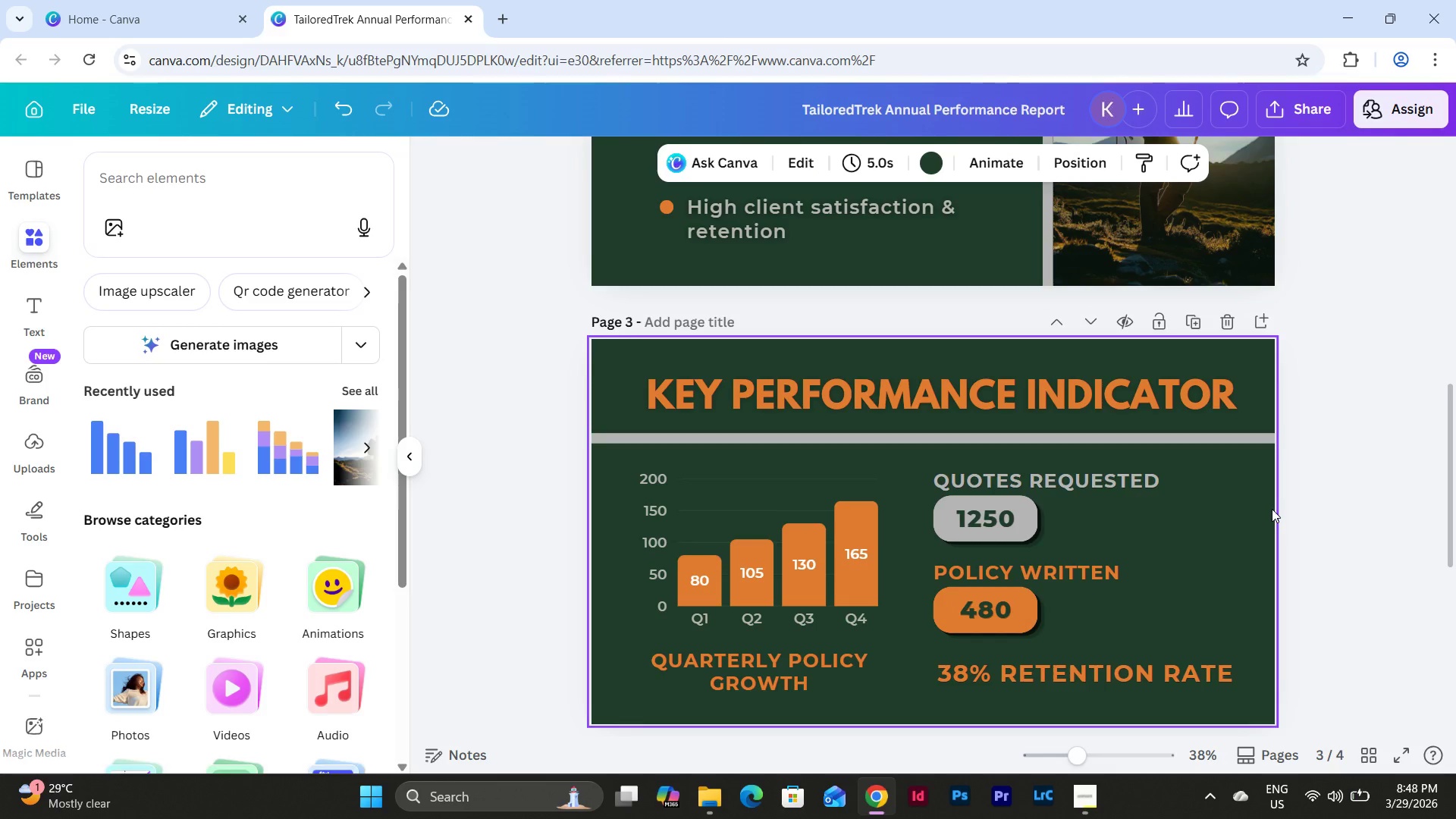 
scroll: coordinate [1272, 509], scroll_direction: down, amount: 1.0
 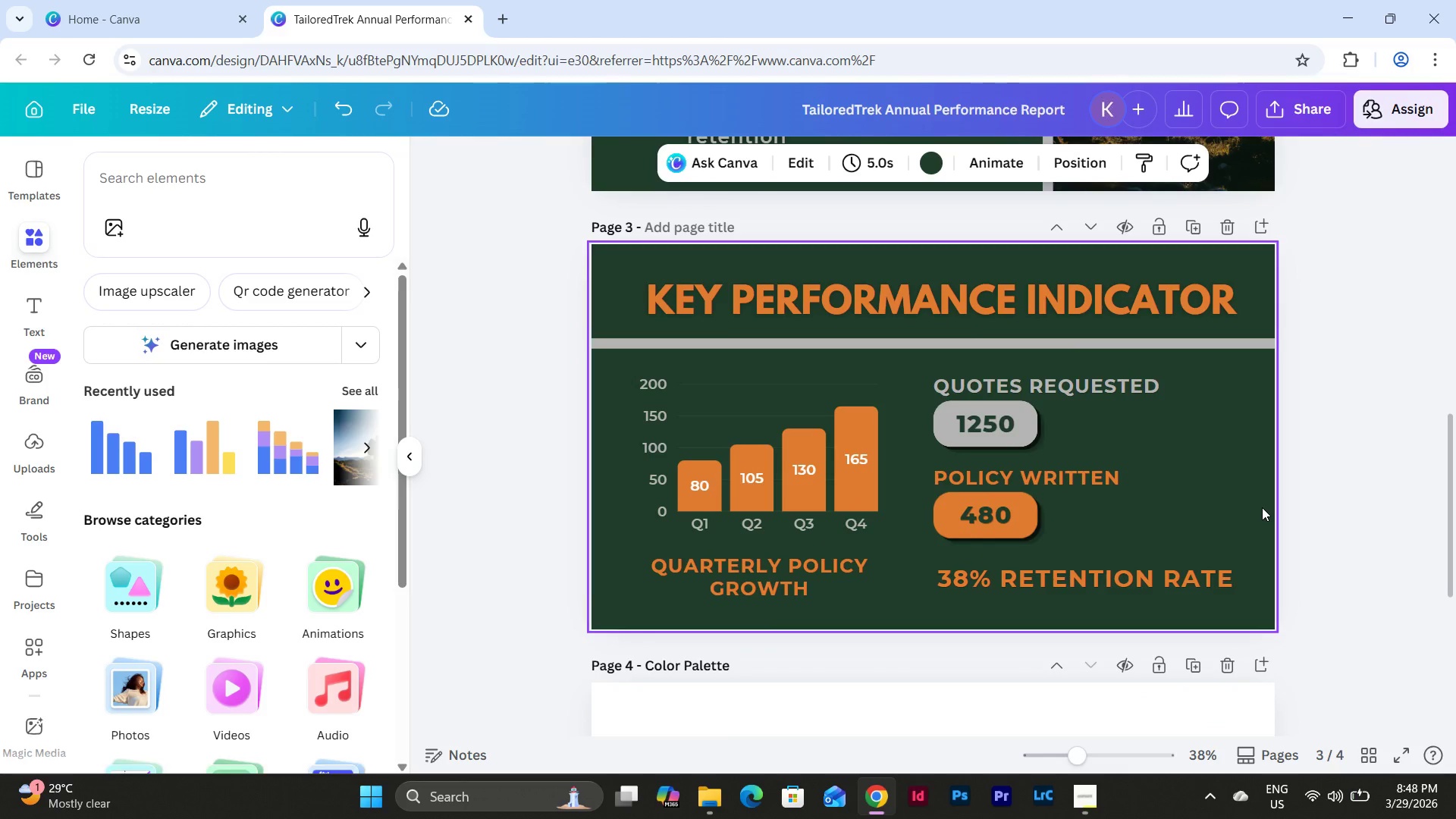 
scroll: coordinate [1262, 507], scroll_direction: up, amount: 1.0
 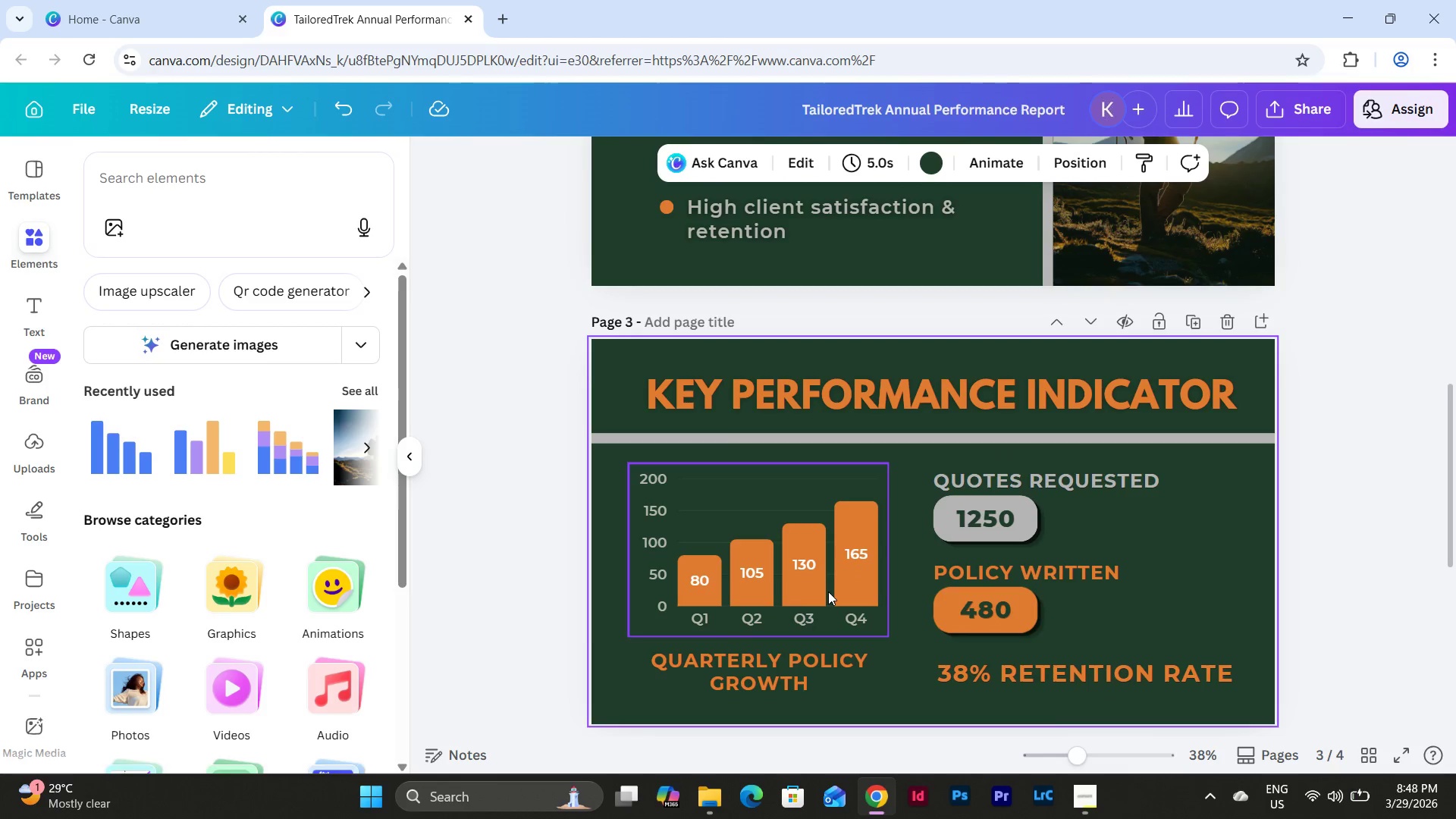 
left_click([827, 592])
 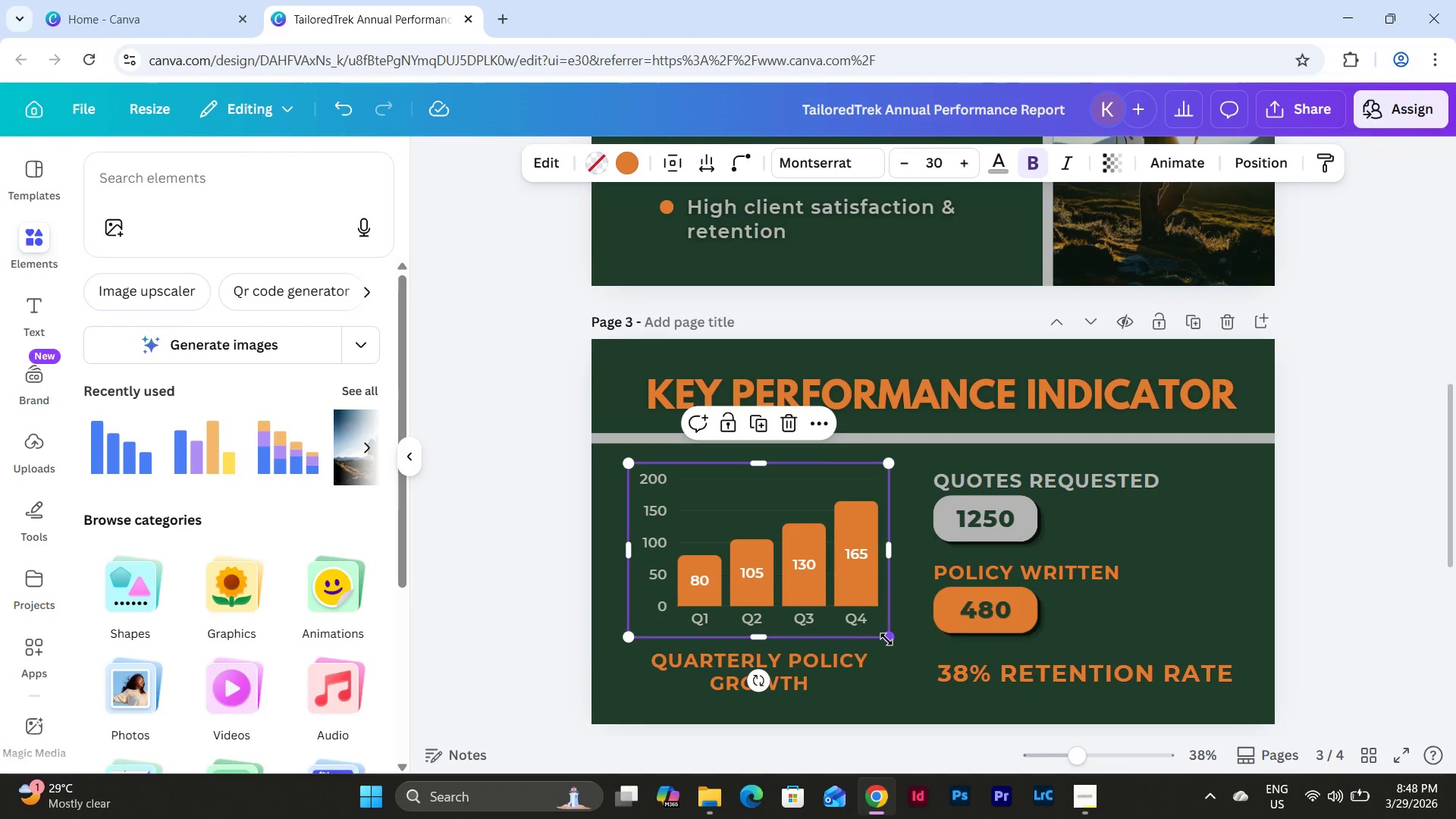 
left_click_drag(start_coordinate=[887, 634], to_coordinate=[865, 638])
 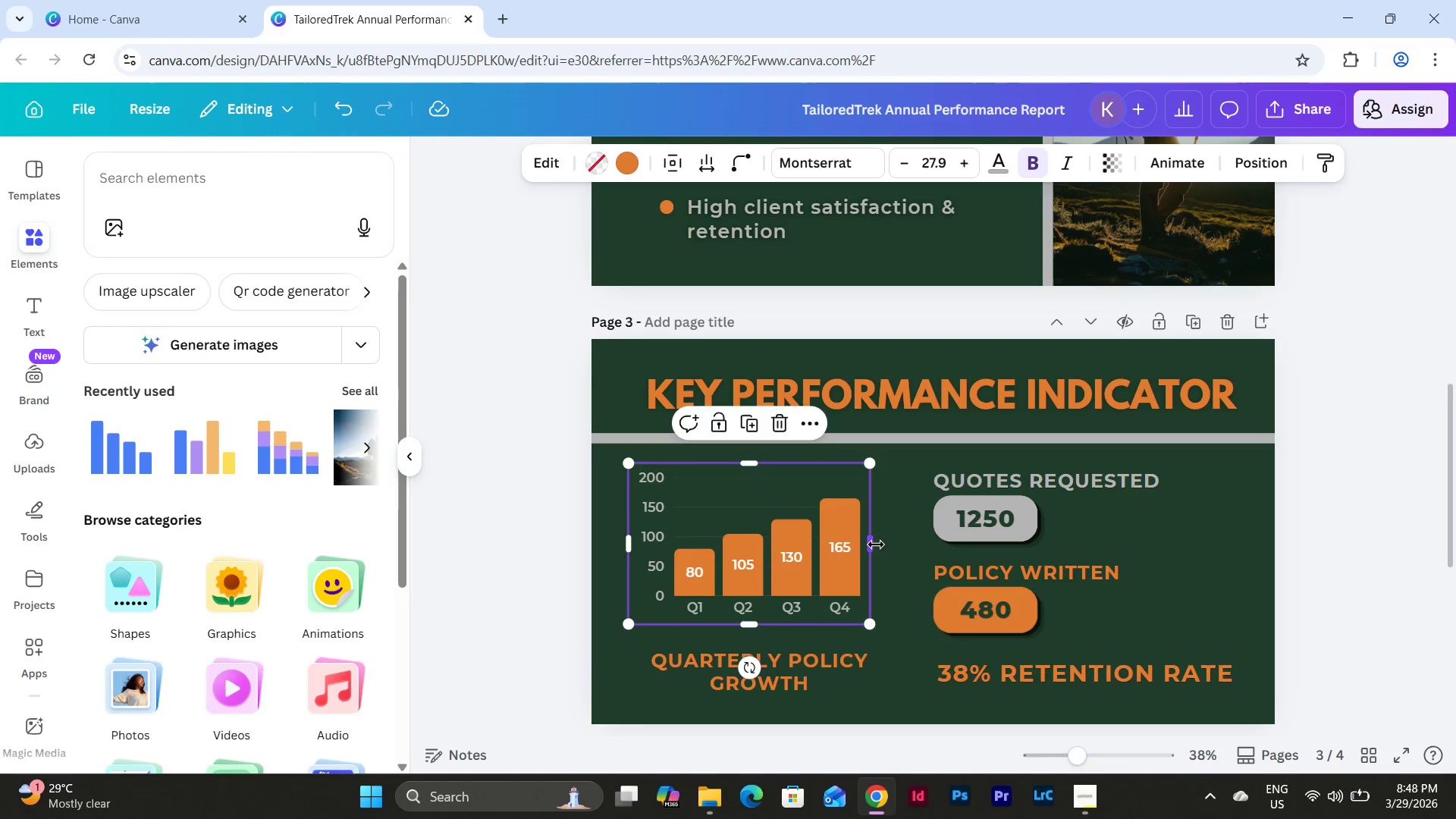 
left_click_drag(start_coordinate=[873, 544], to_coordinate=[861, 548])
 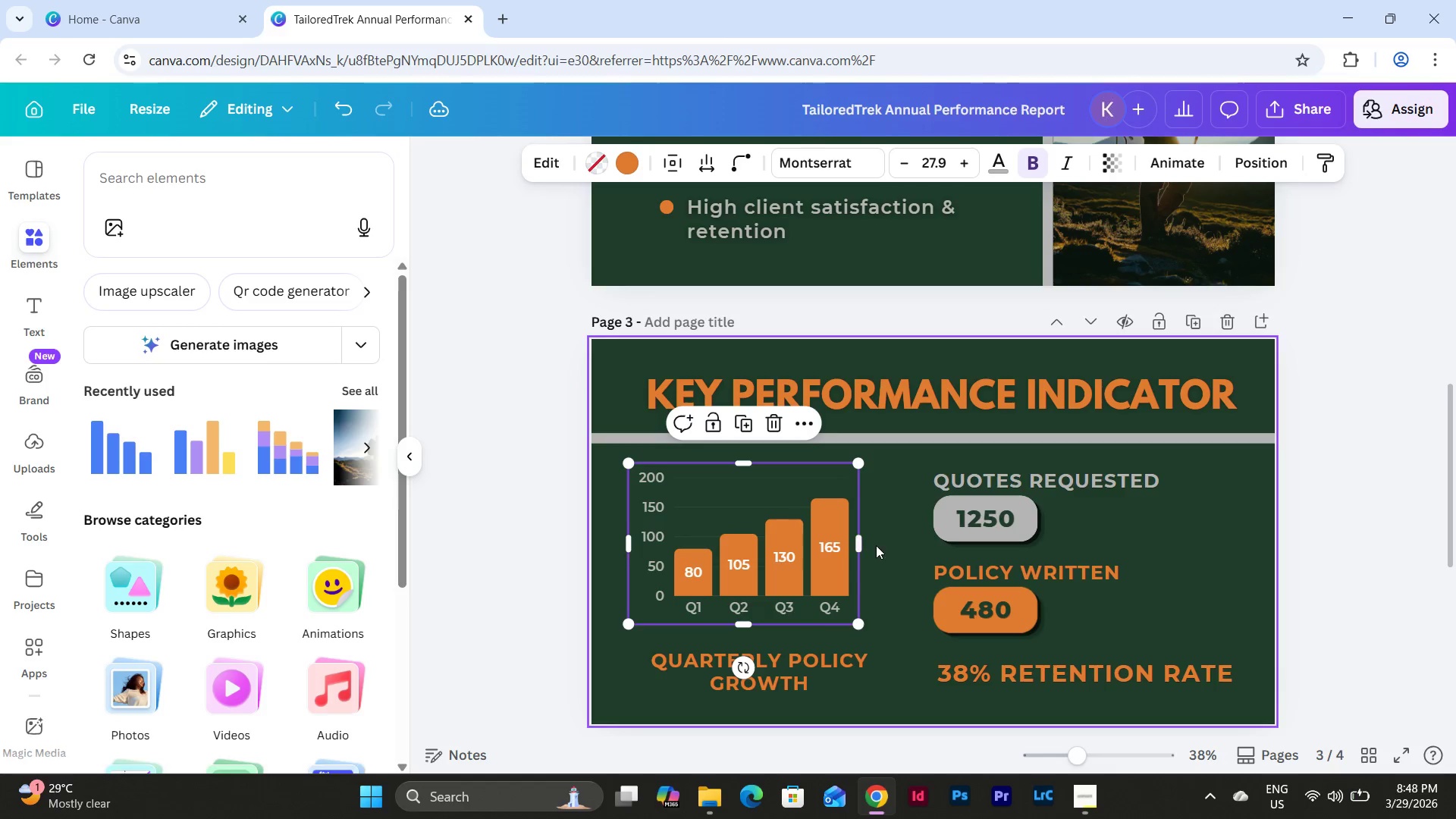 
left_click([876, 545])
 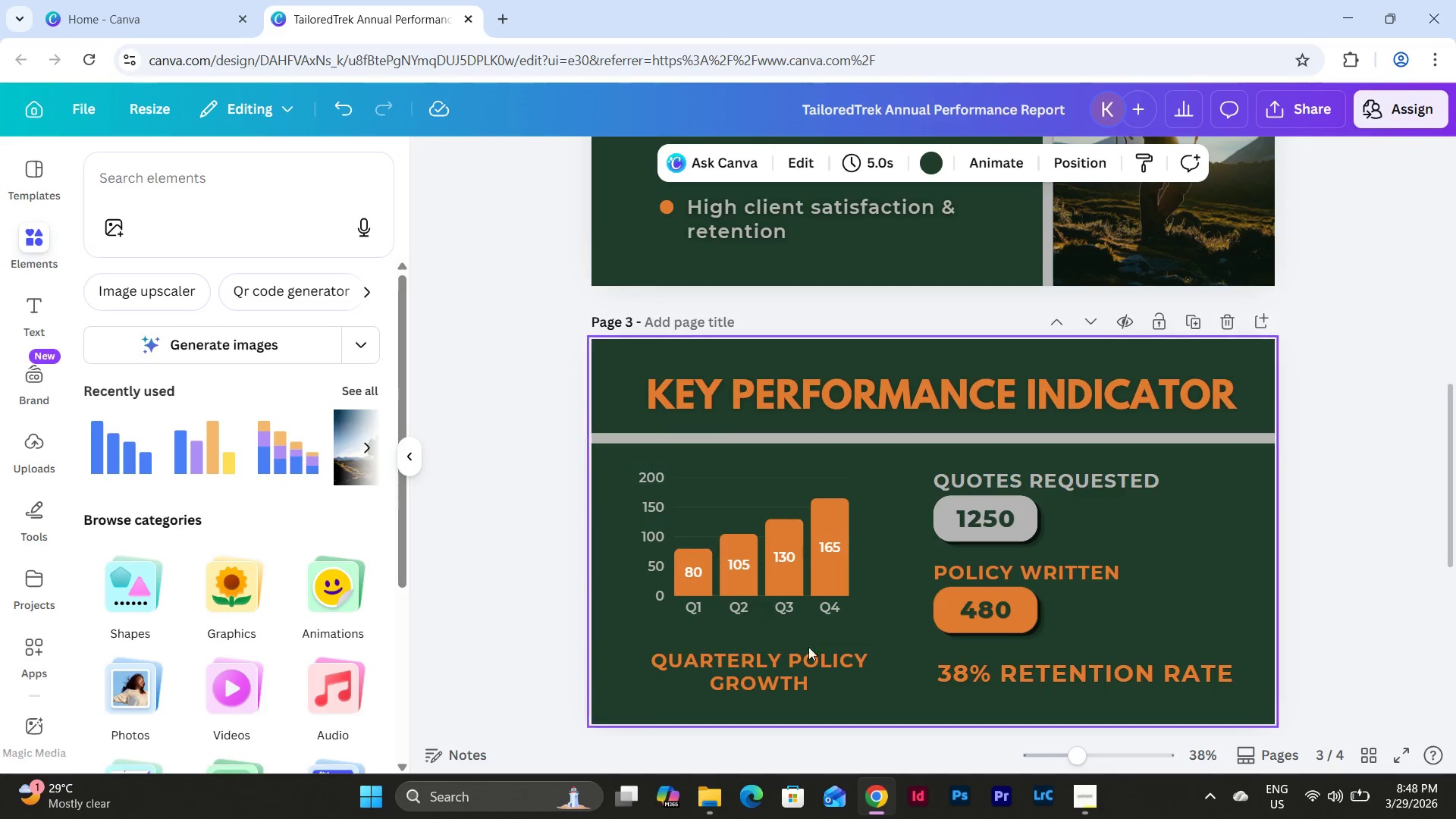 
left_click([799, 664])
 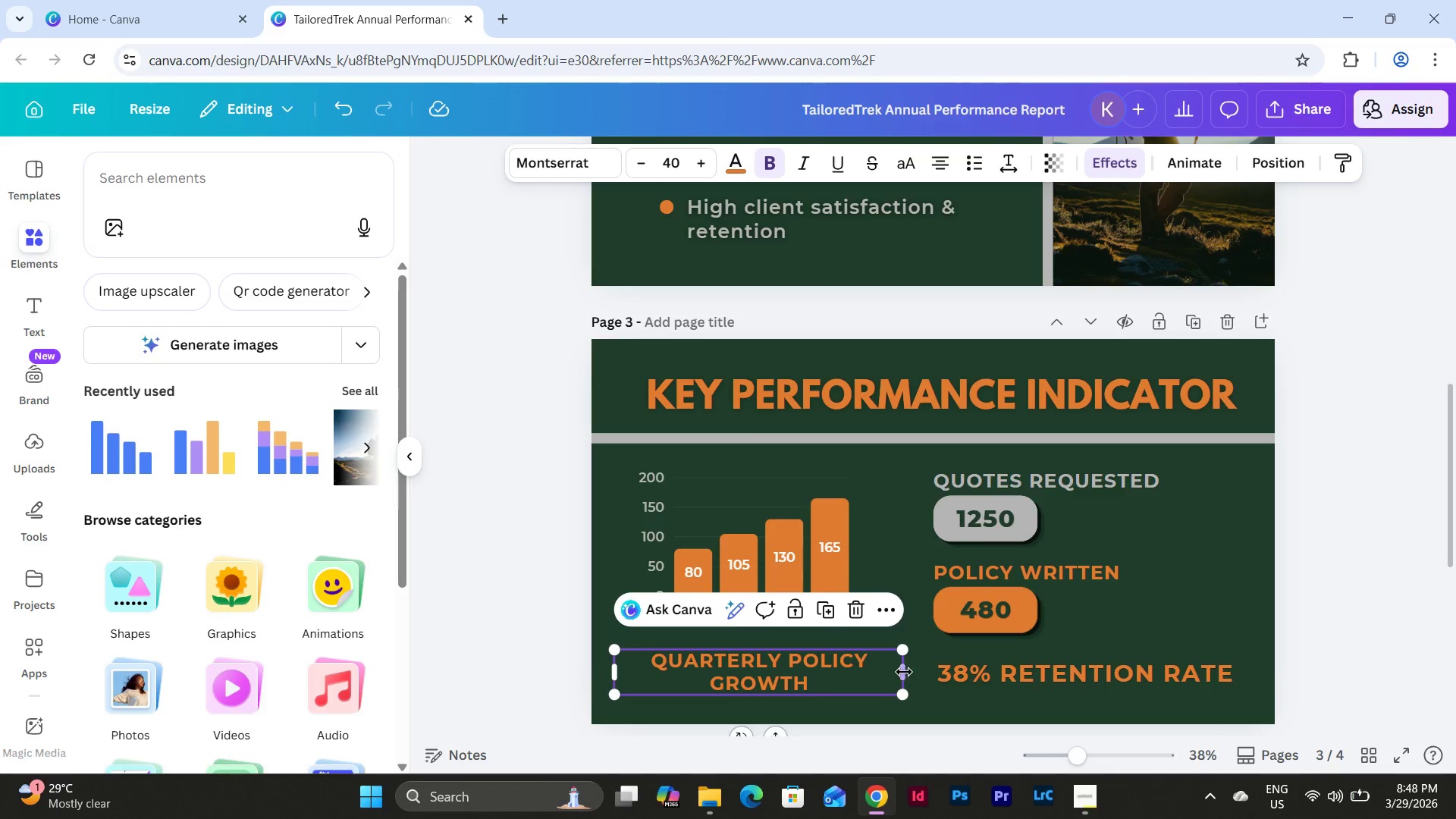 
left_click_drag(start_coordinate=[905, 672], to_coordinate=[865, 670])
 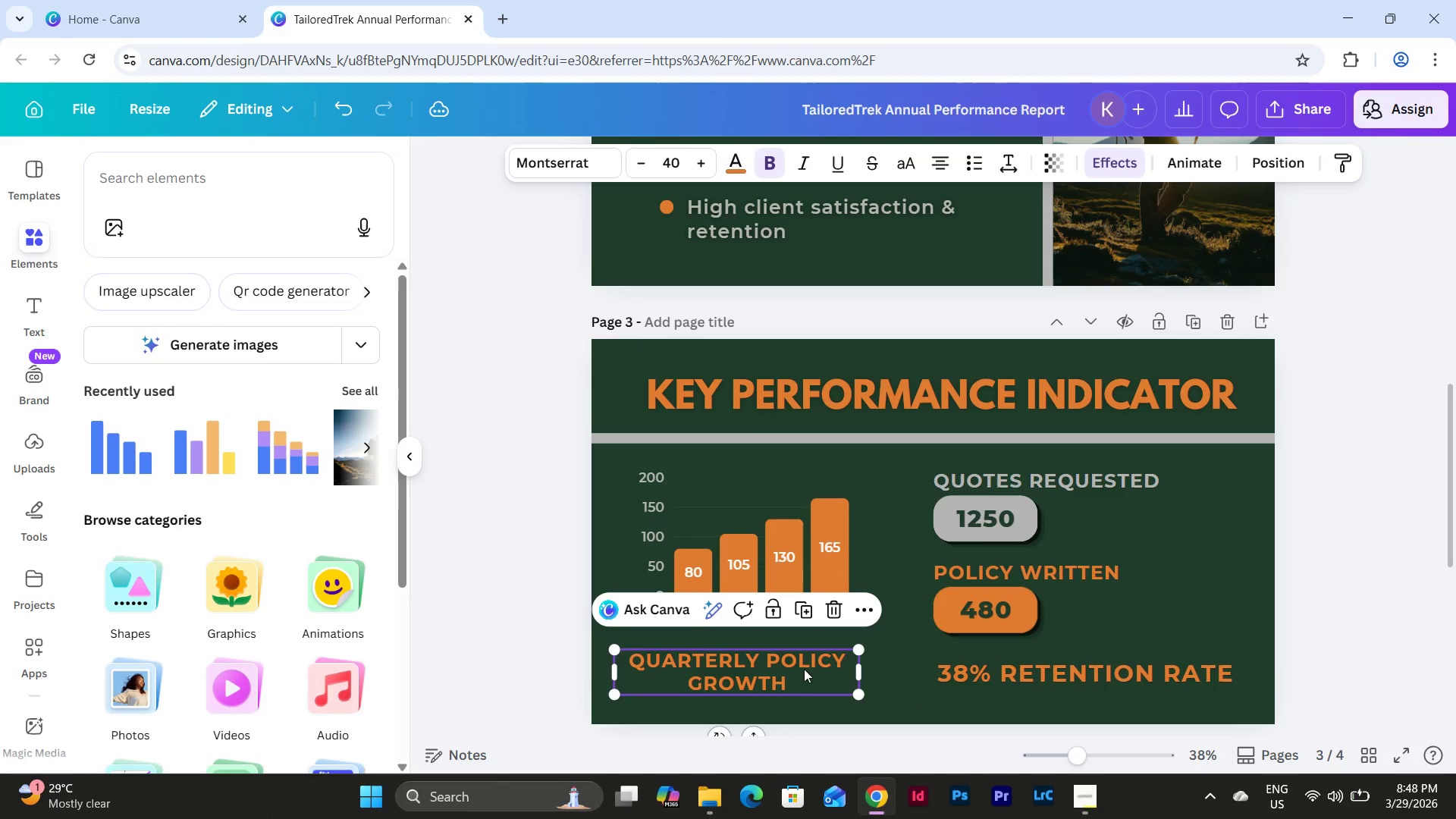 
left_click_drag(start_coordinate=[803, 669], to_coordinate=[822, 661])
 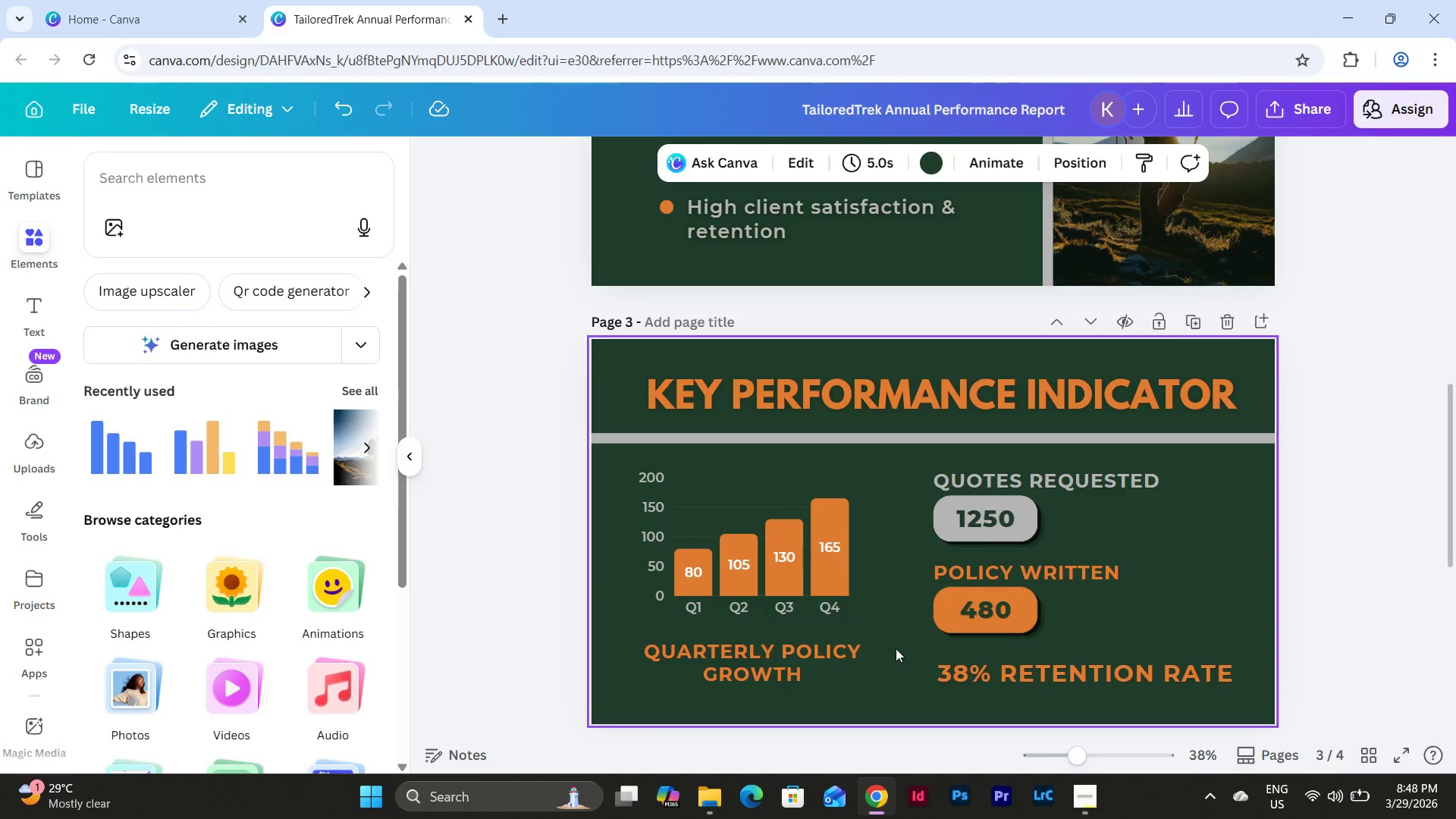 
scroll: coordinate [1050, 604], scroll_direction: none, amount: 0.0
 